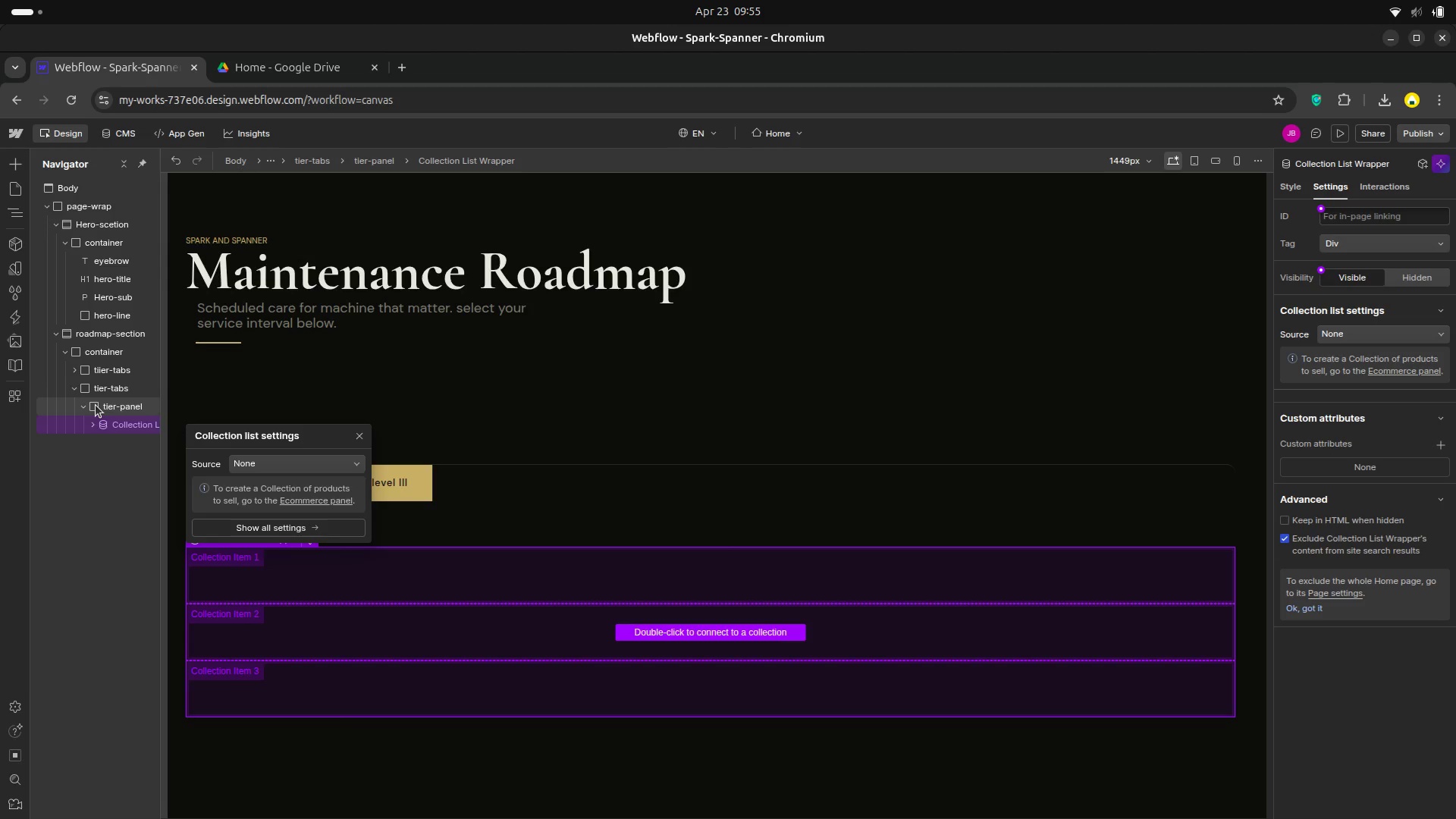 
wait(25.97)
 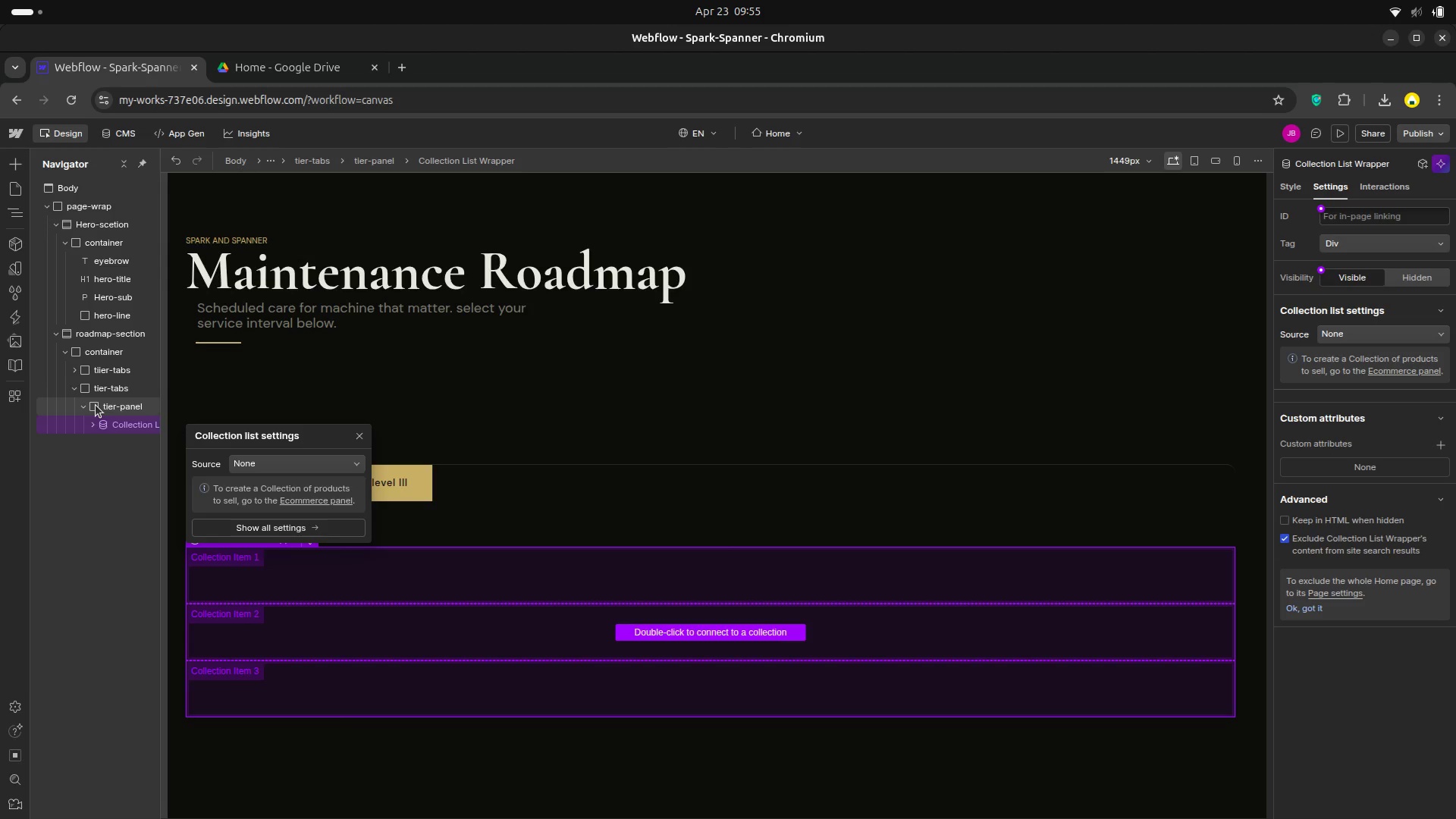 
left_click([253, 458])
 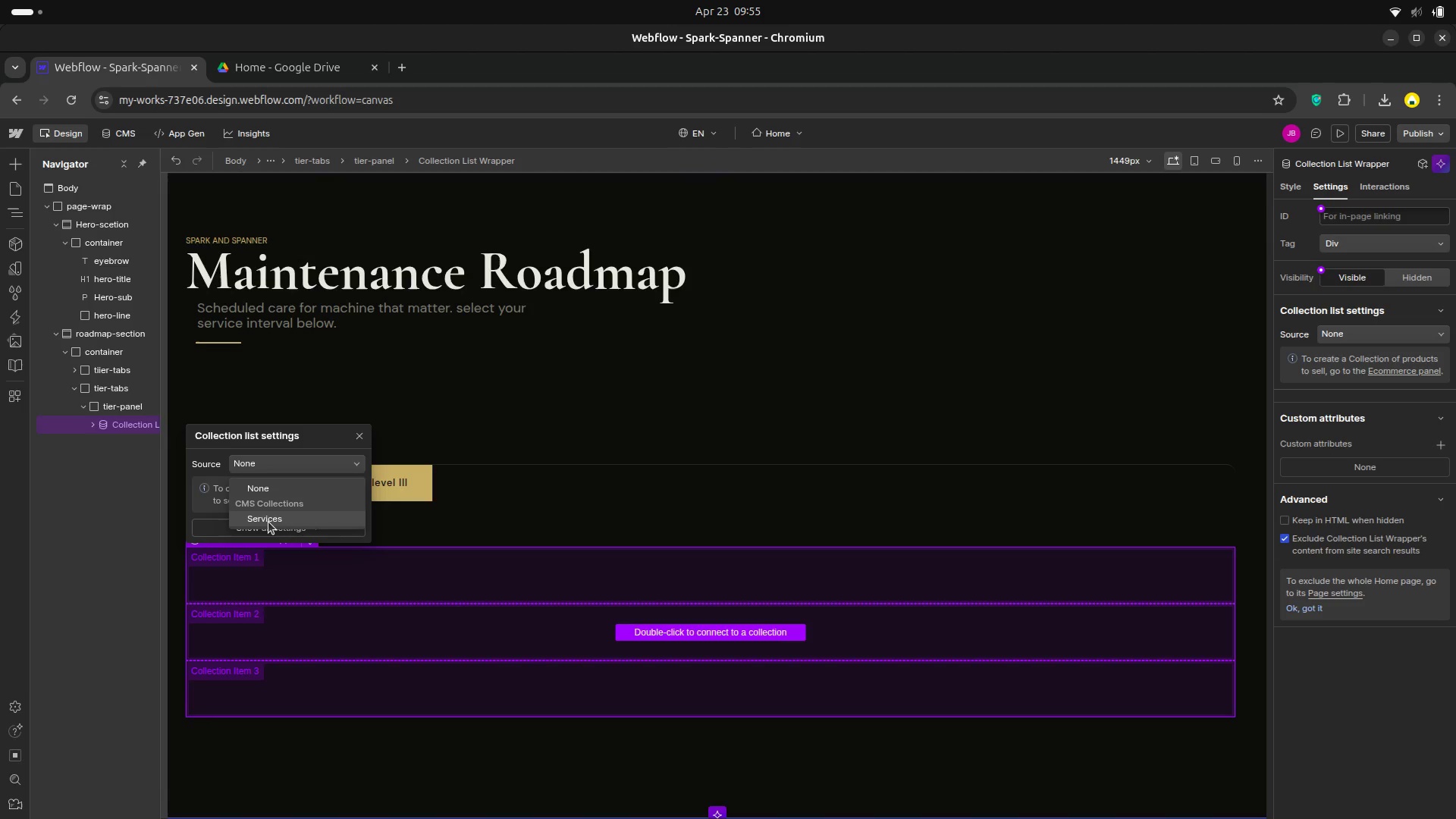 
left_click([268, 522])
 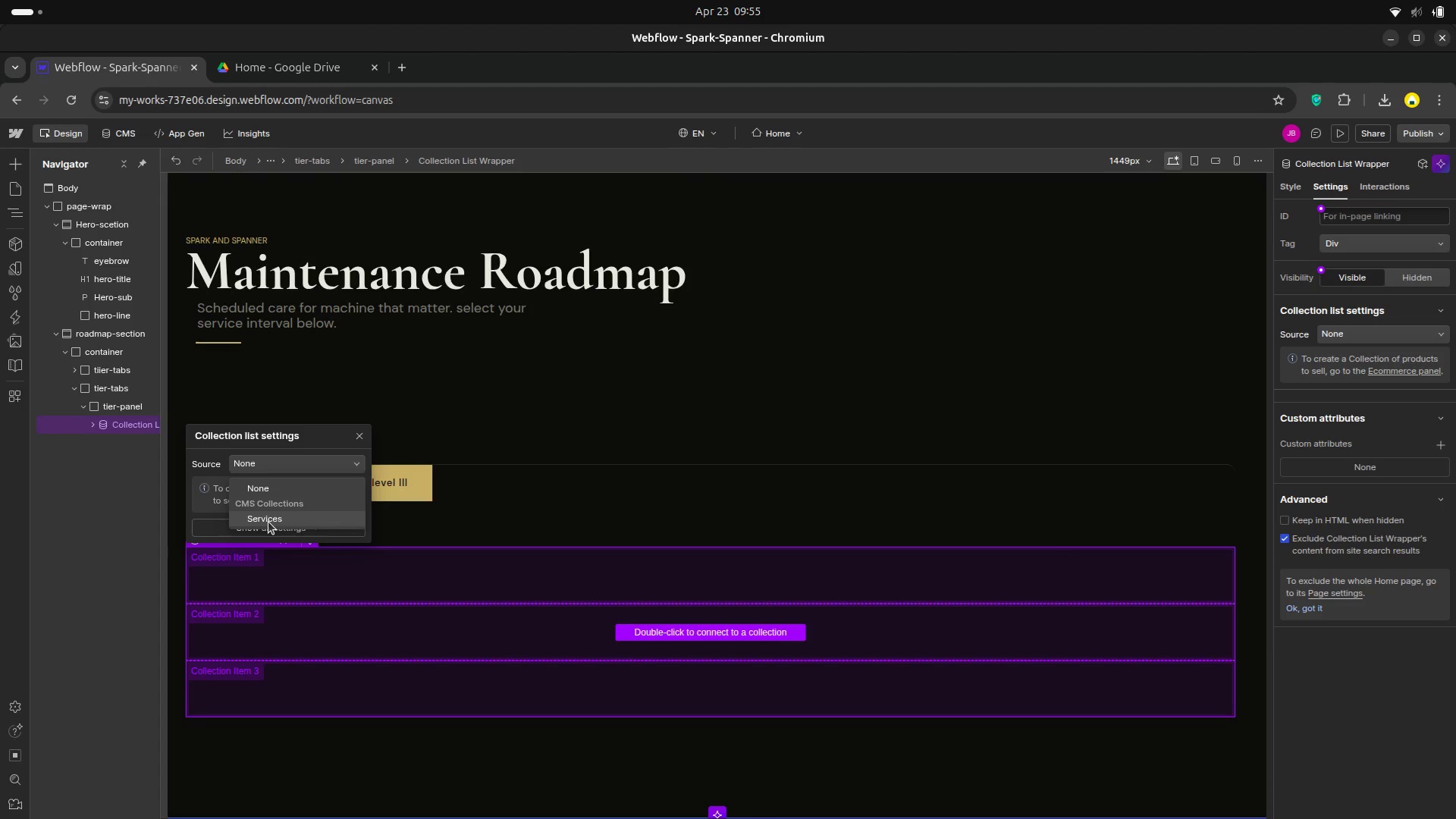 
mouse_move([268, 489])
 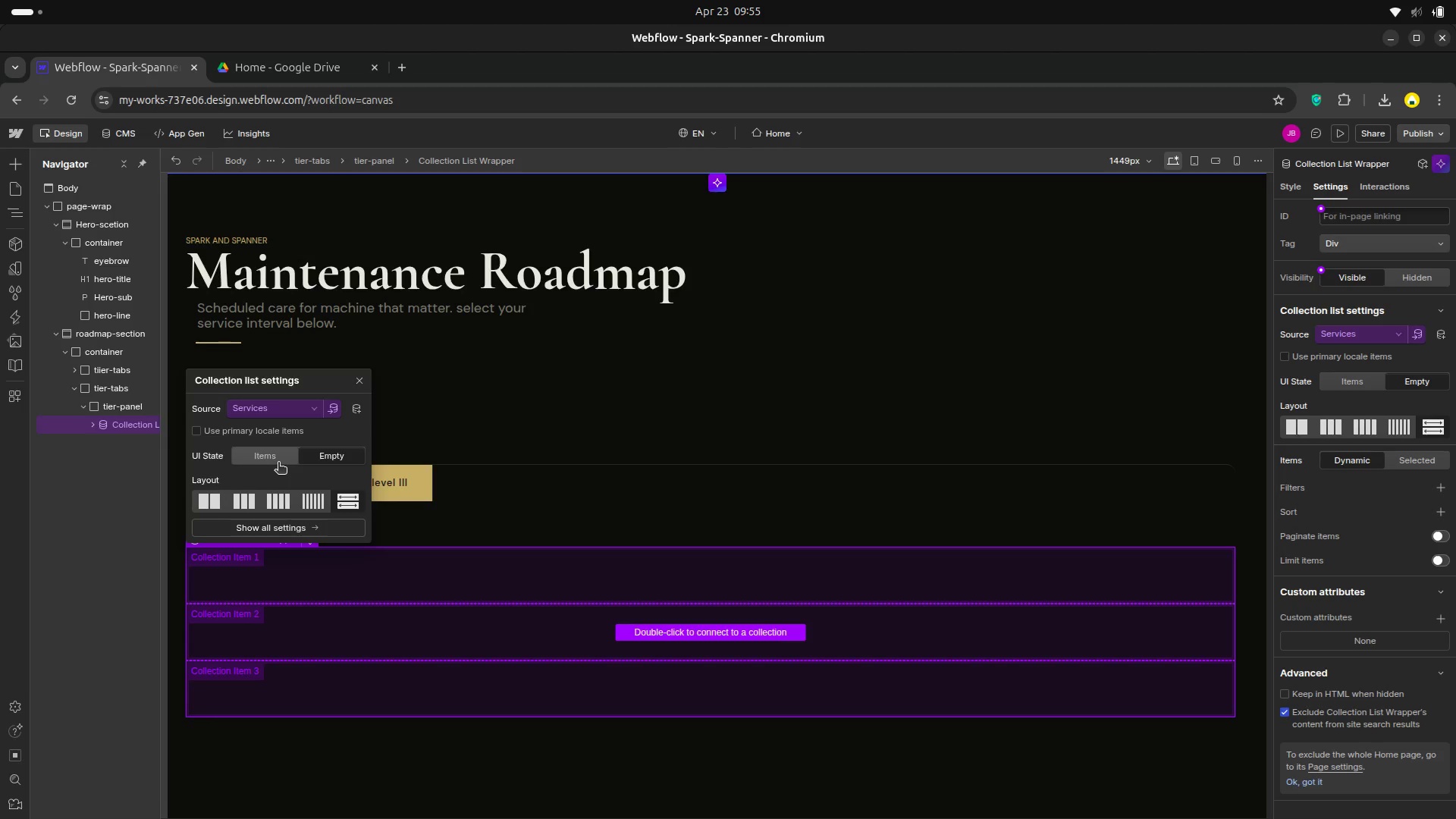 
wait(20.65)
 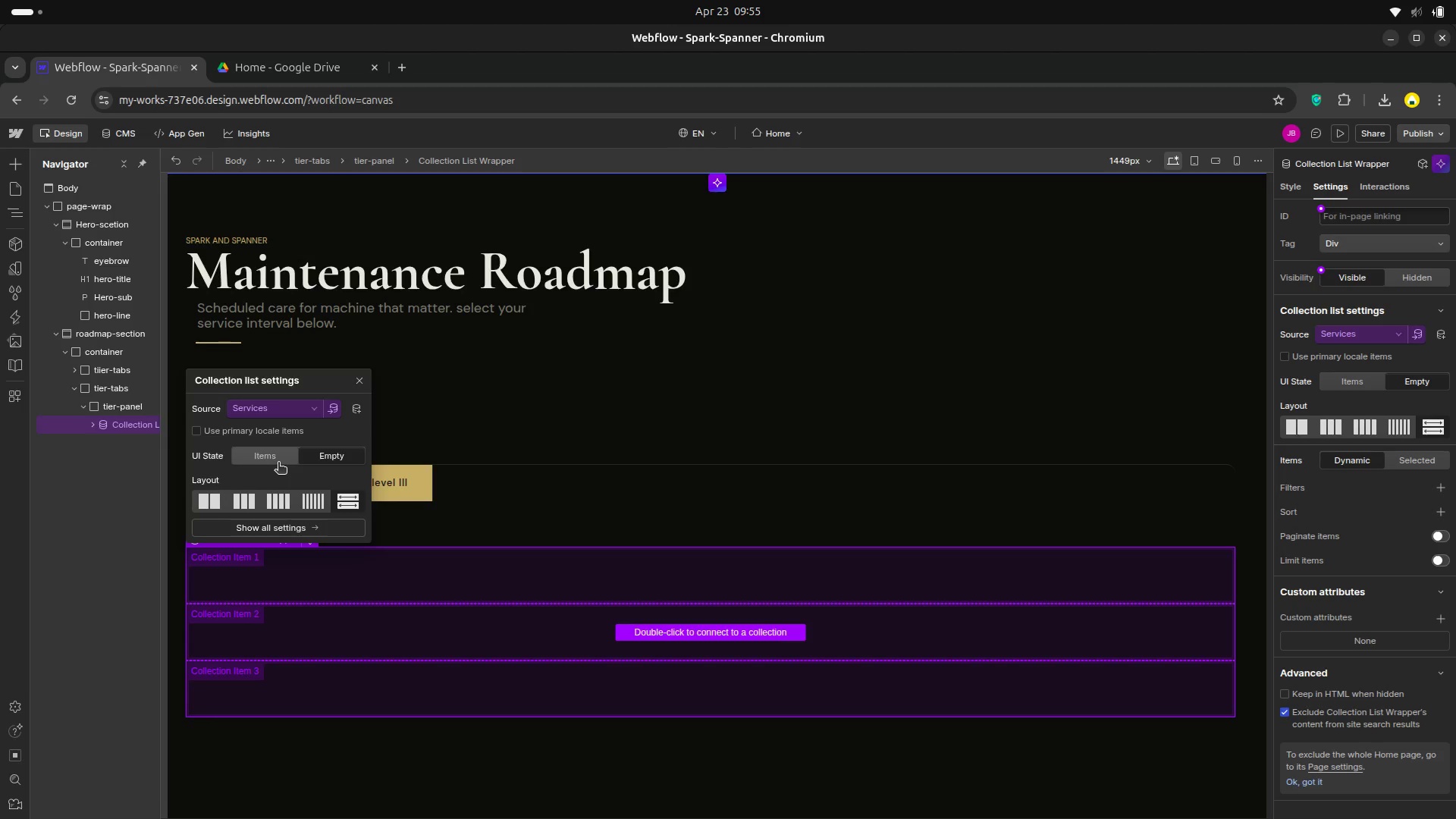 
left_click([291, 462])
 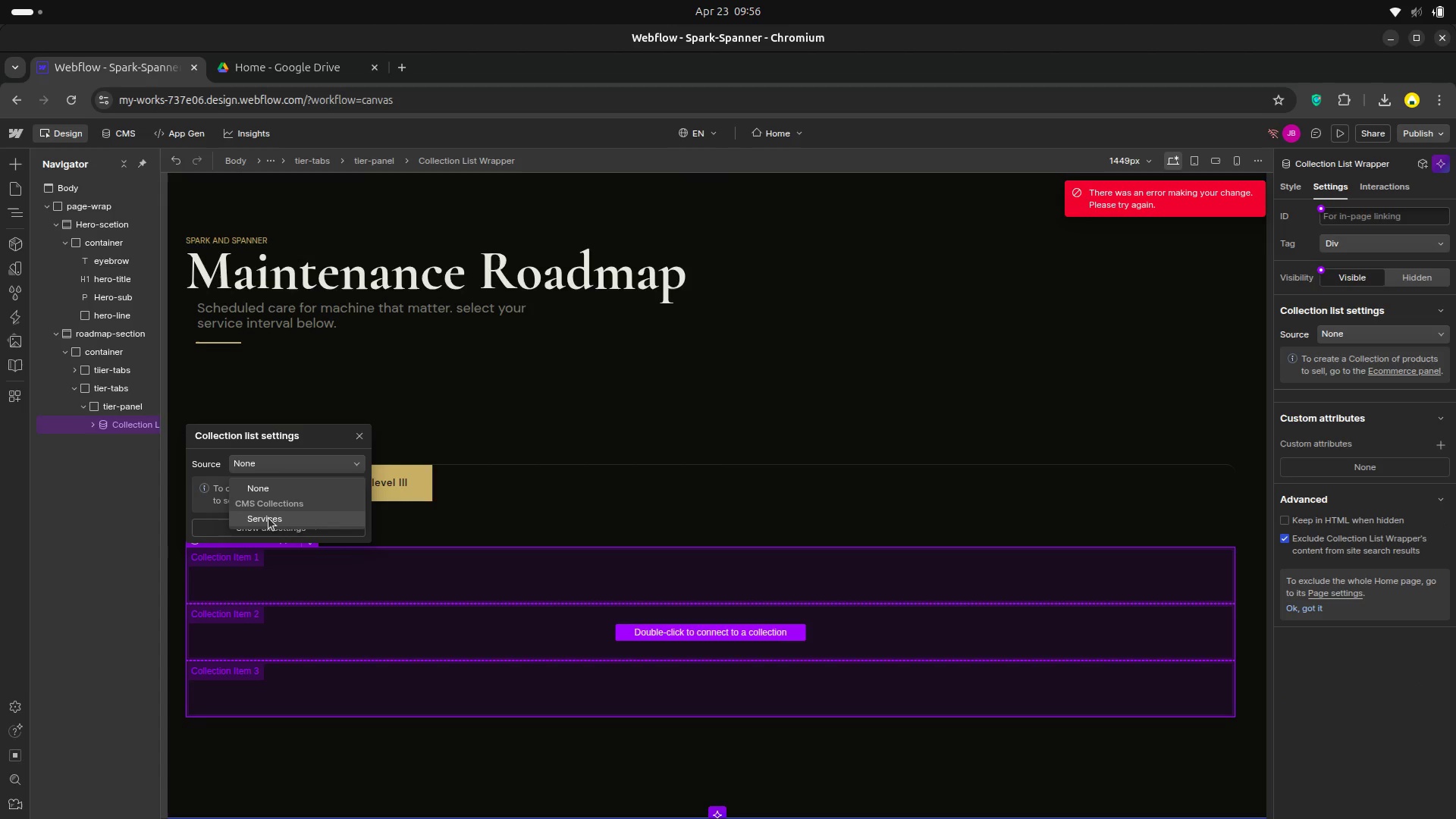 
left_click([268, 518])
 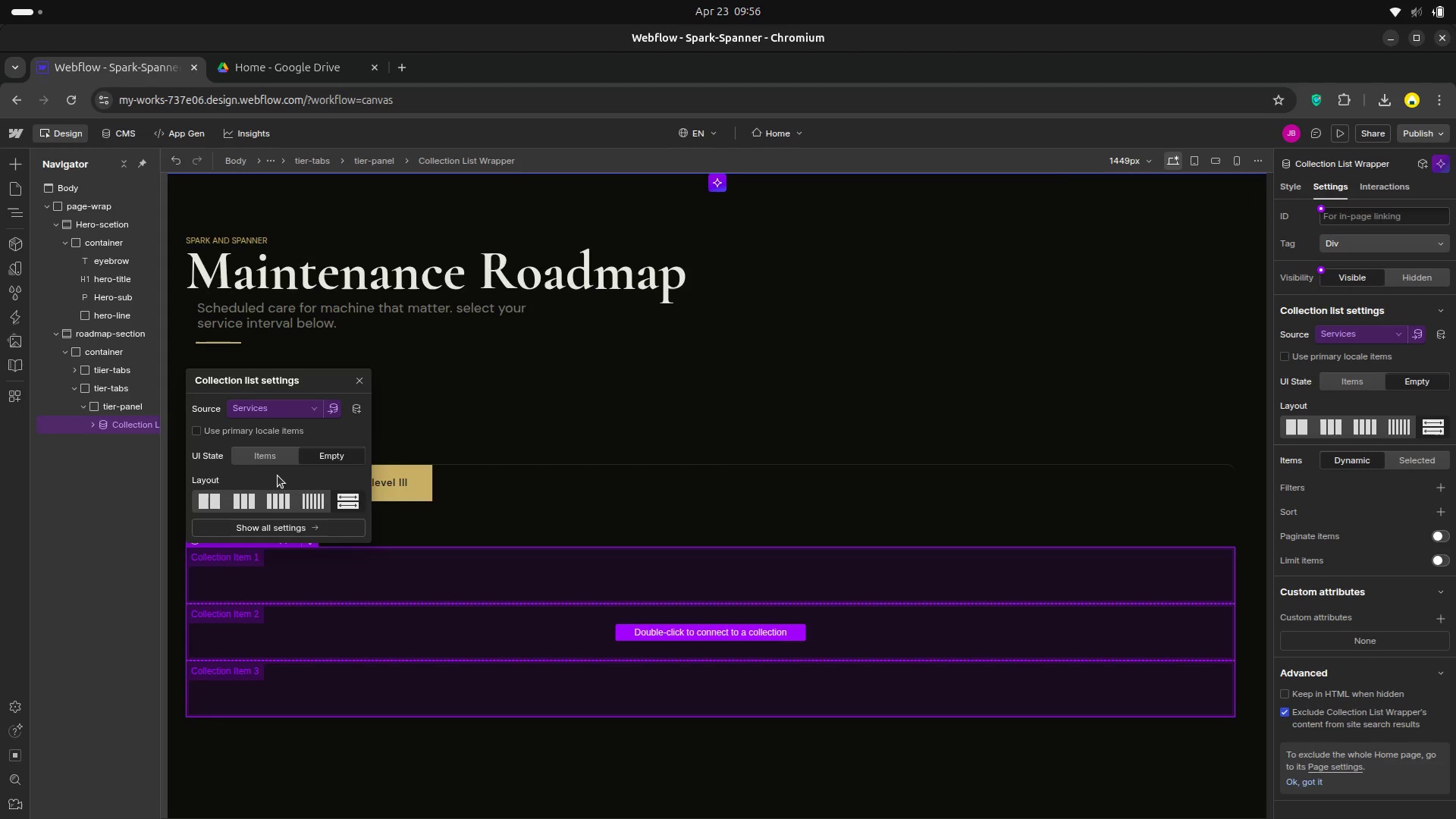 
wait(11.08)
 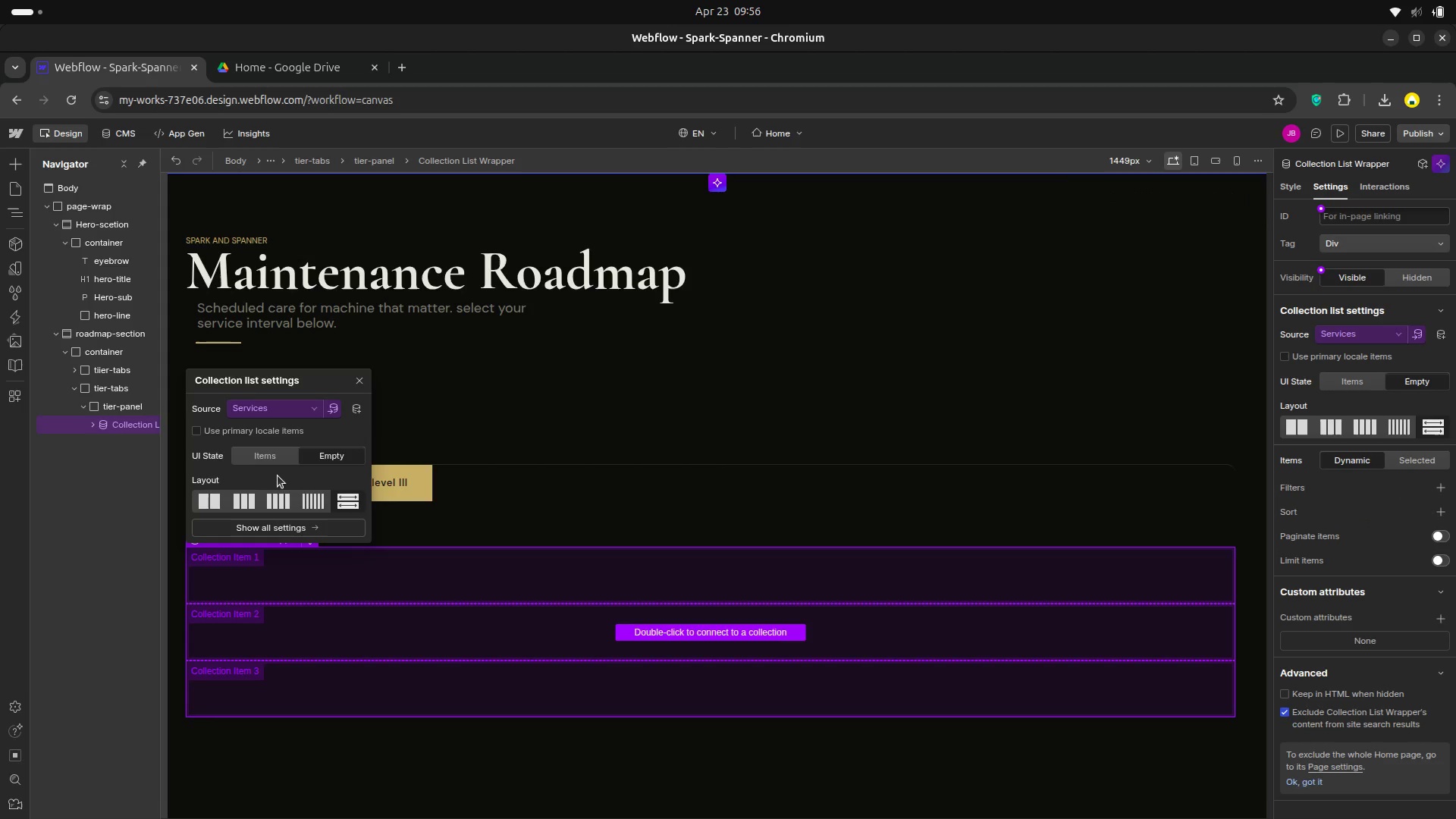 
left_click([1318, 190])
 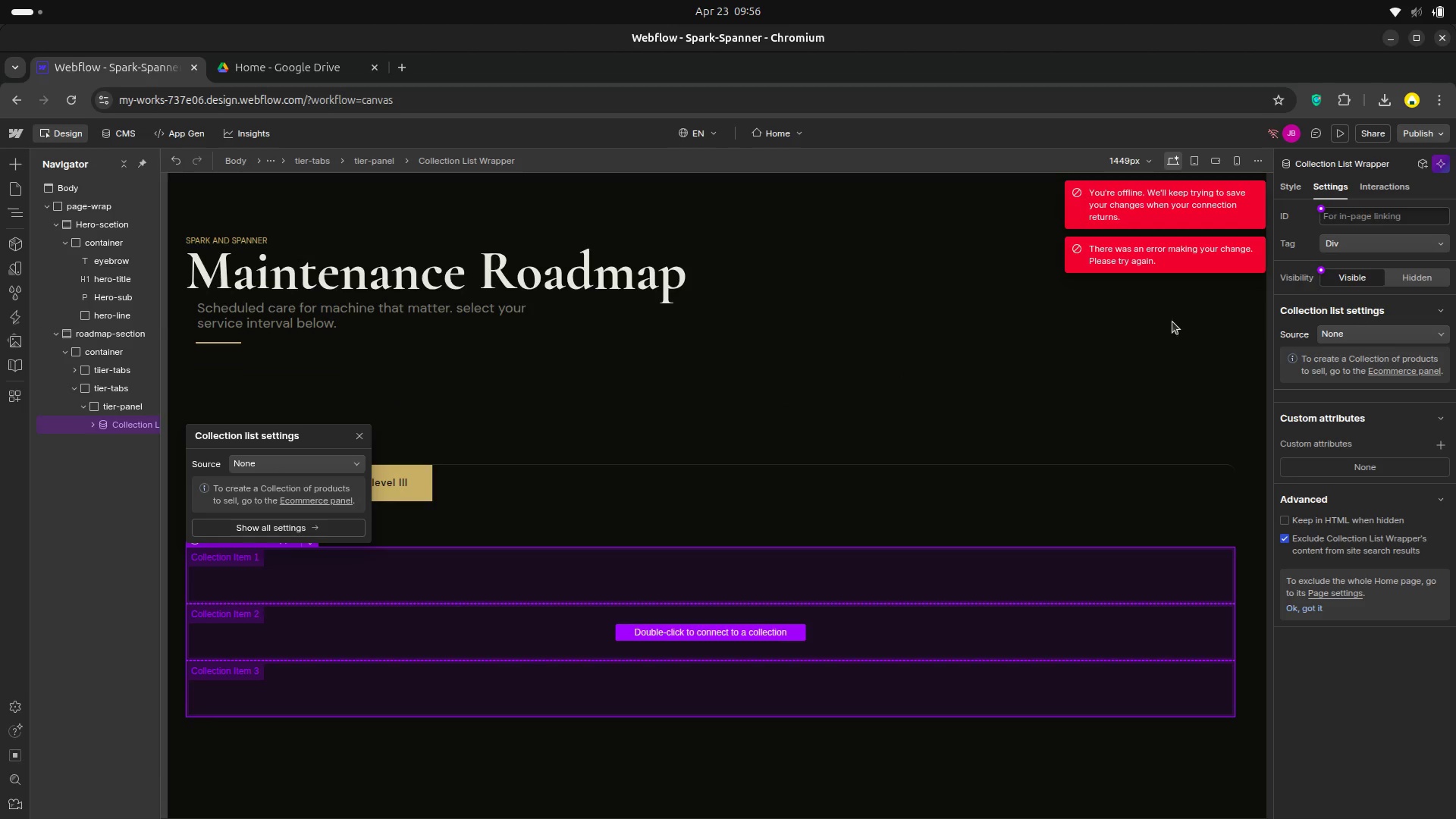 
left_click([342, 469])
 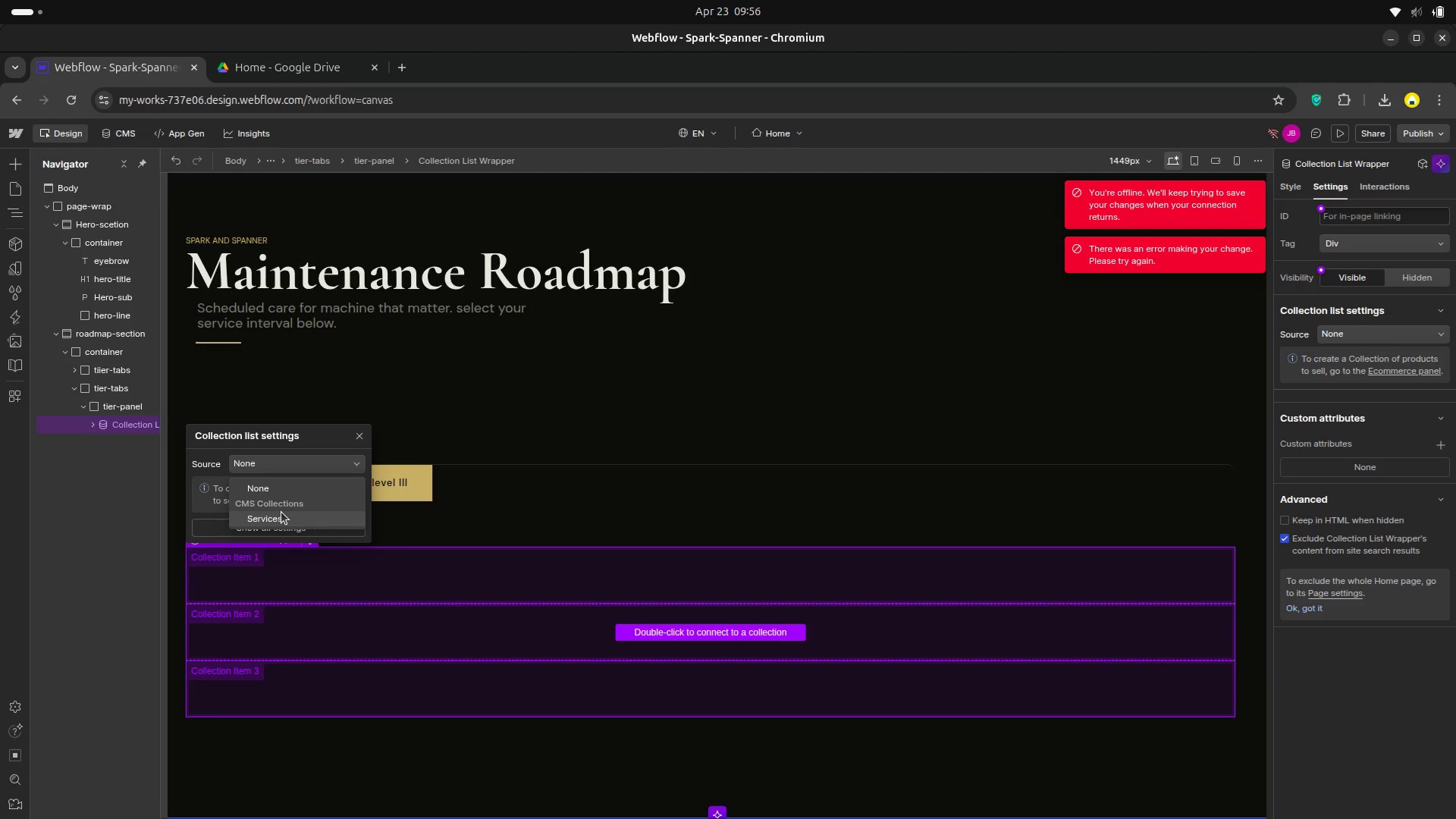 
left_click([281, 512])
 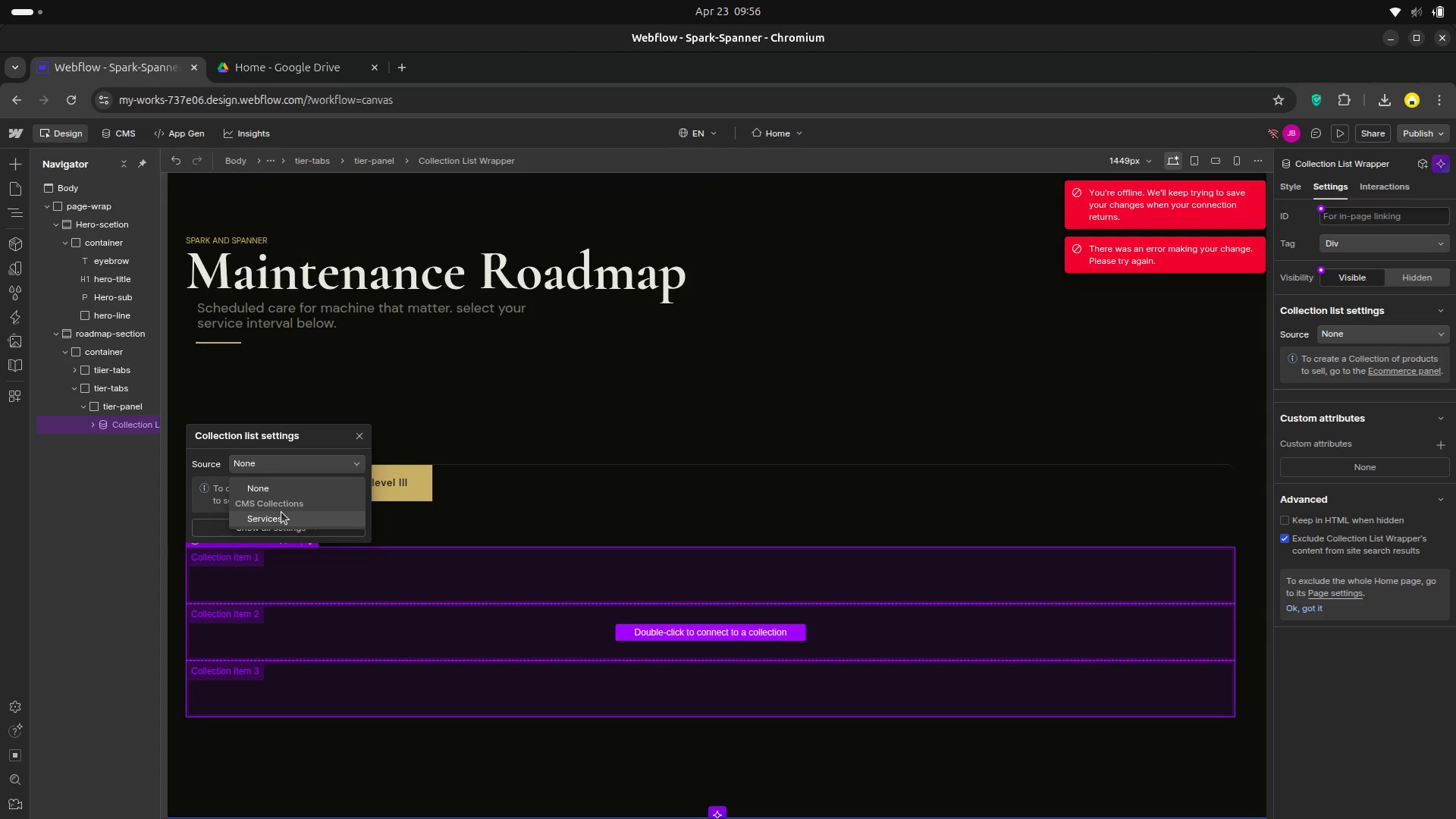 
mouse_move([297, 495])
 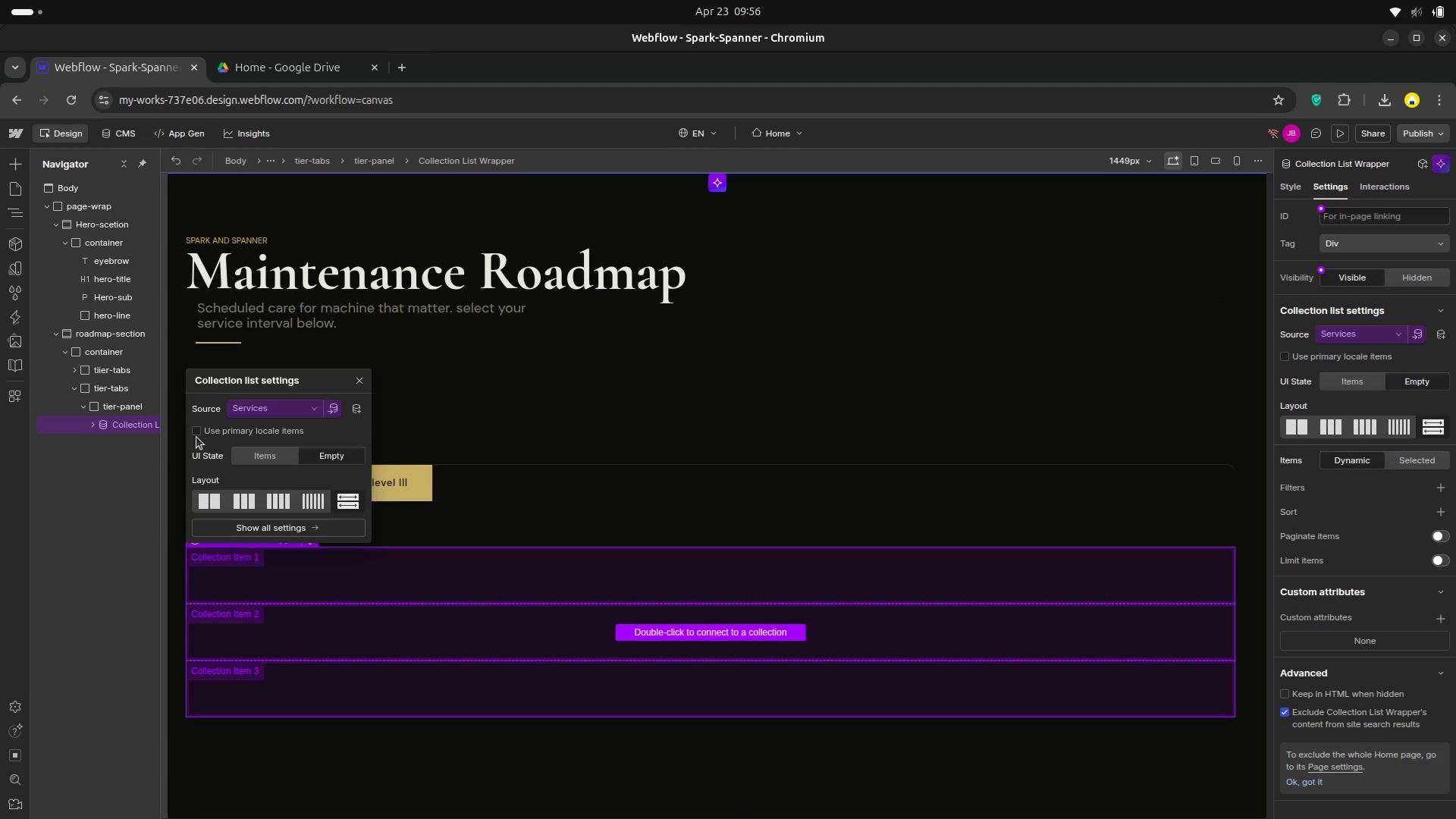 
left_click([199, 434])
 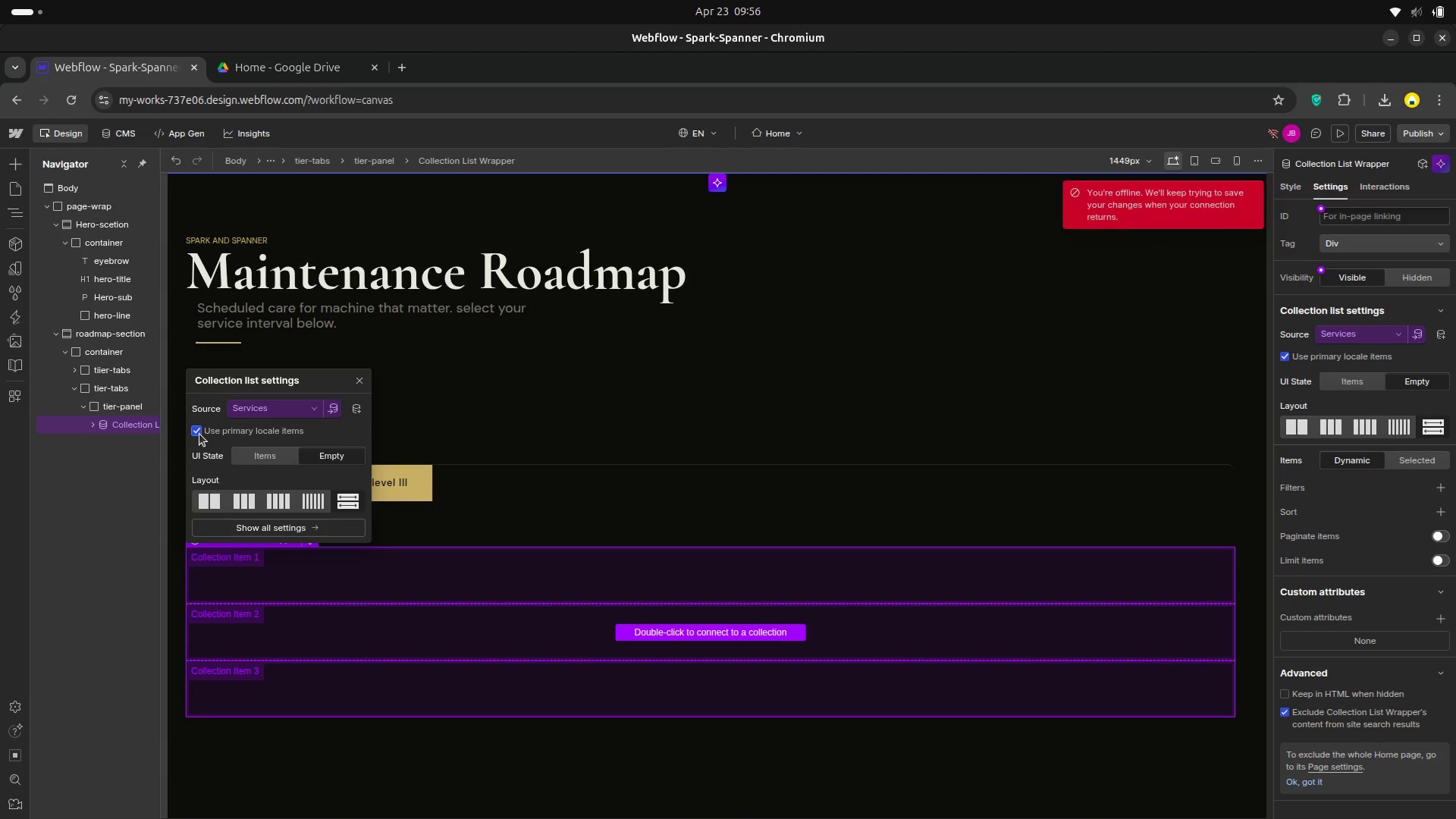 
left_click([199, 434])
 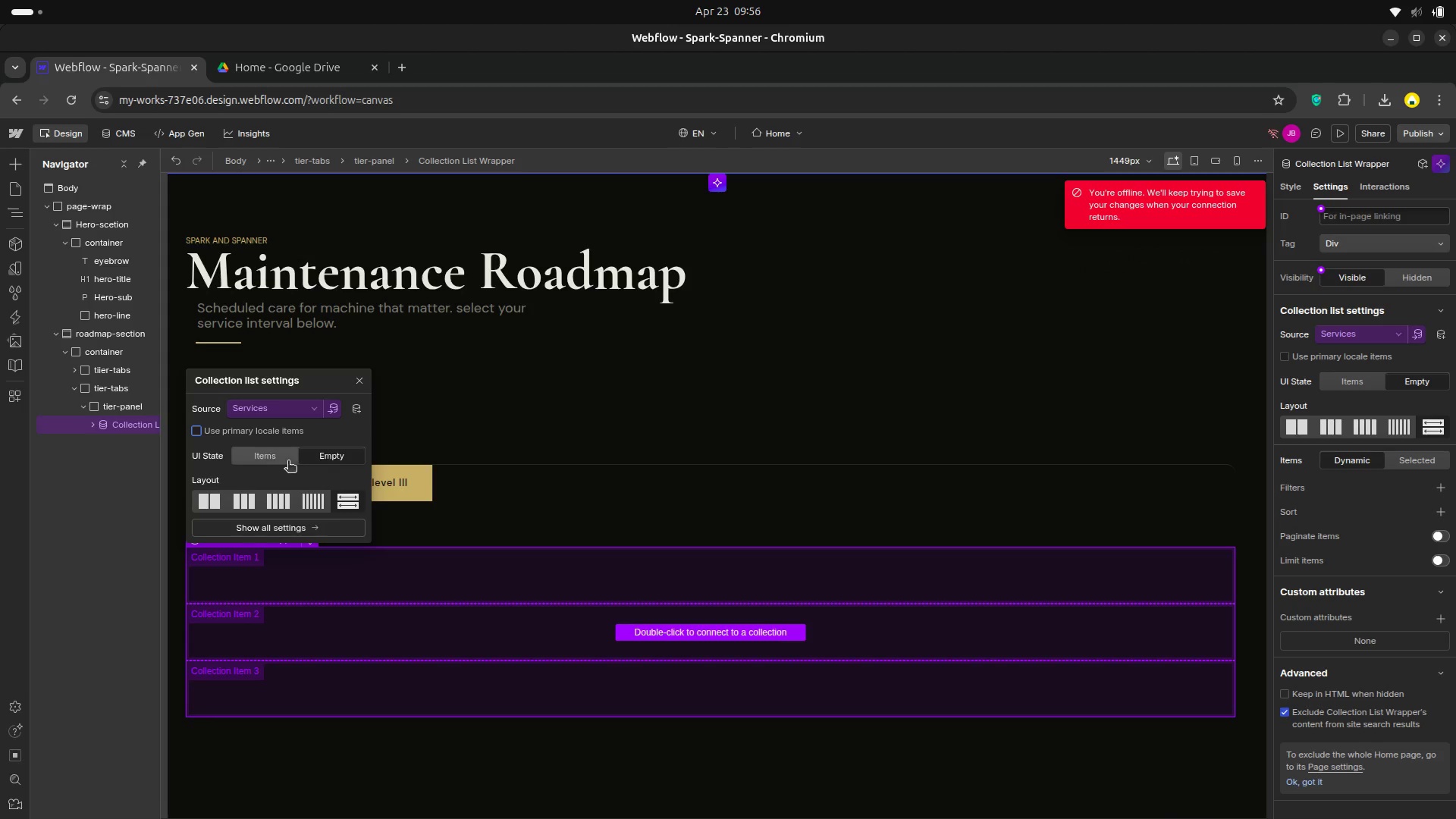 
wait(6.43)
 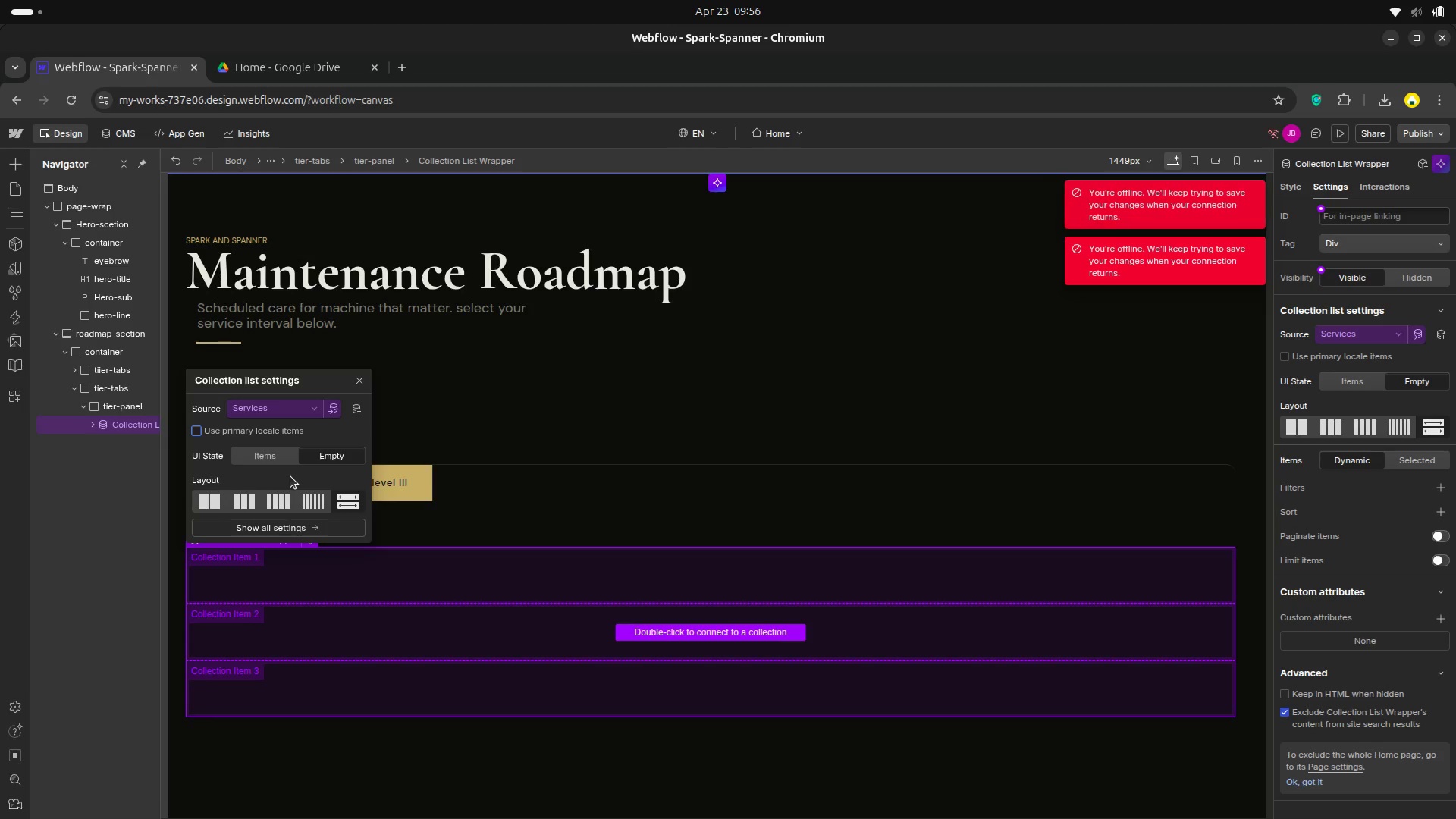 
left_click([268, 462])
 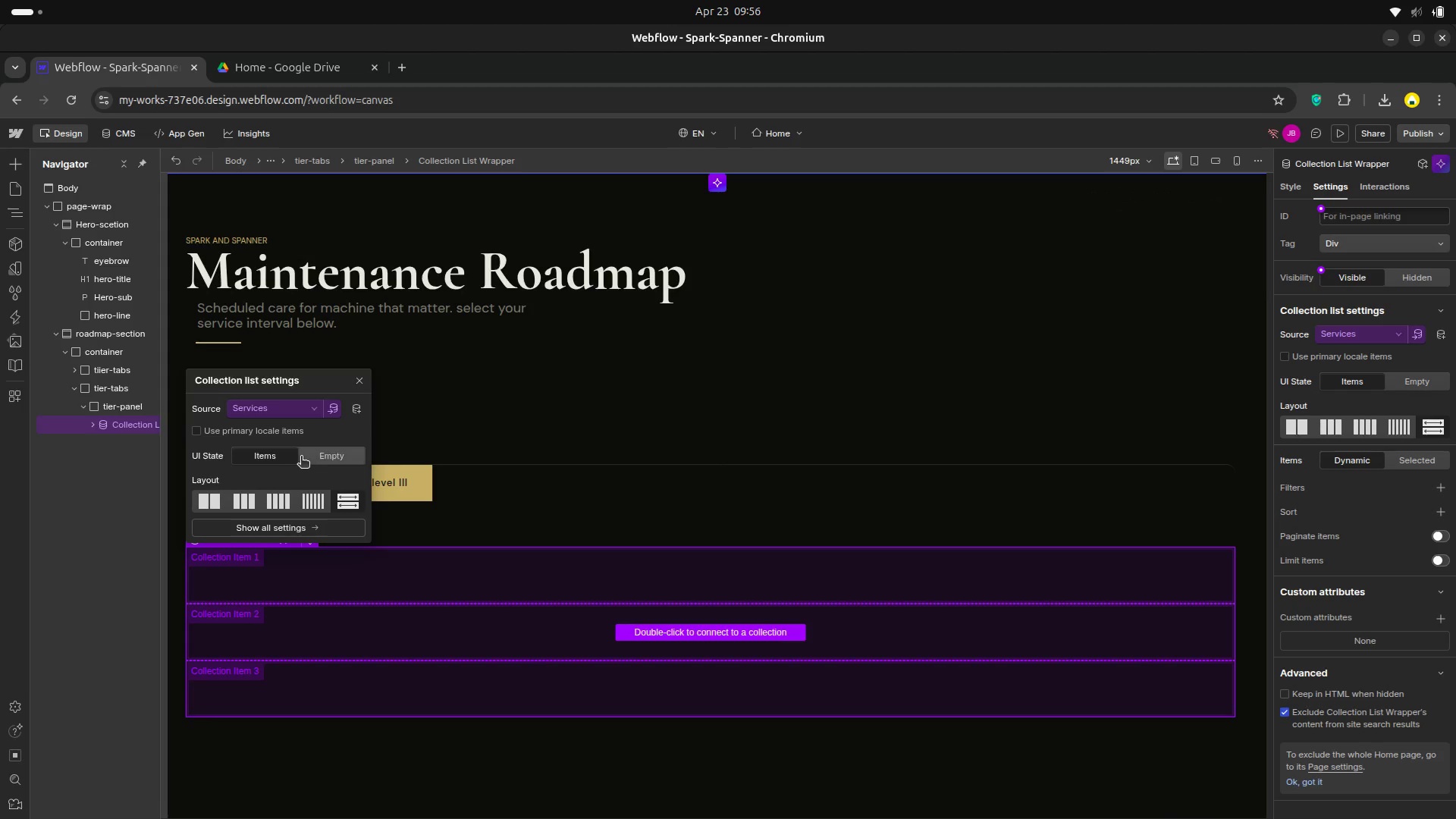 
left_click([305, 457])
 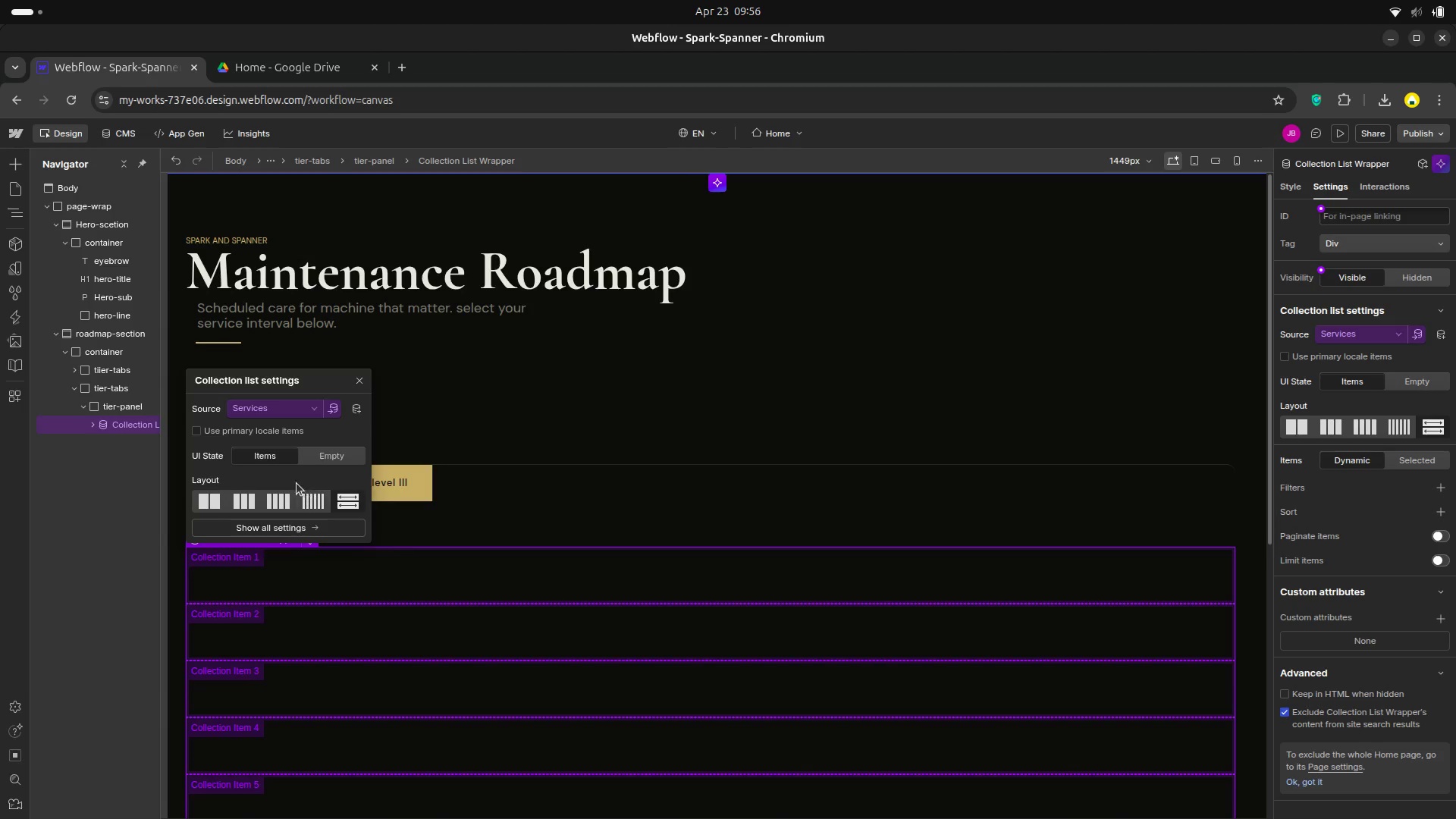 
wait(5.2)
 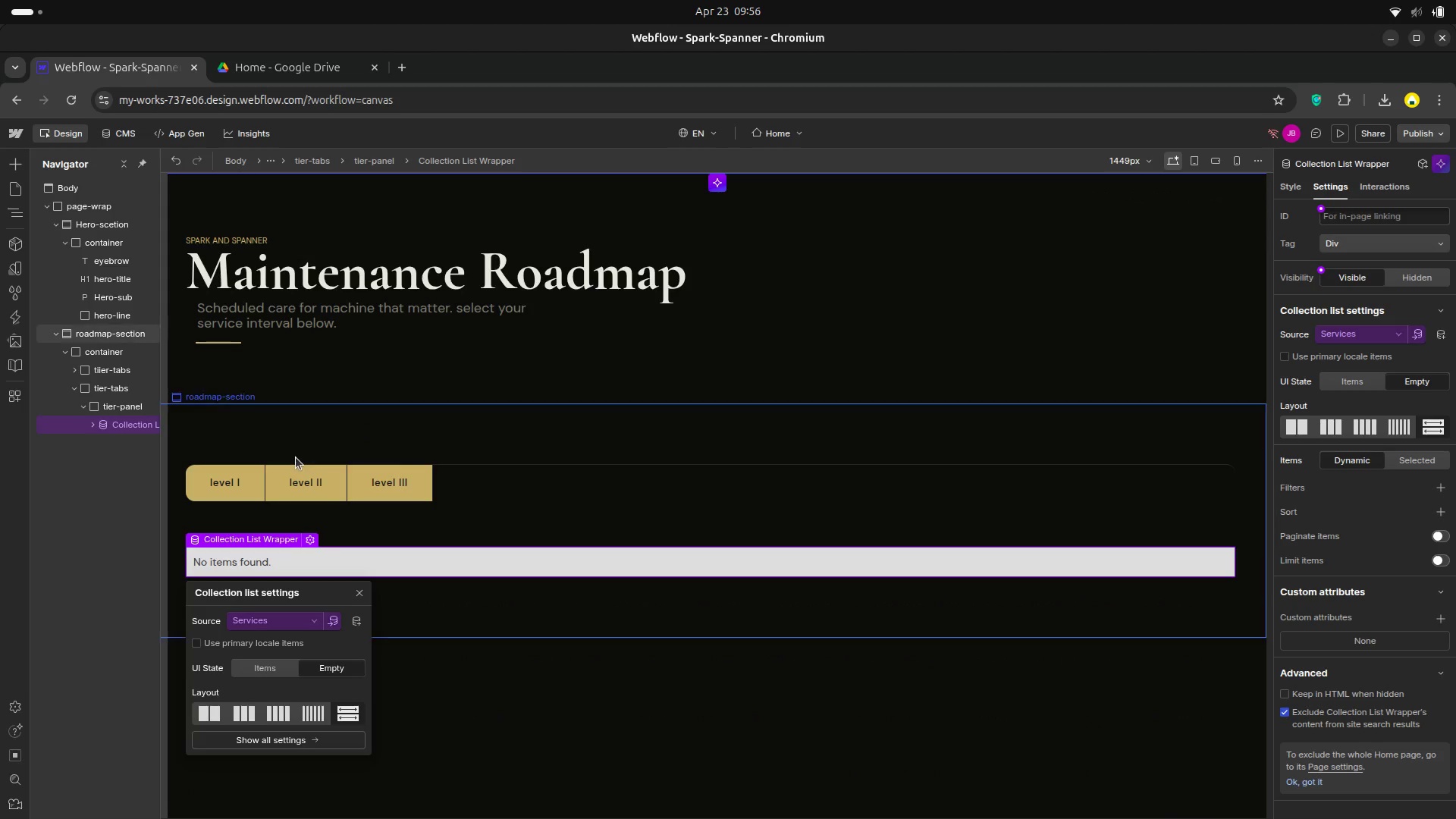 
scroll: coordinate [369, 682], scroll_direction: down, amount: 8.0
 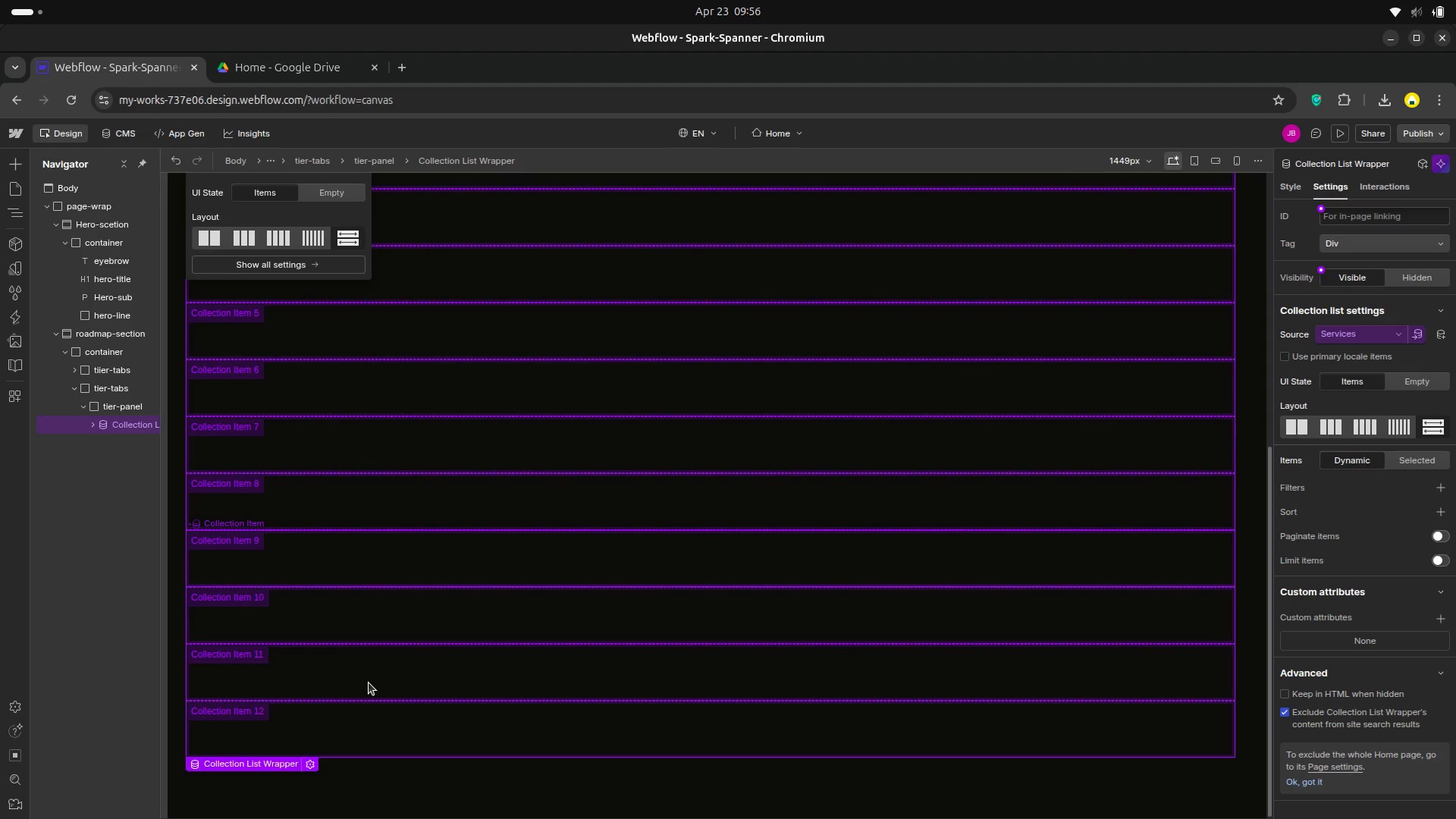 
scroll: coordinate [369, 682], scroll_direction: up, amount: 3.0
 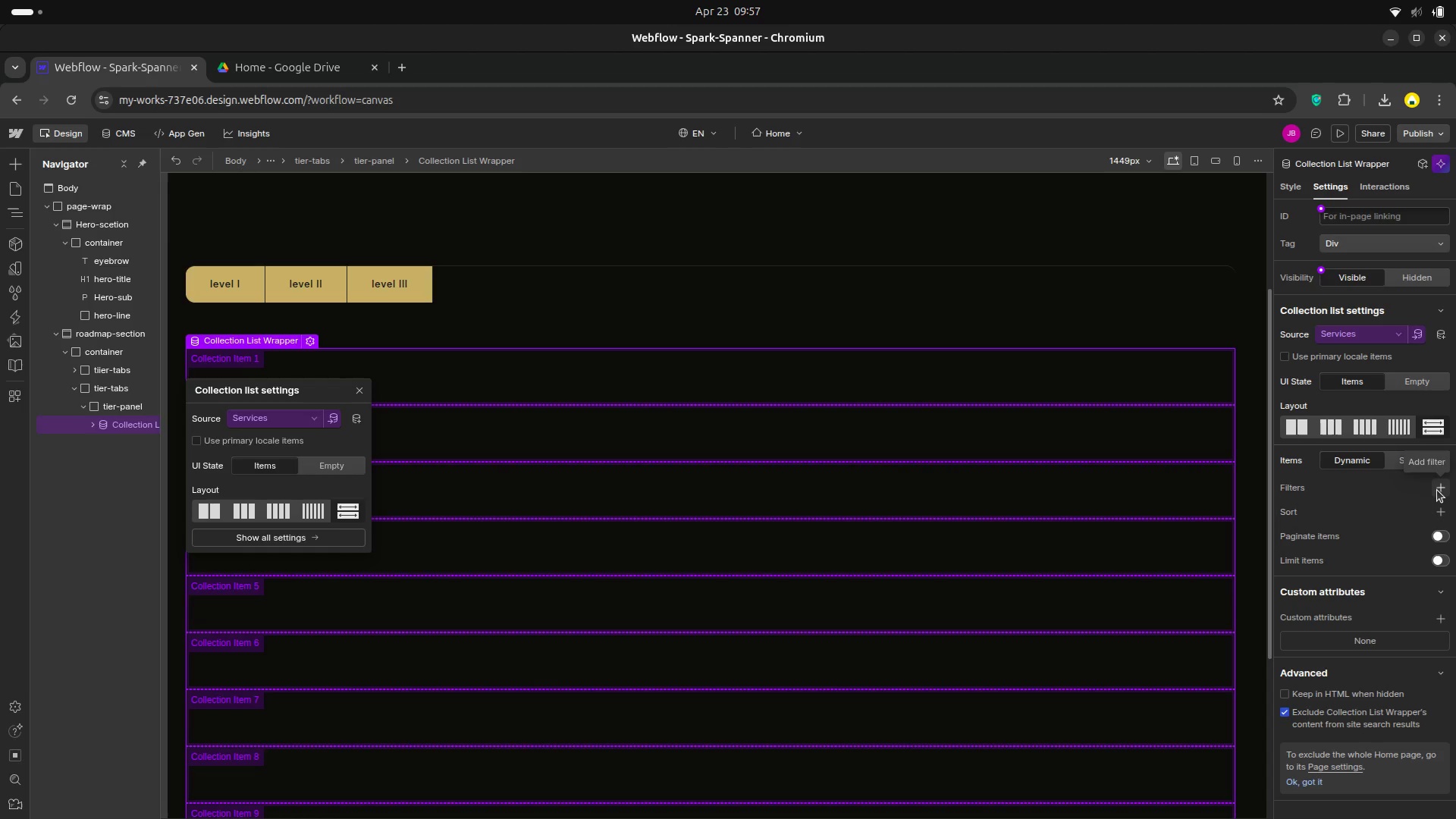 
wait(19.31)
 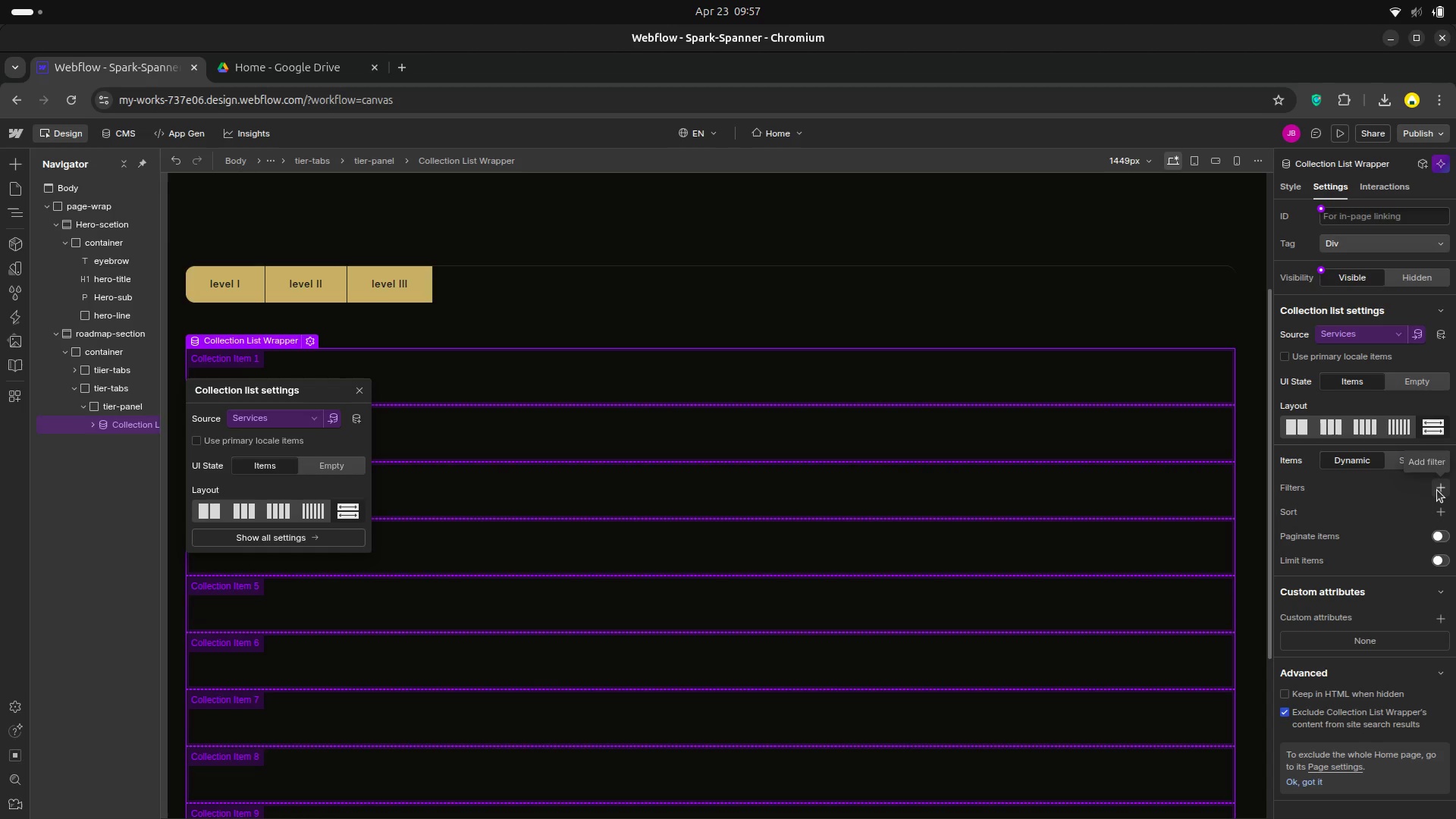 
left_click([1437, 490])
 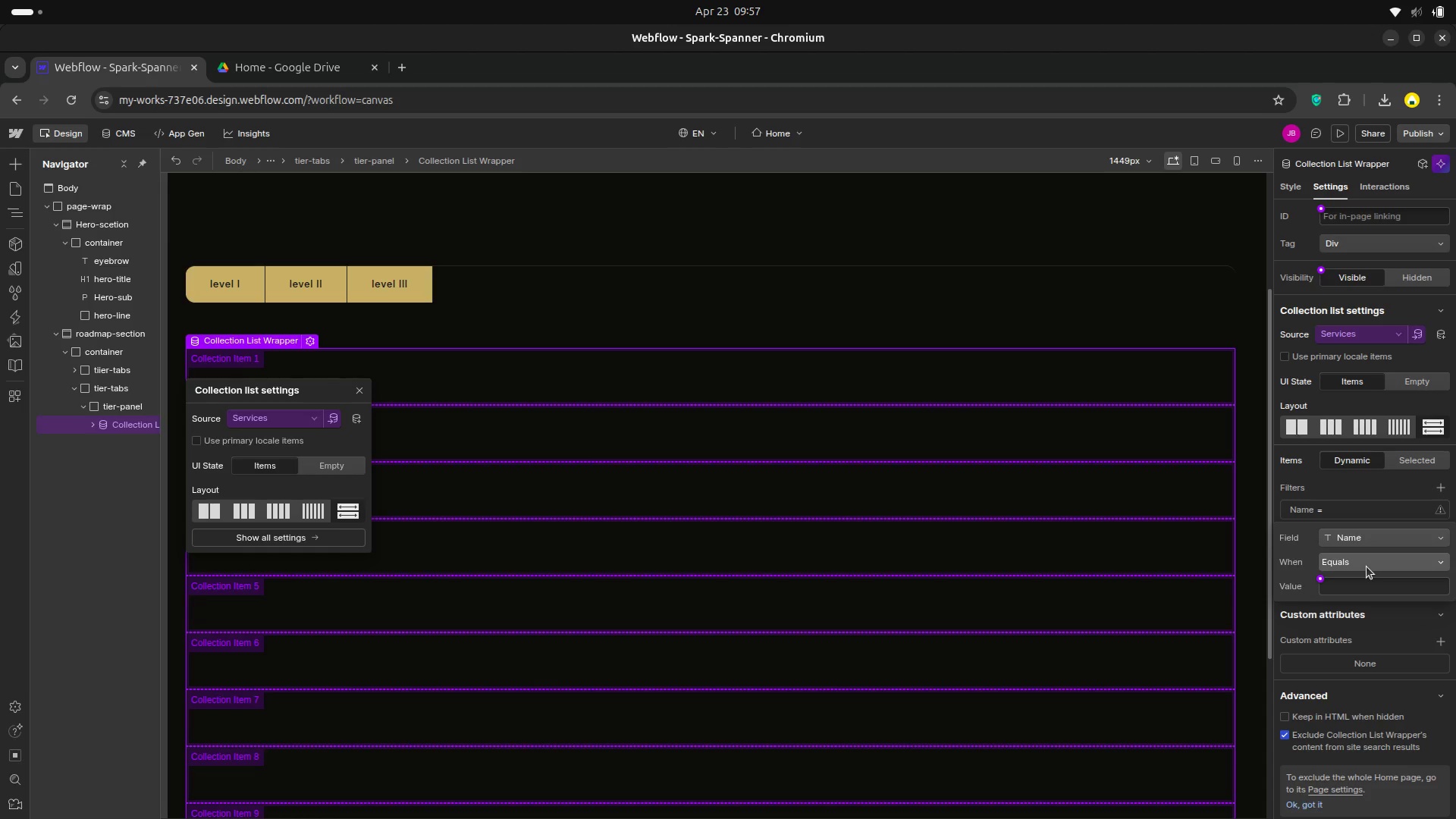 
wait(18.62)
 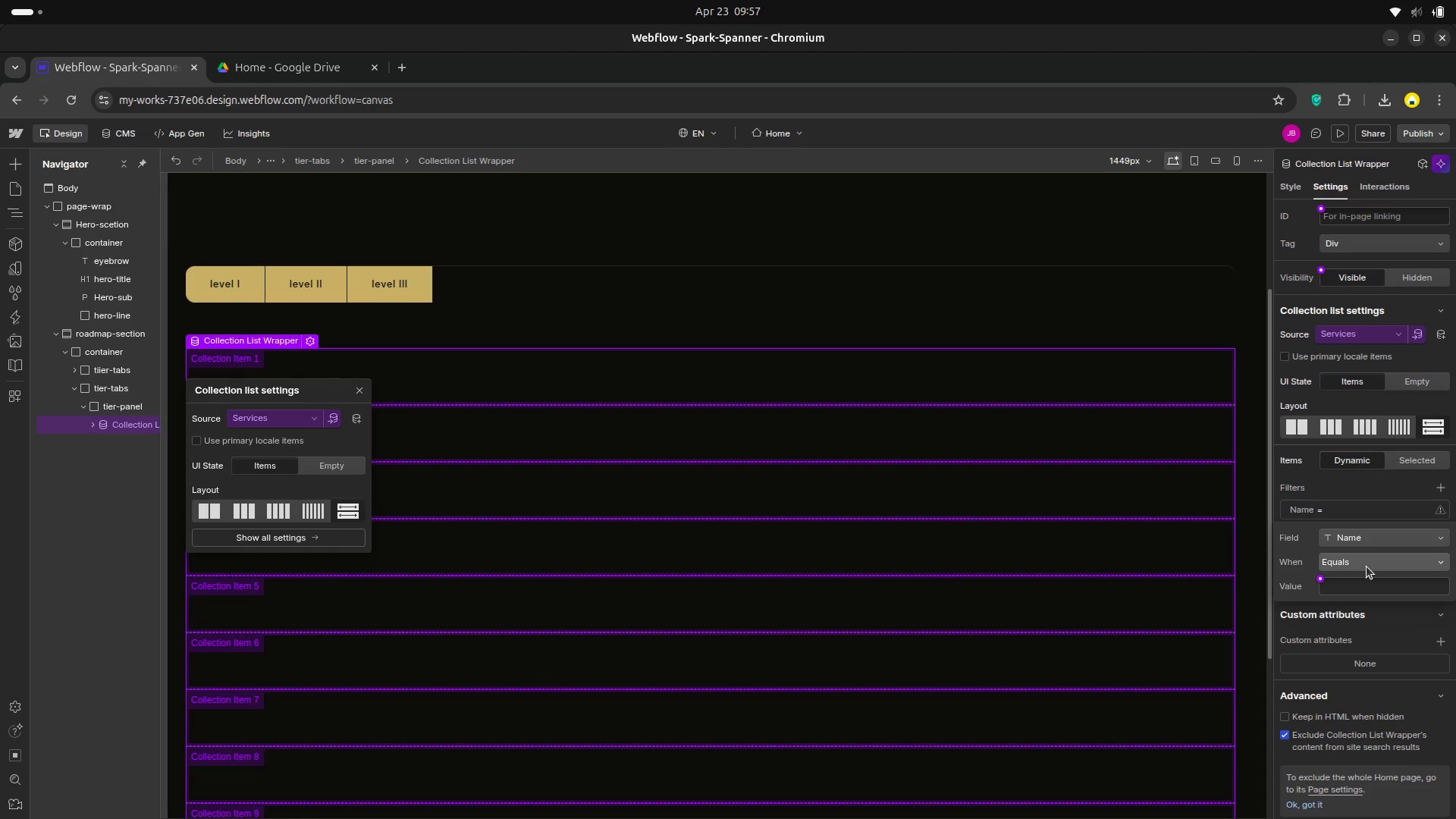 
left_click([1364, 541])
 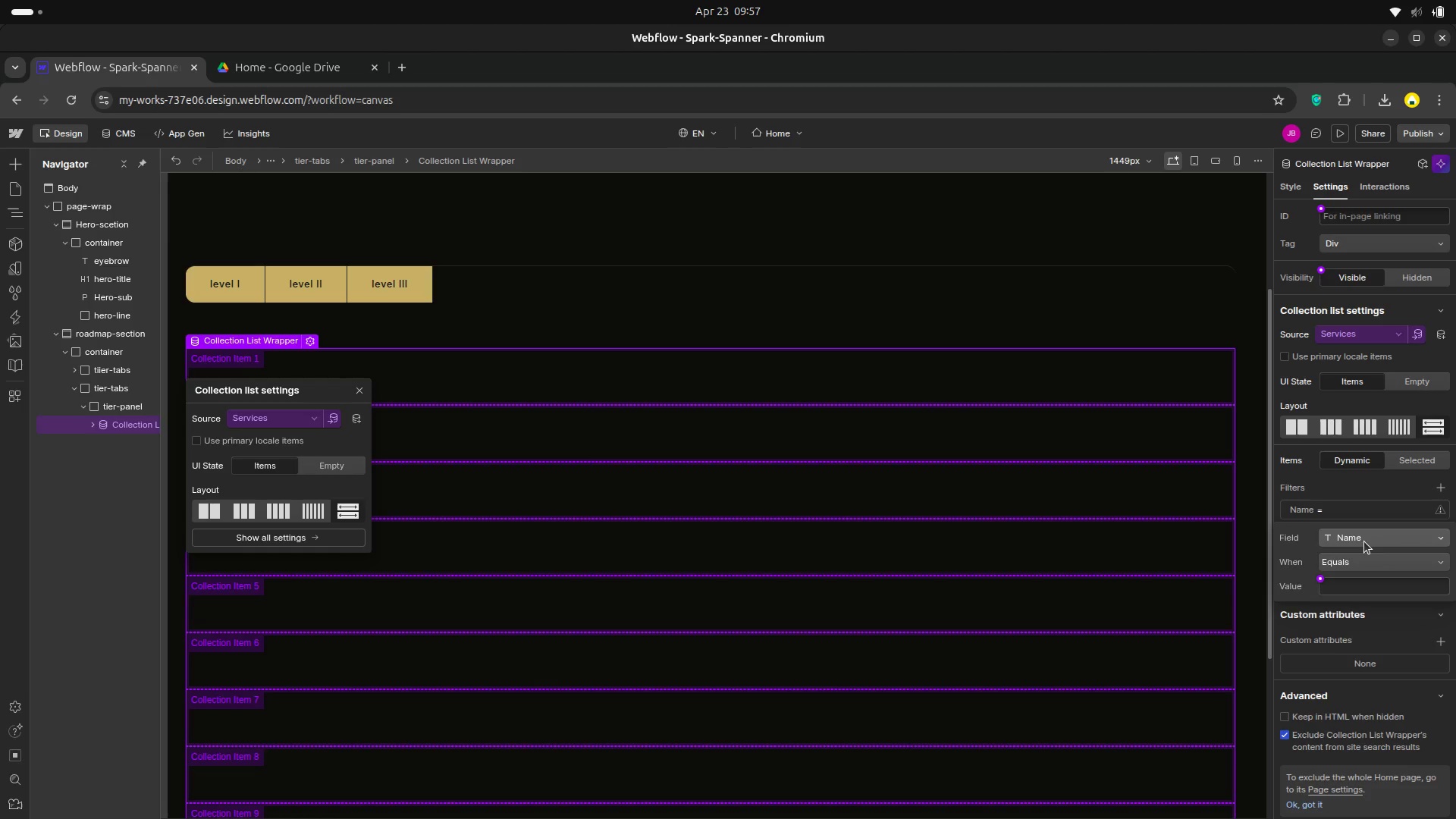 
mouse_move([1366, 559])
 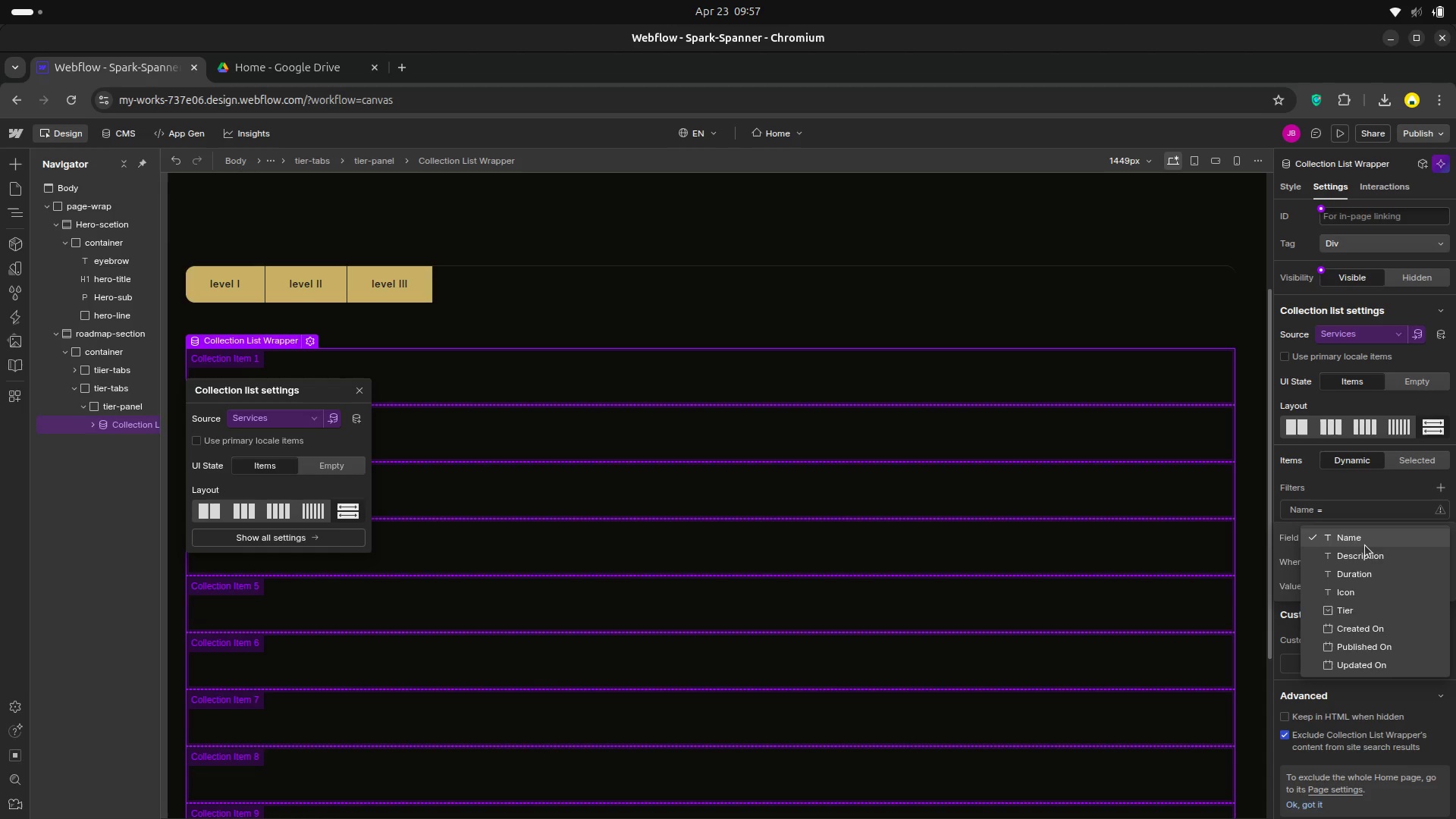 
left_click([1364, 544])
 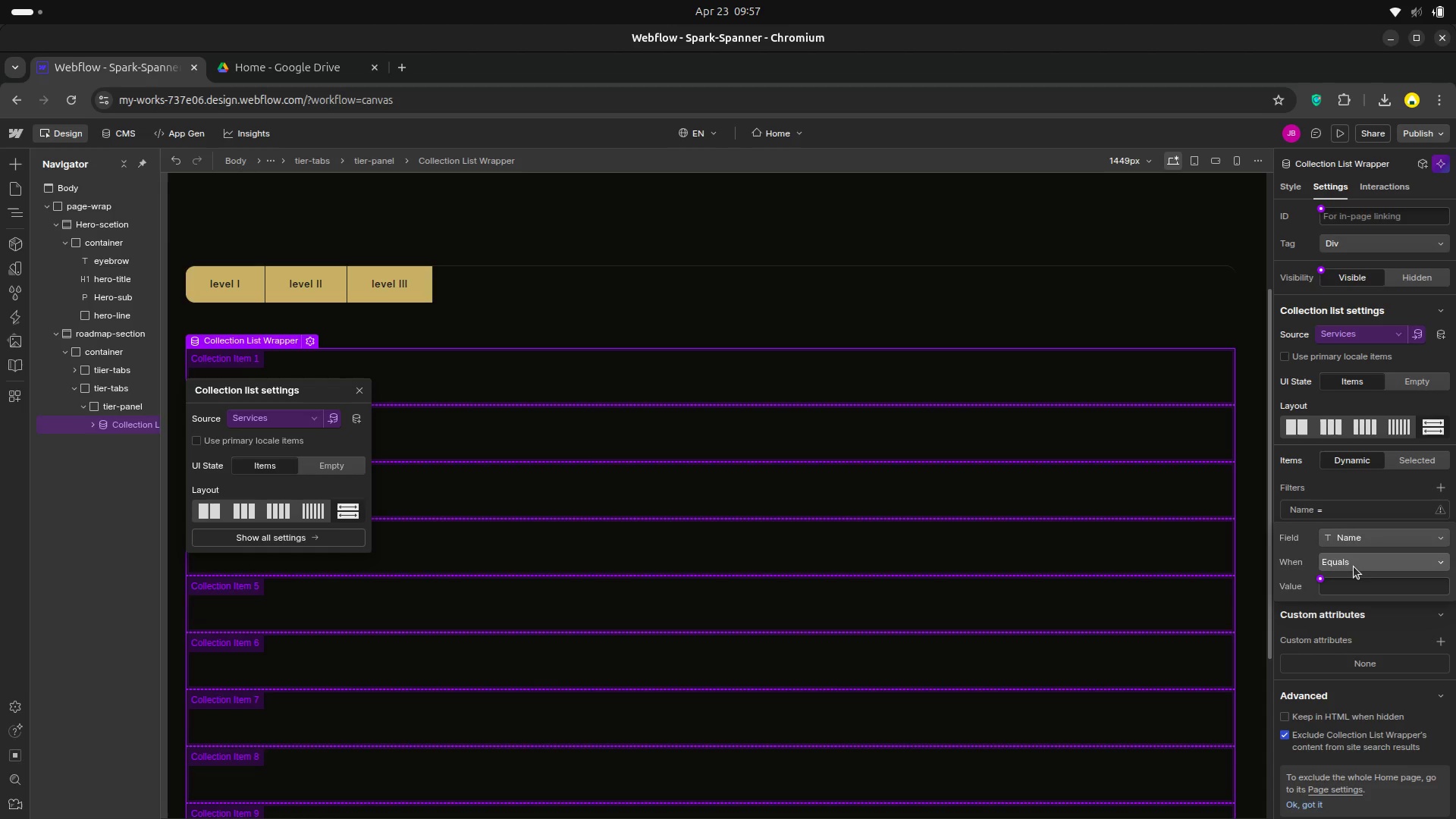 
left_click([1353, 565])
 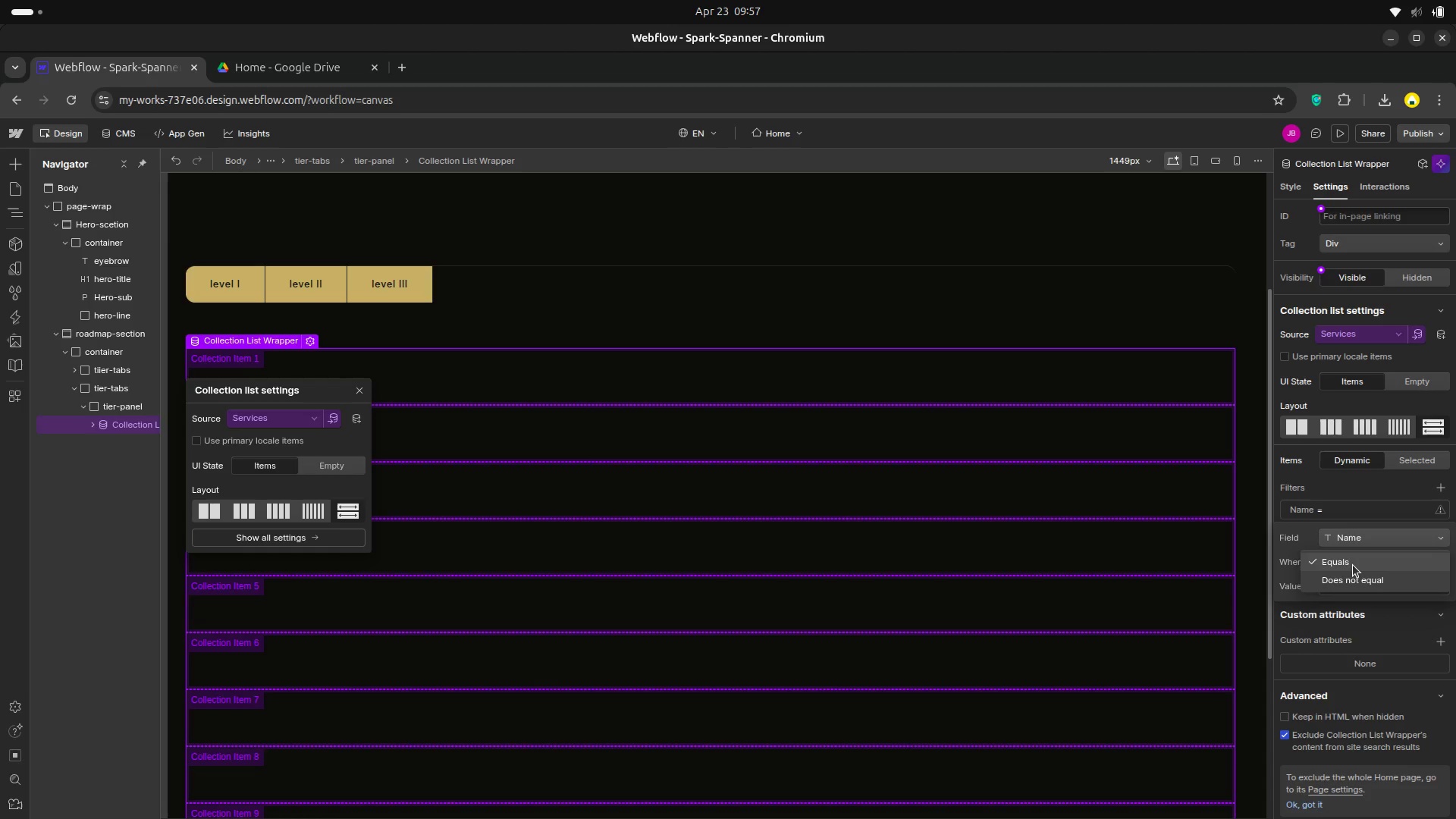 
left_click([1353, 565])
 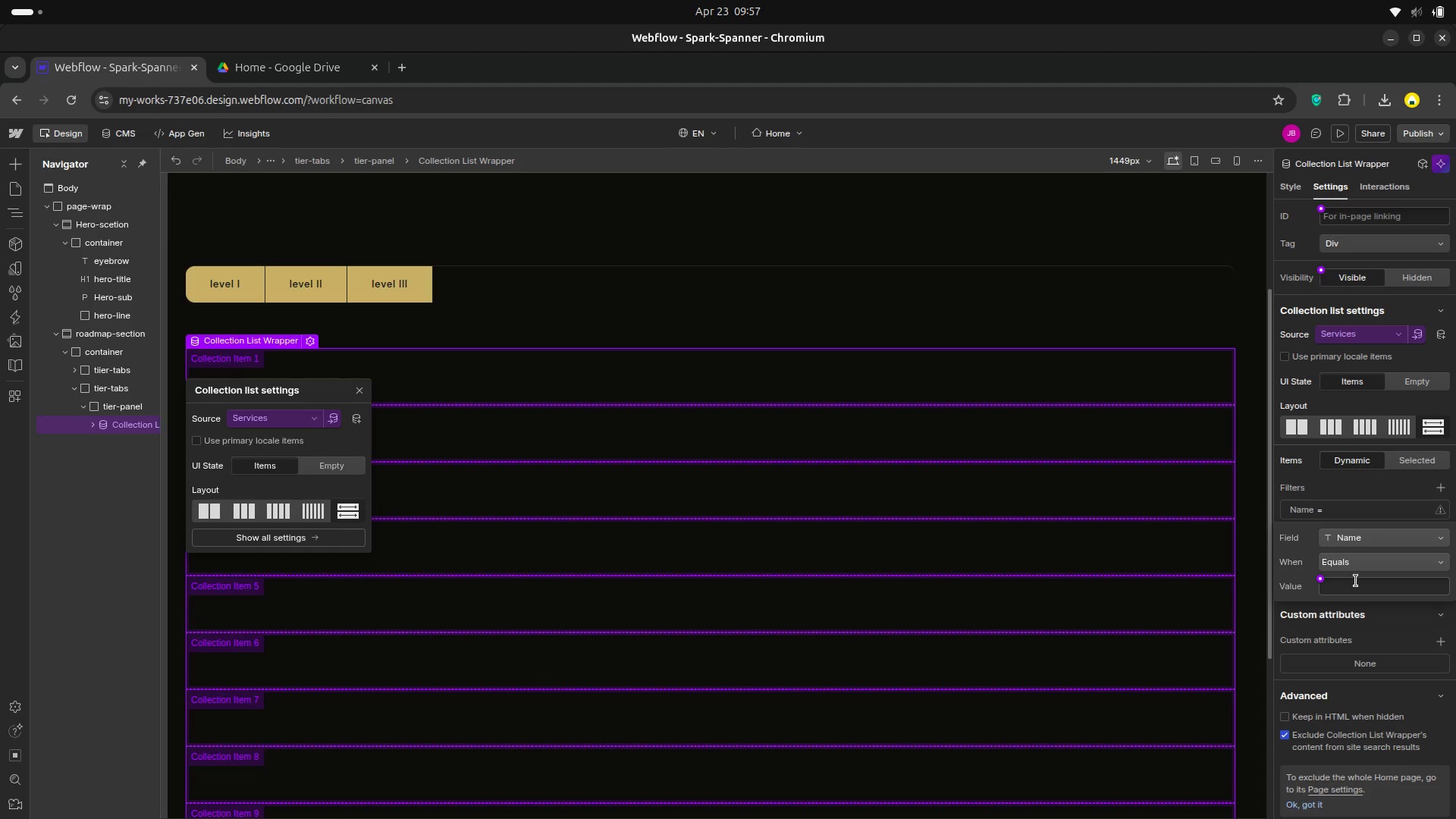 
left_click([1356, 581])
 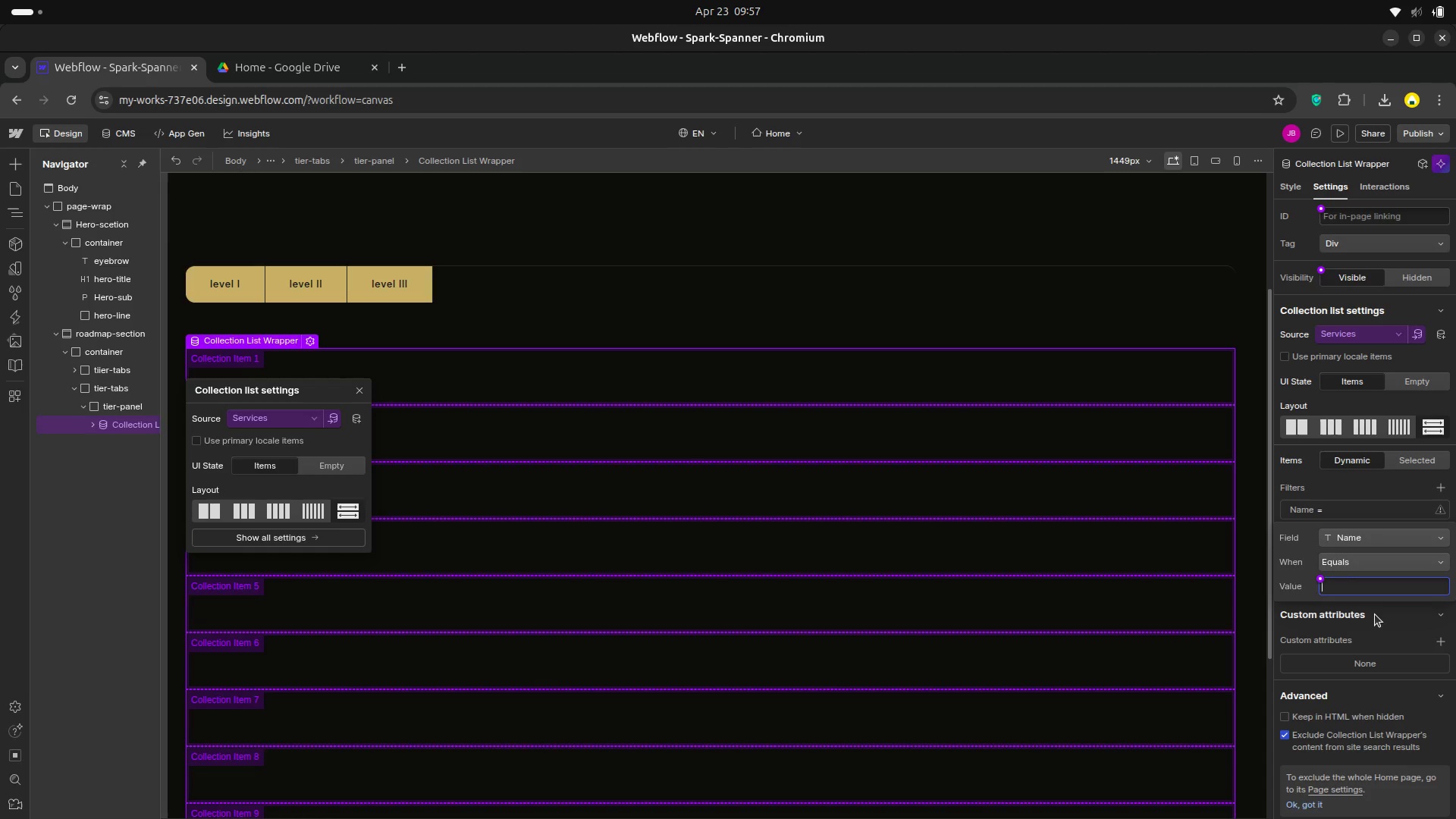 
type(level-1)
 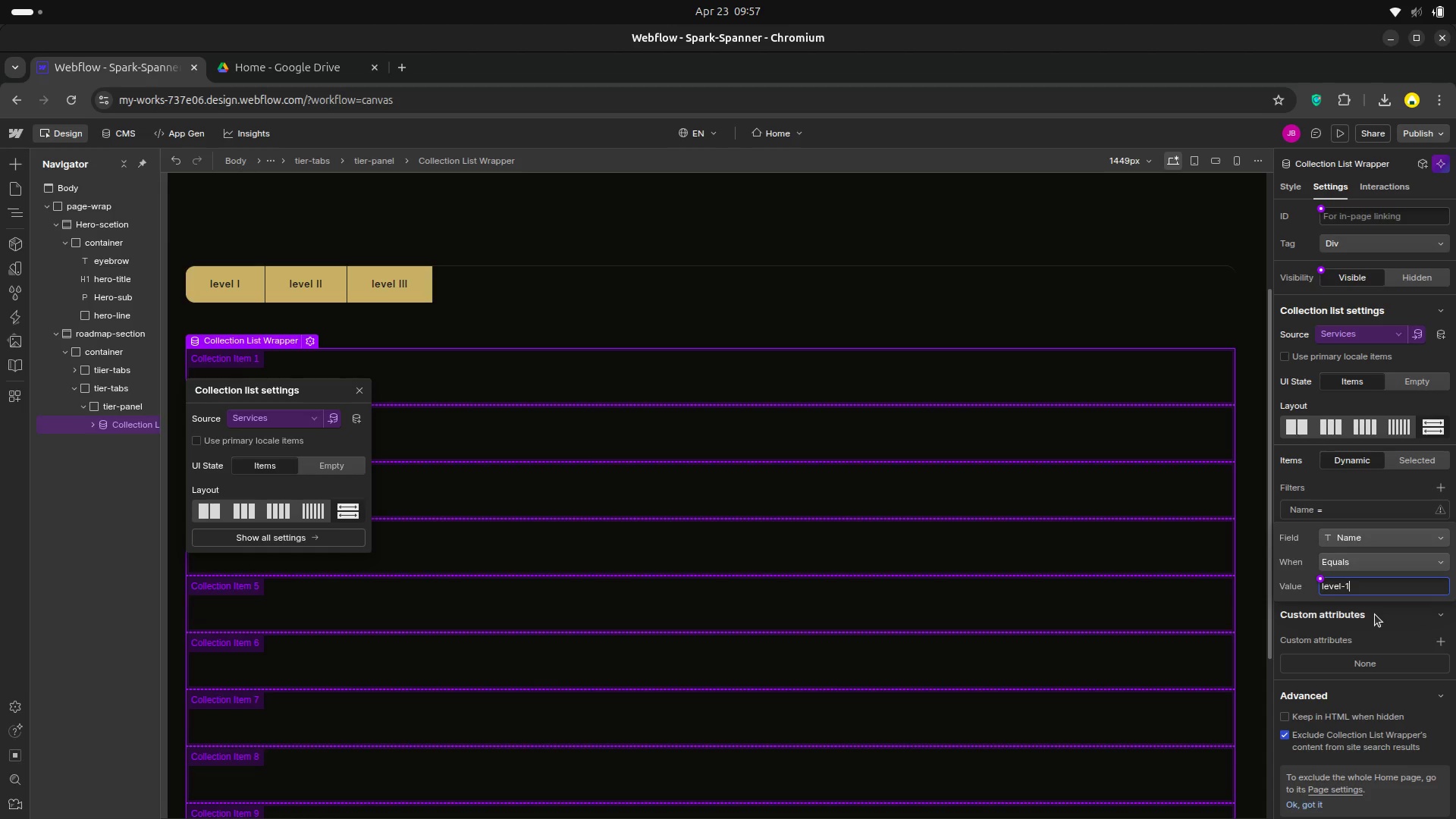 
wait(5.05)
 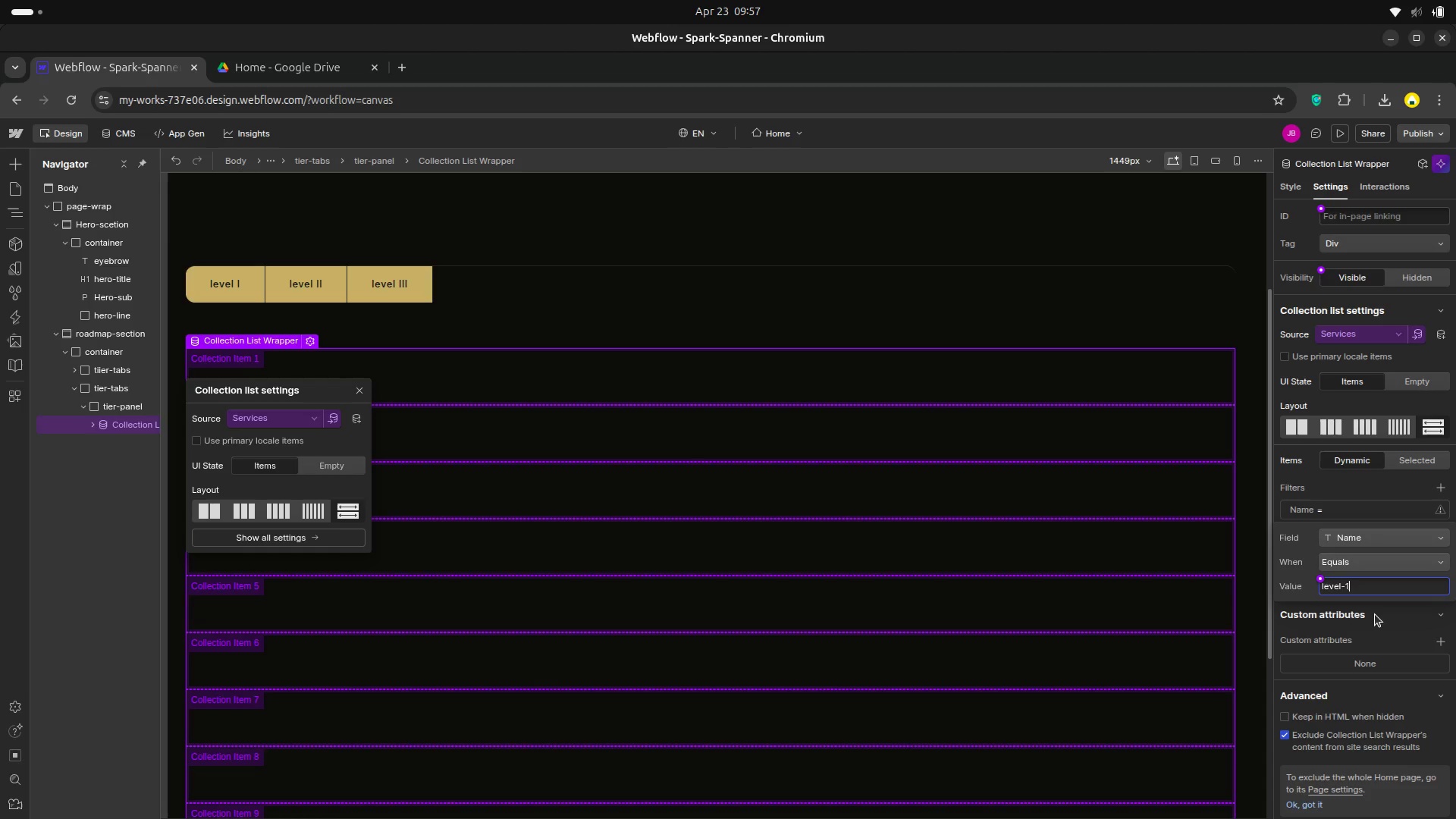 
scroll: coordinate [1352, 576], scroll_direction: down, amount: 5.0
 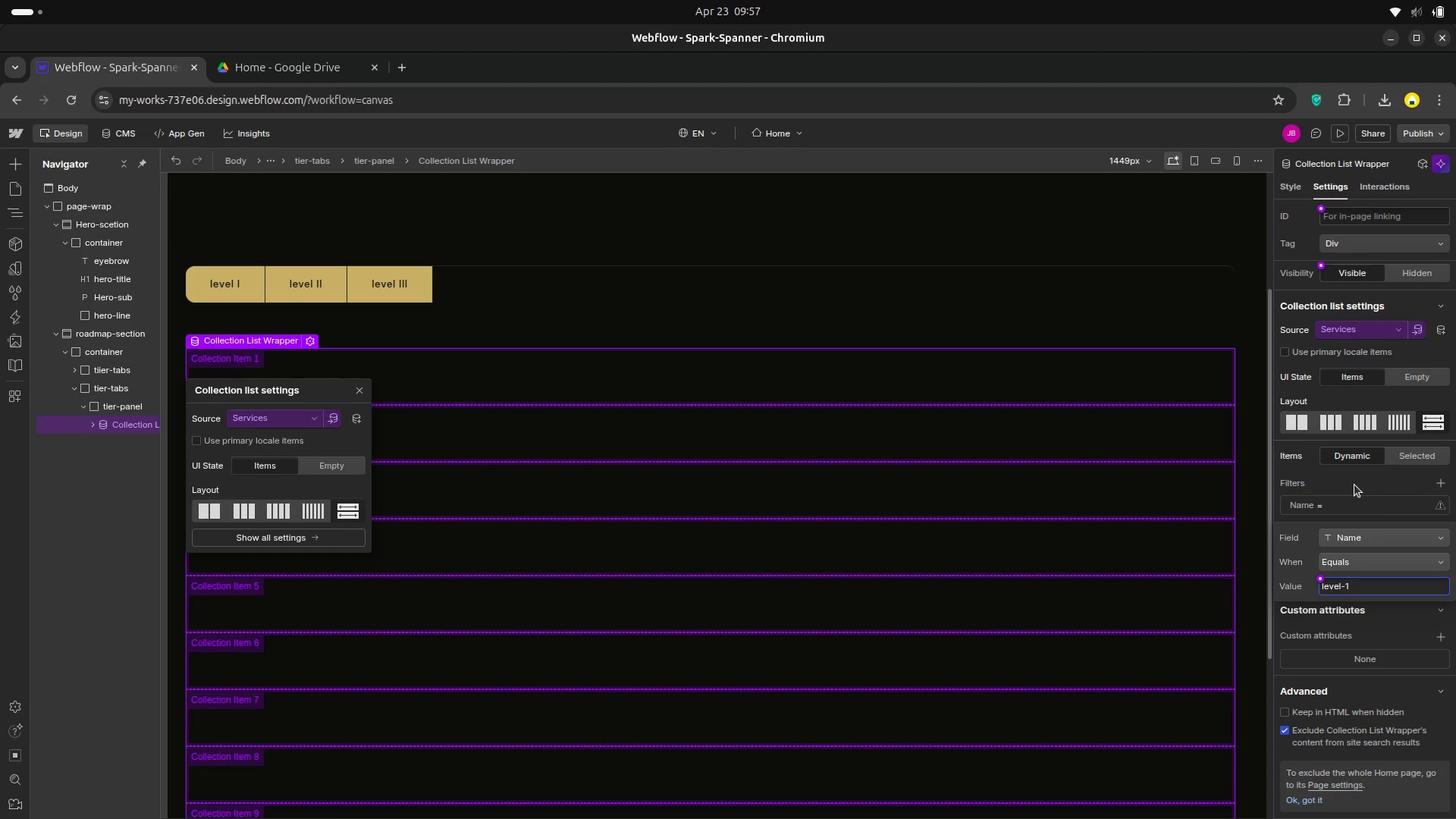 
key(Control+S)
 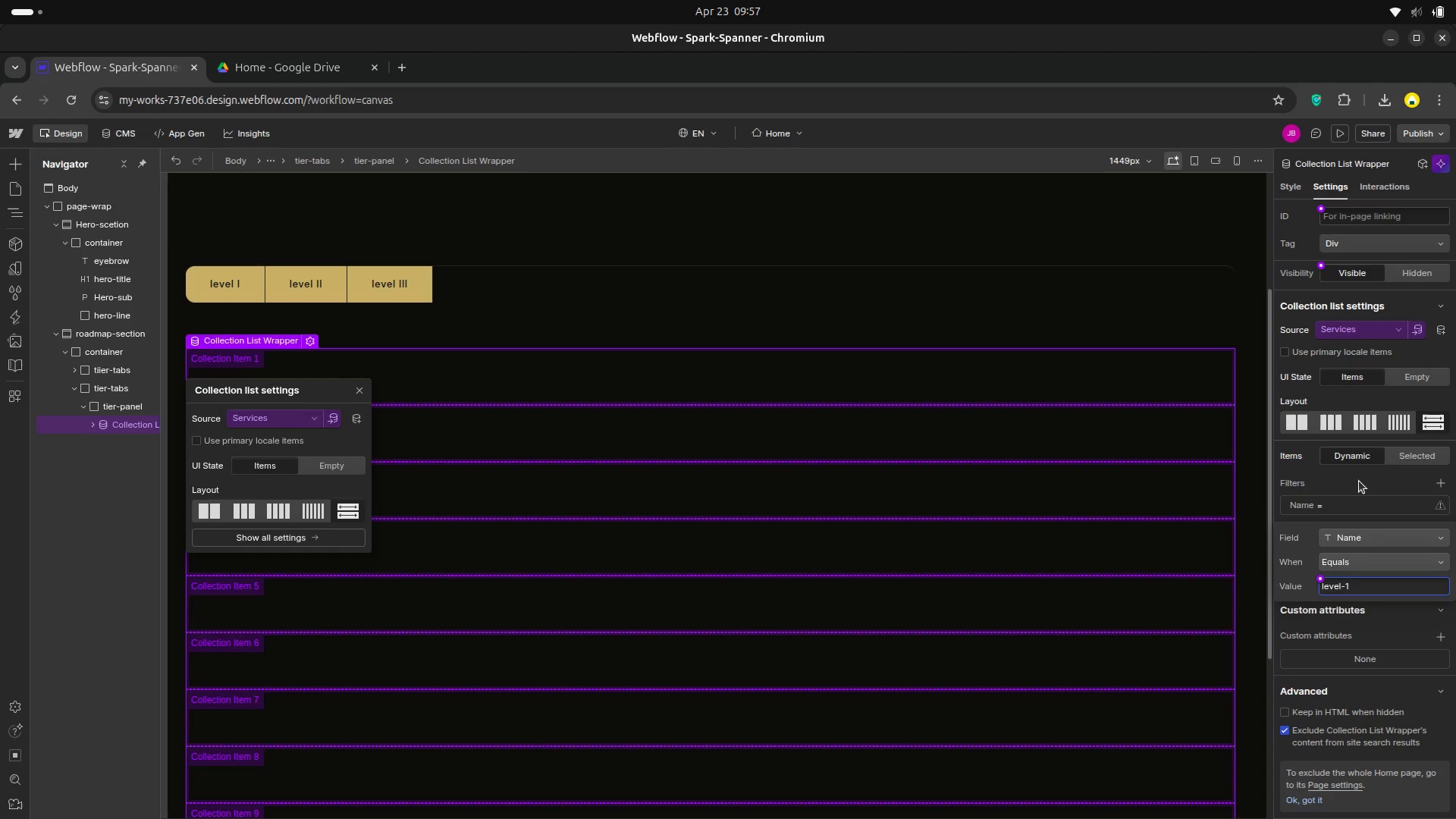 
left_click([1342, 505])
 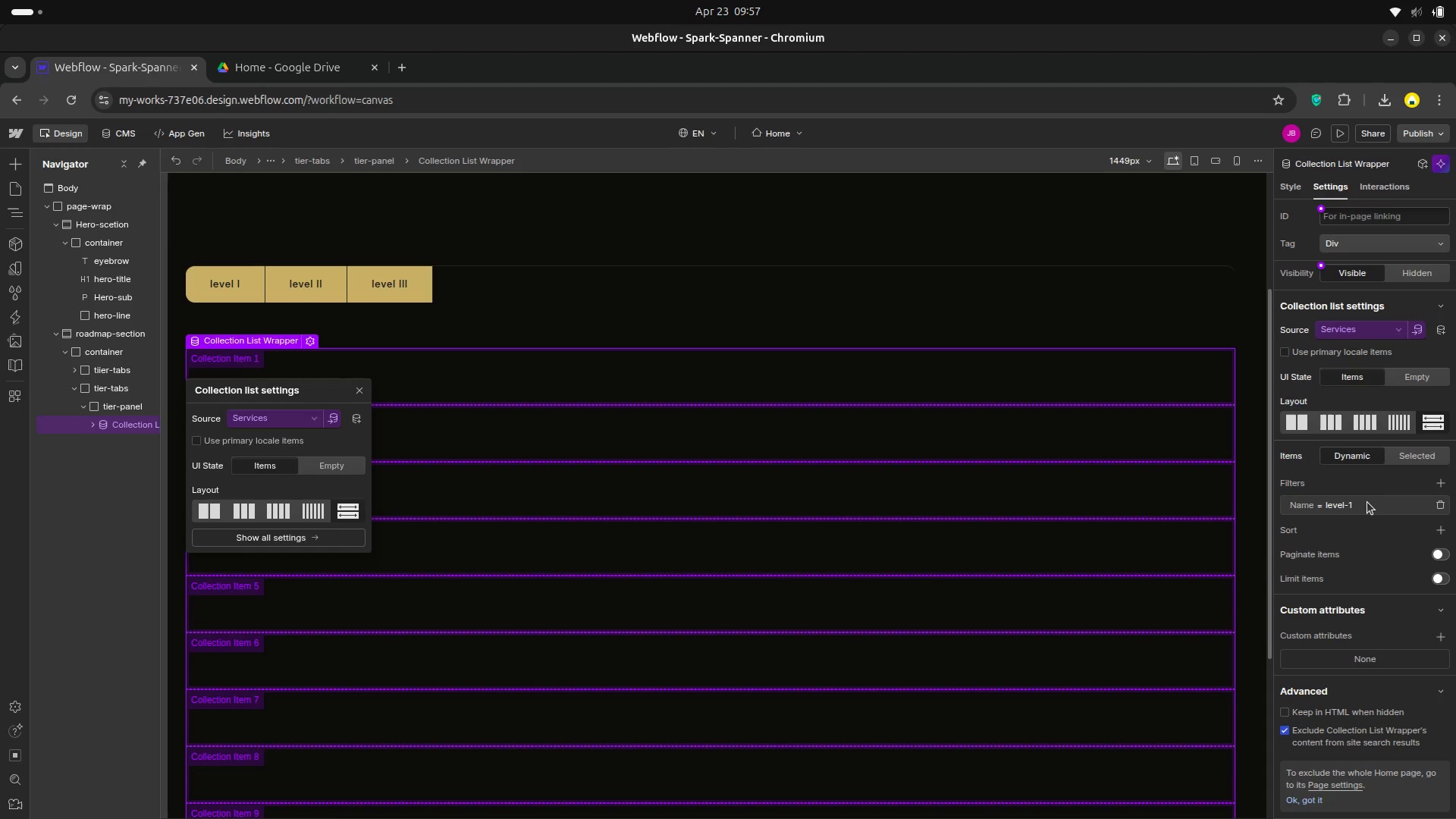 
left_click([1367, 502])
 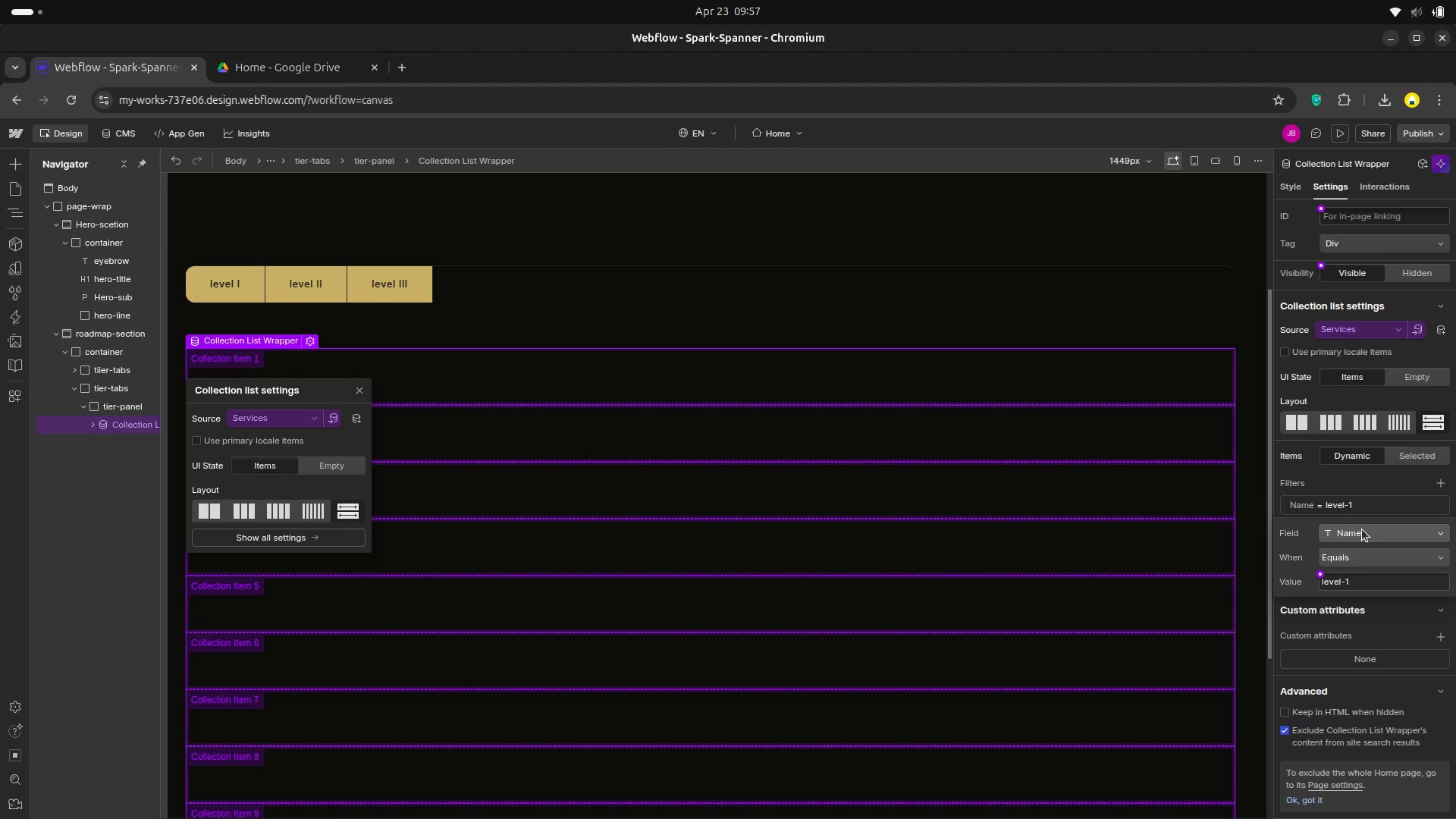 
left_click([1362, 529])
 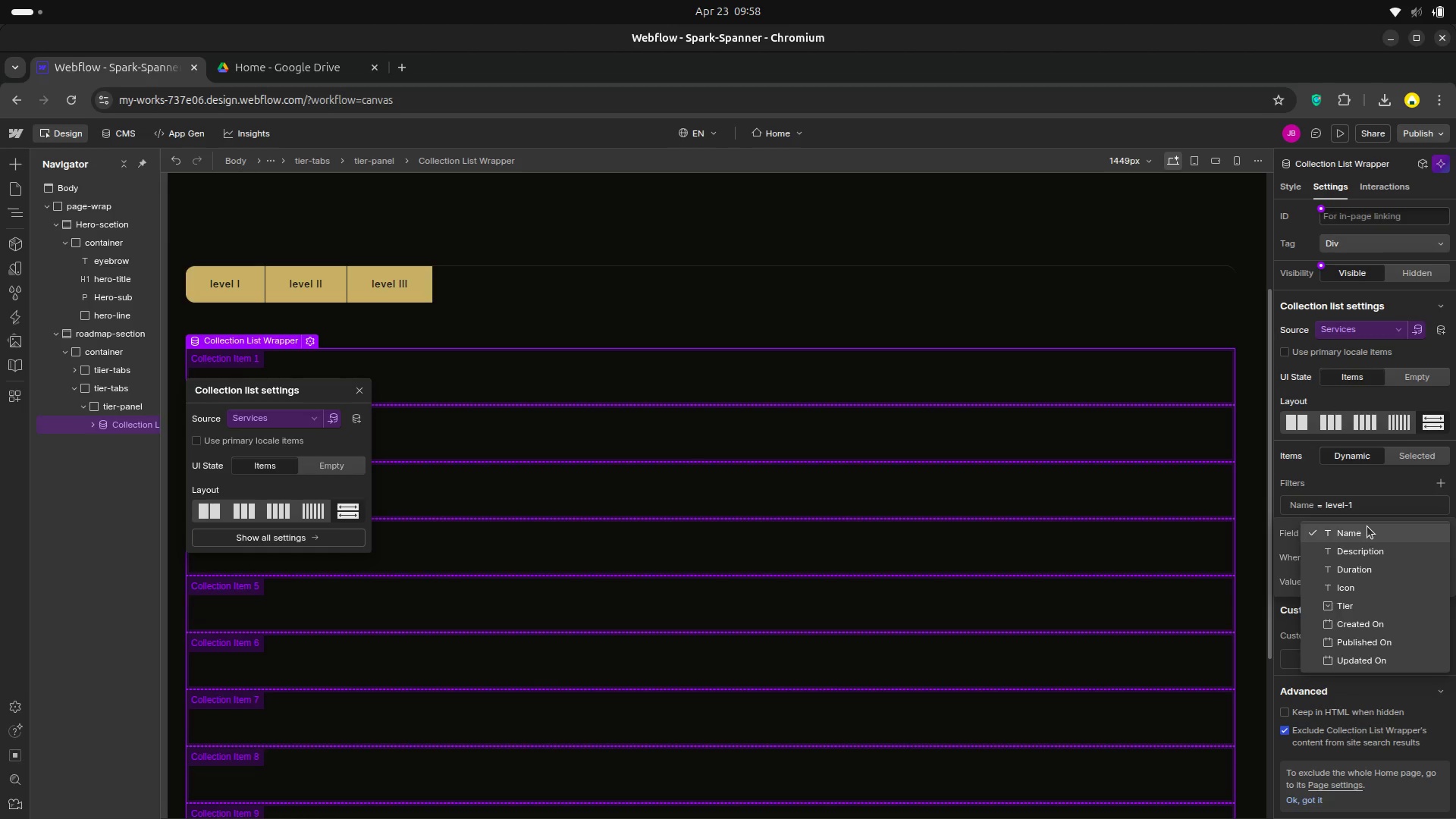 
wait(12.32)
 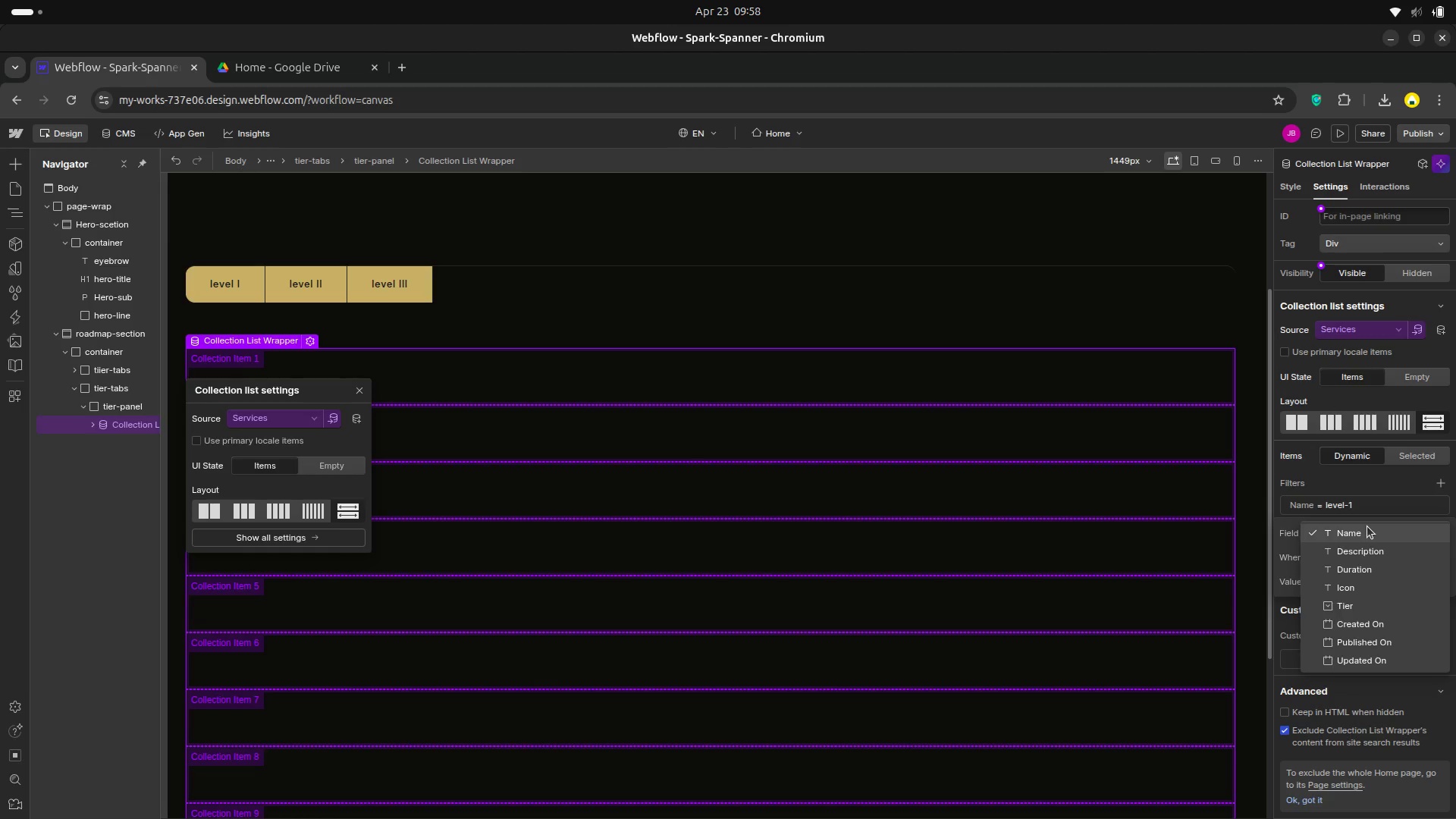 
left_click([1343, 605])
 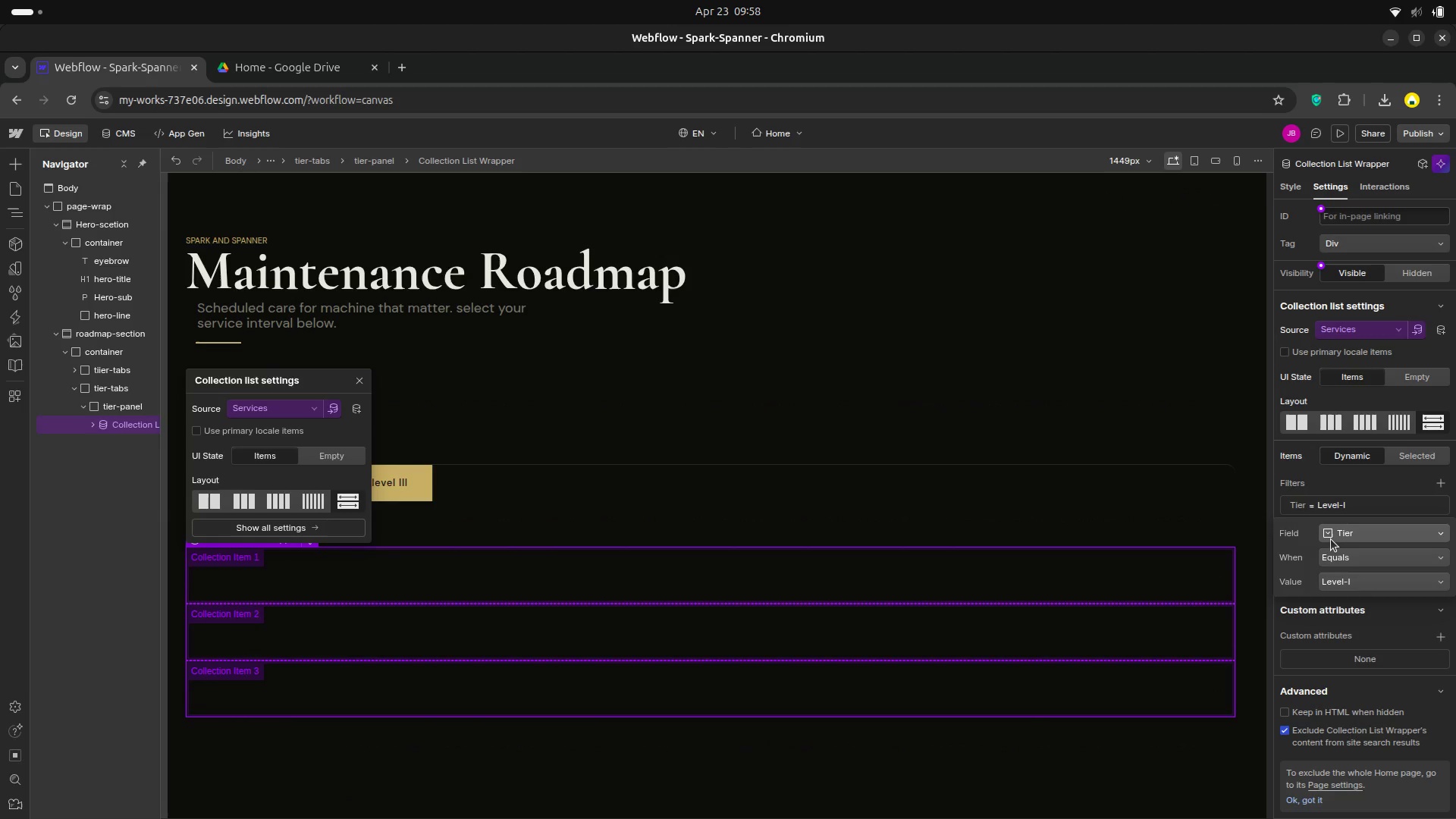 
wait(18.43)
 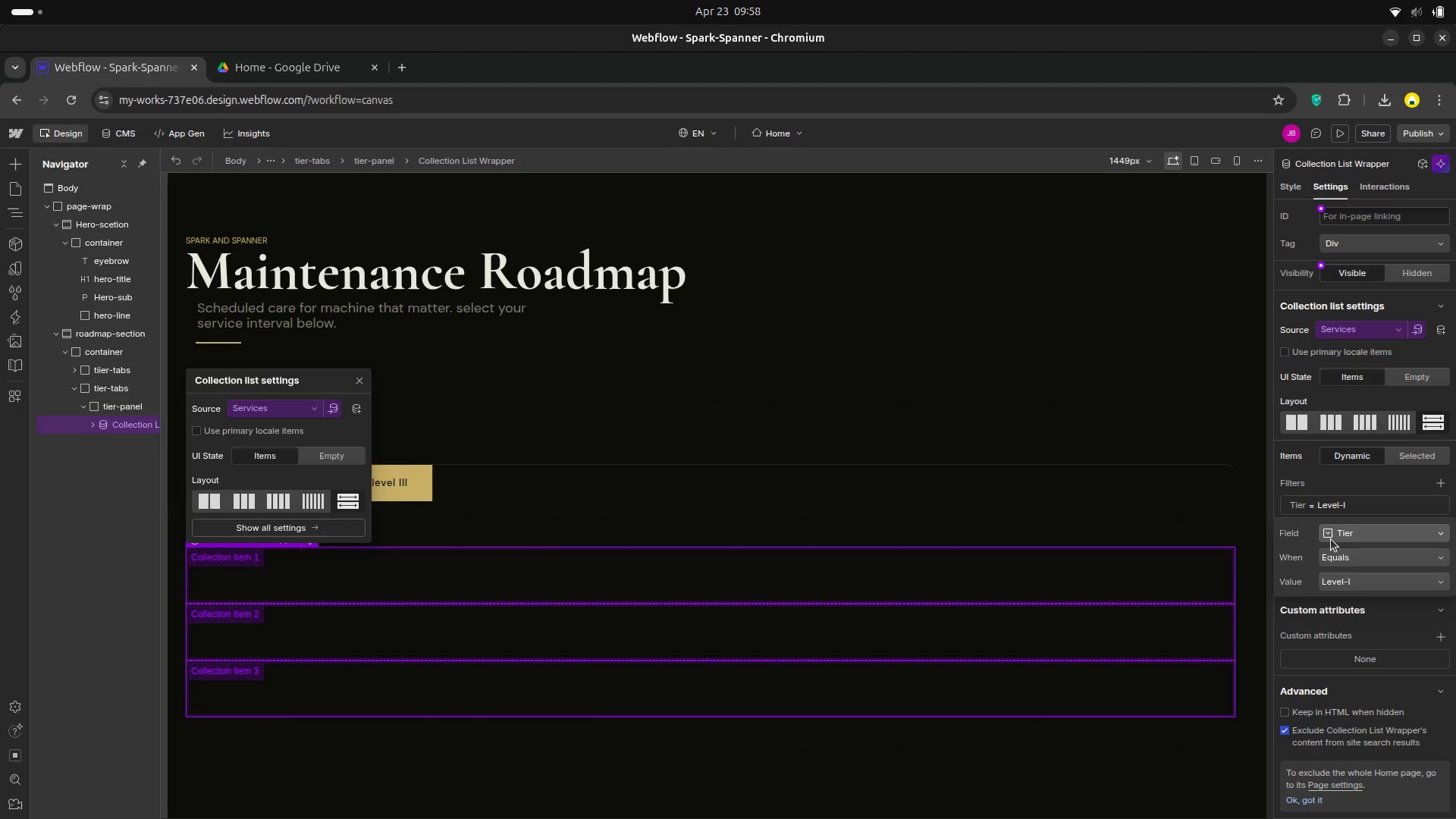 
scroll: coordinate [1428, 590], scroll_direction: down, amount: 2.0
 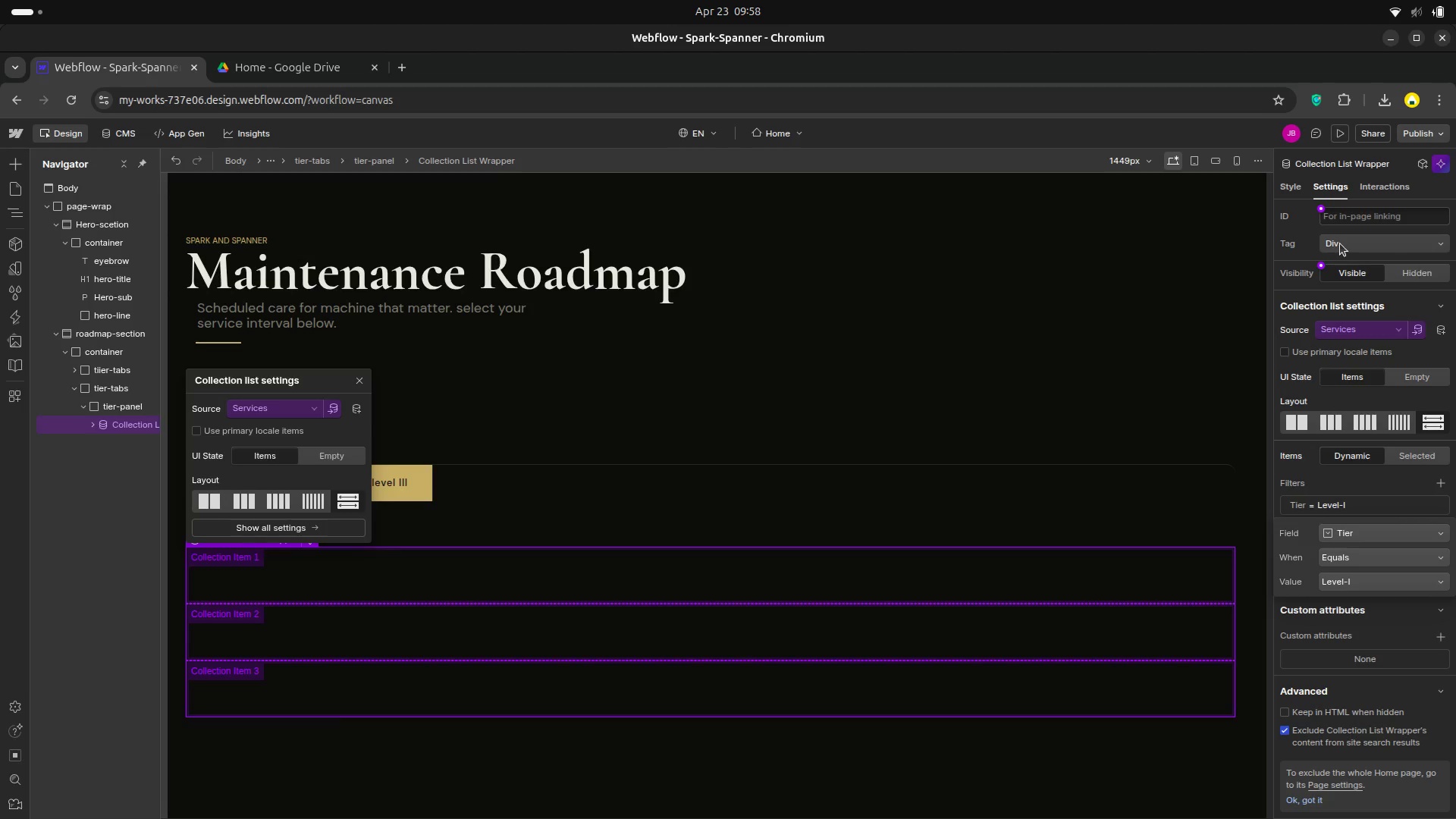 
wait(5.59)
 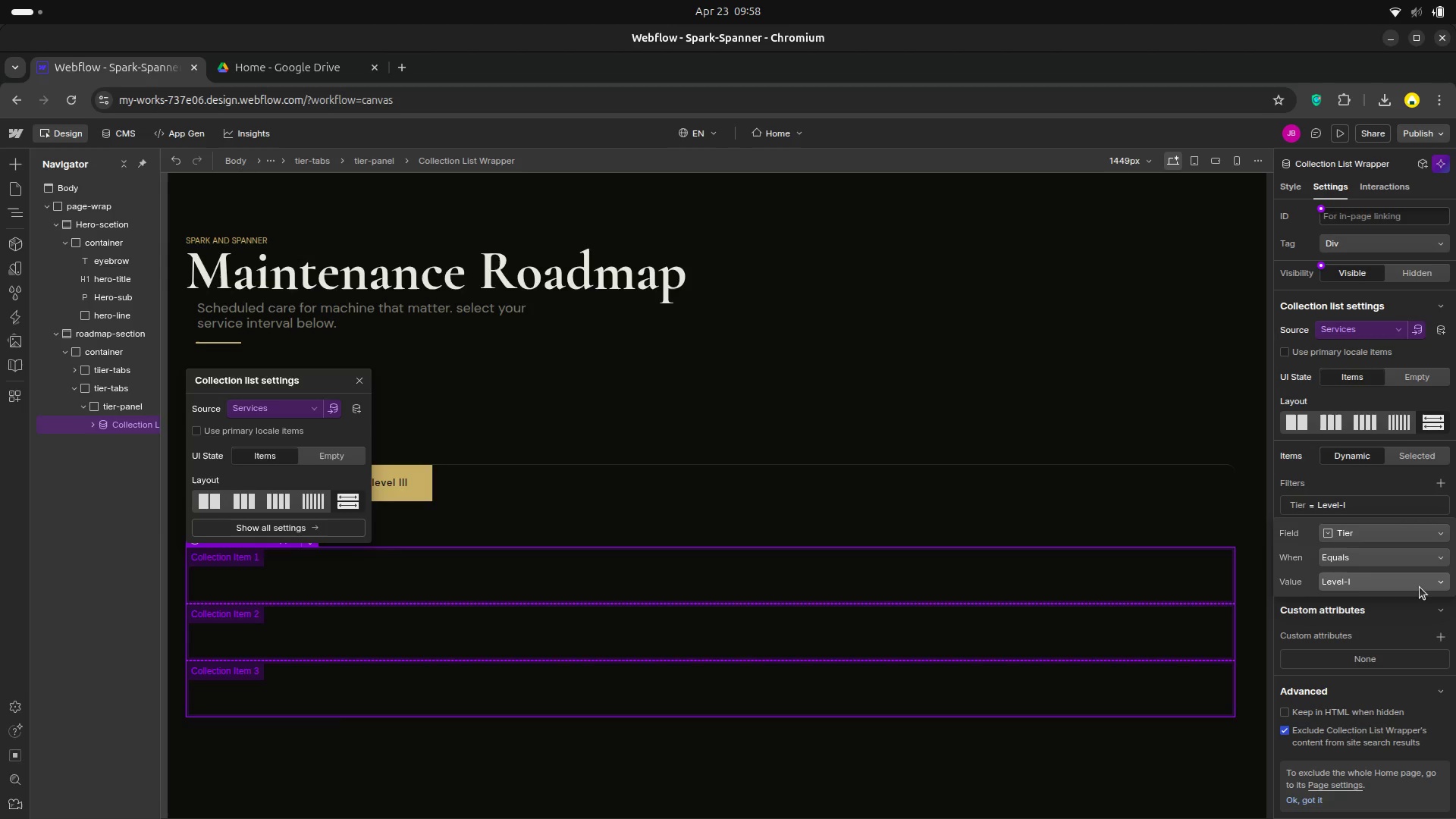 
left_click([1294, 194])
 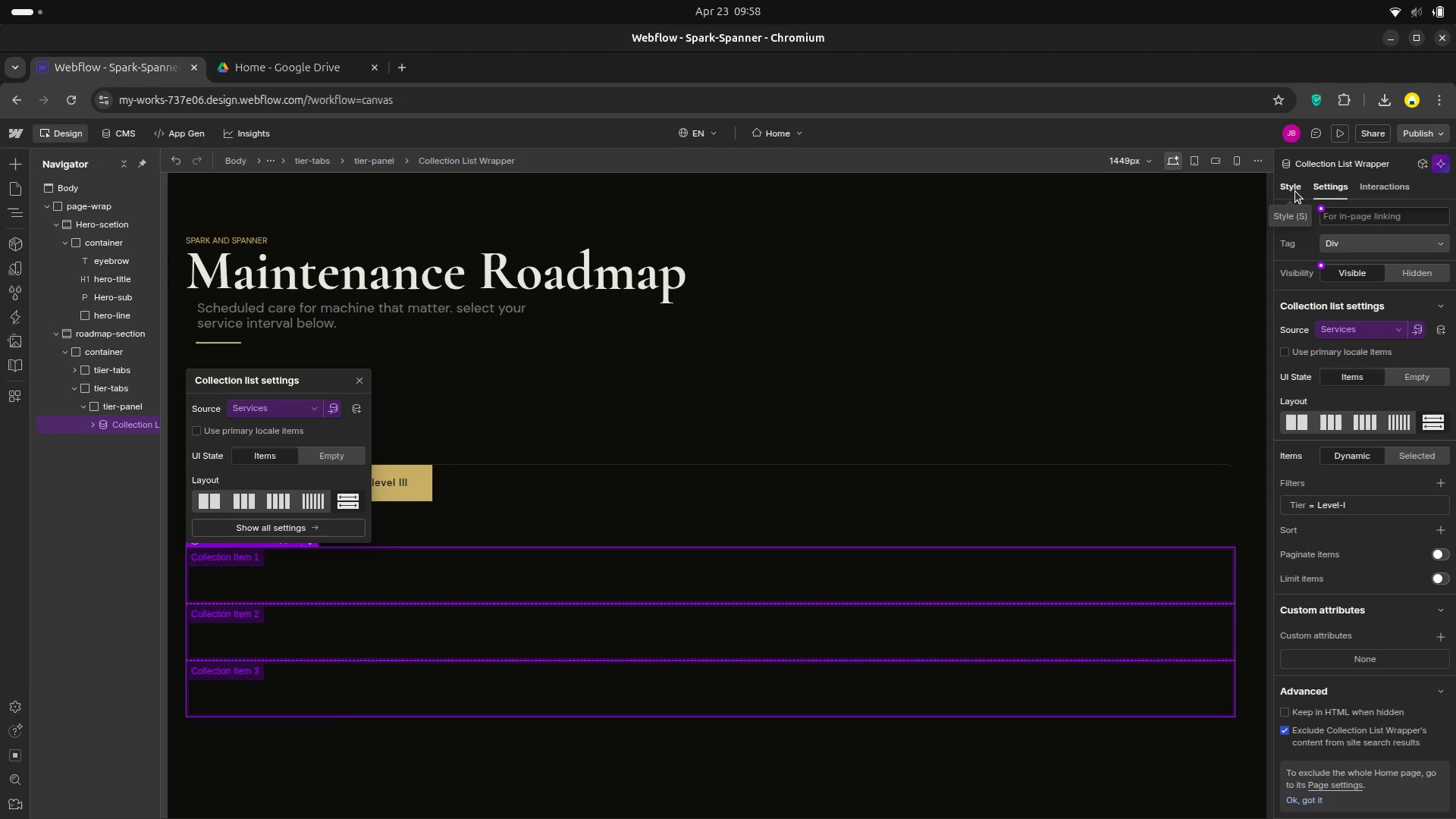 
left_click([1295, 191])
 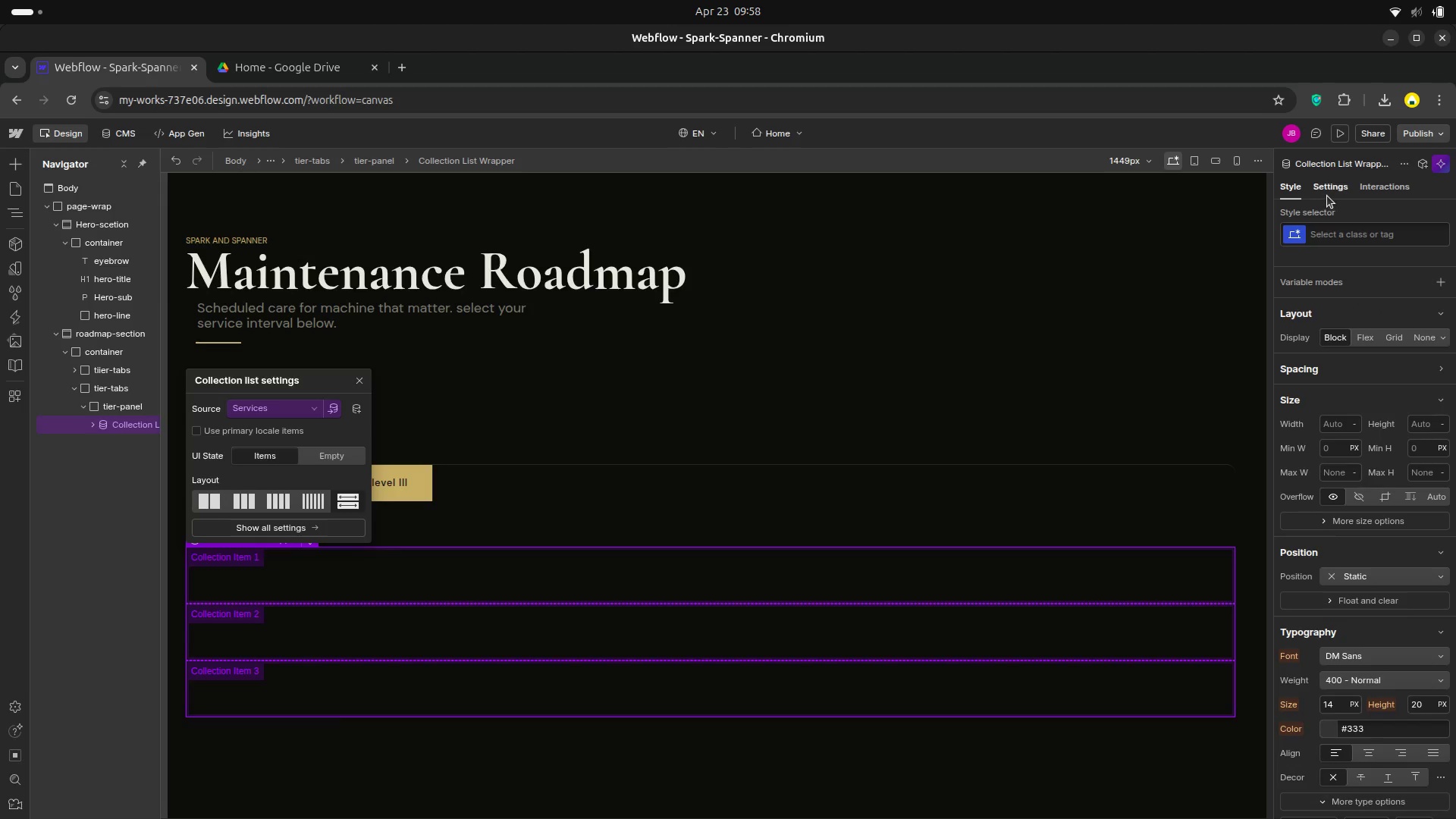 
left_click([1328, 193])
 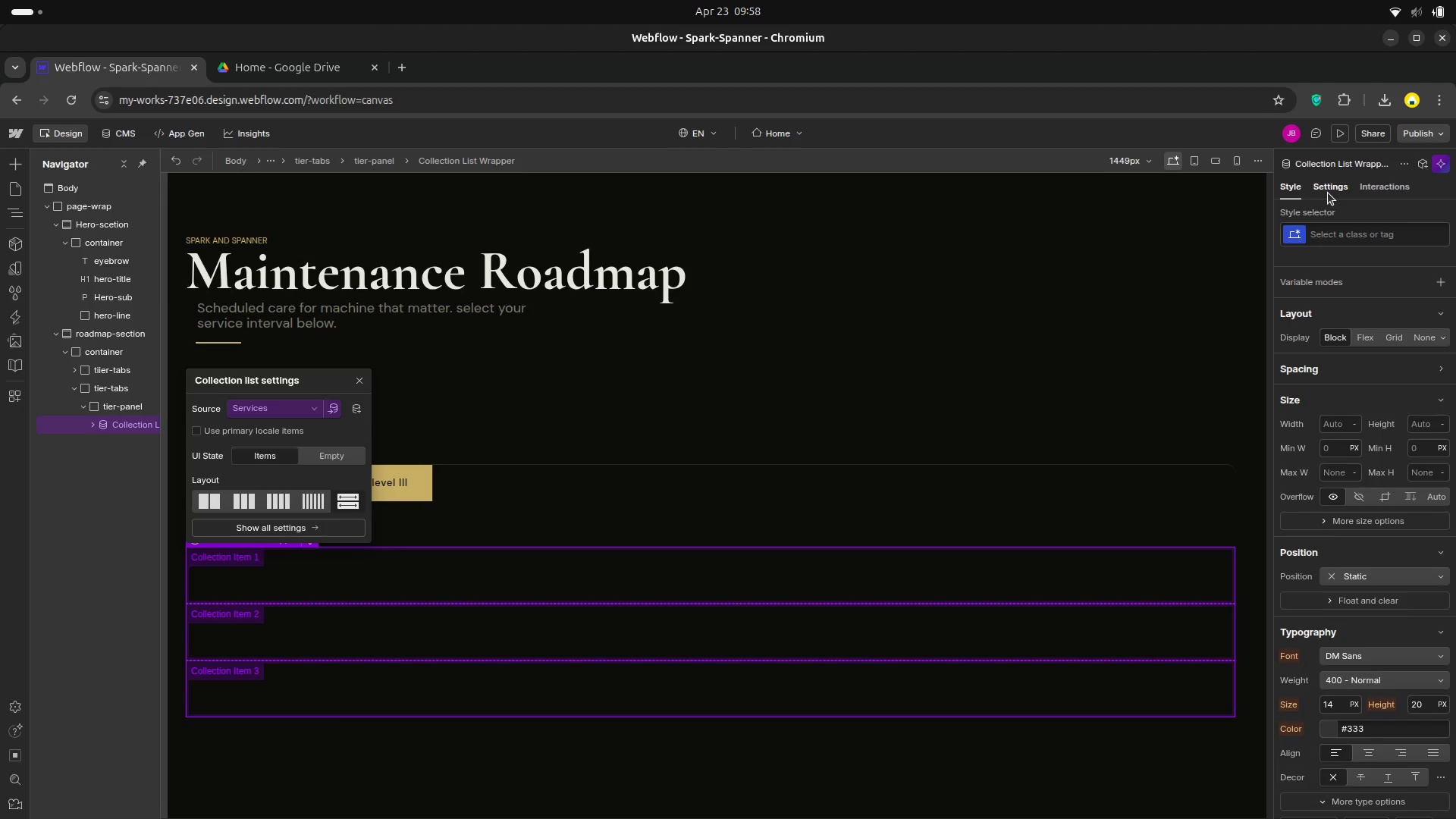 
mouse_move([1310, 207])
 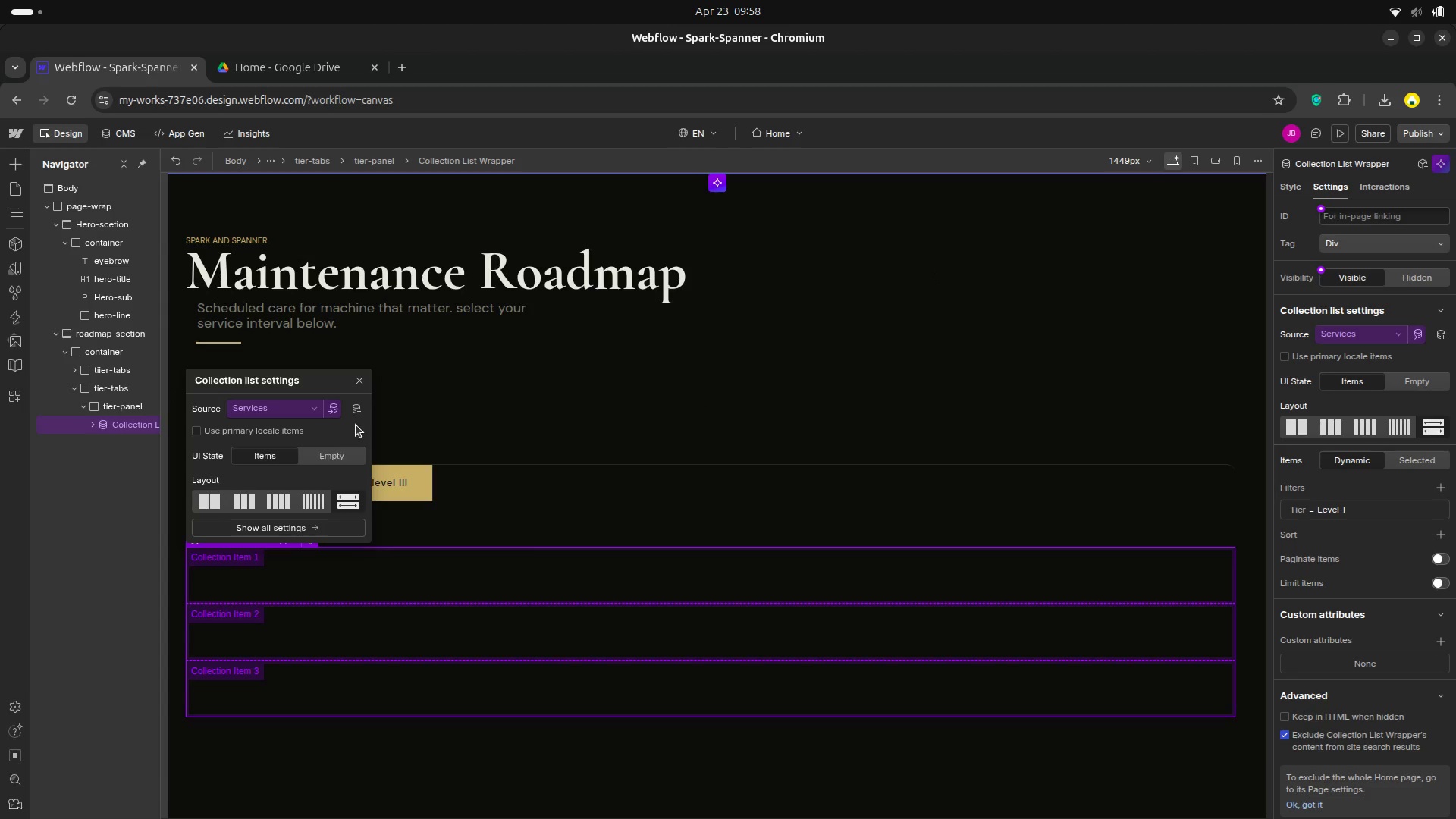 
wait(5.61)
 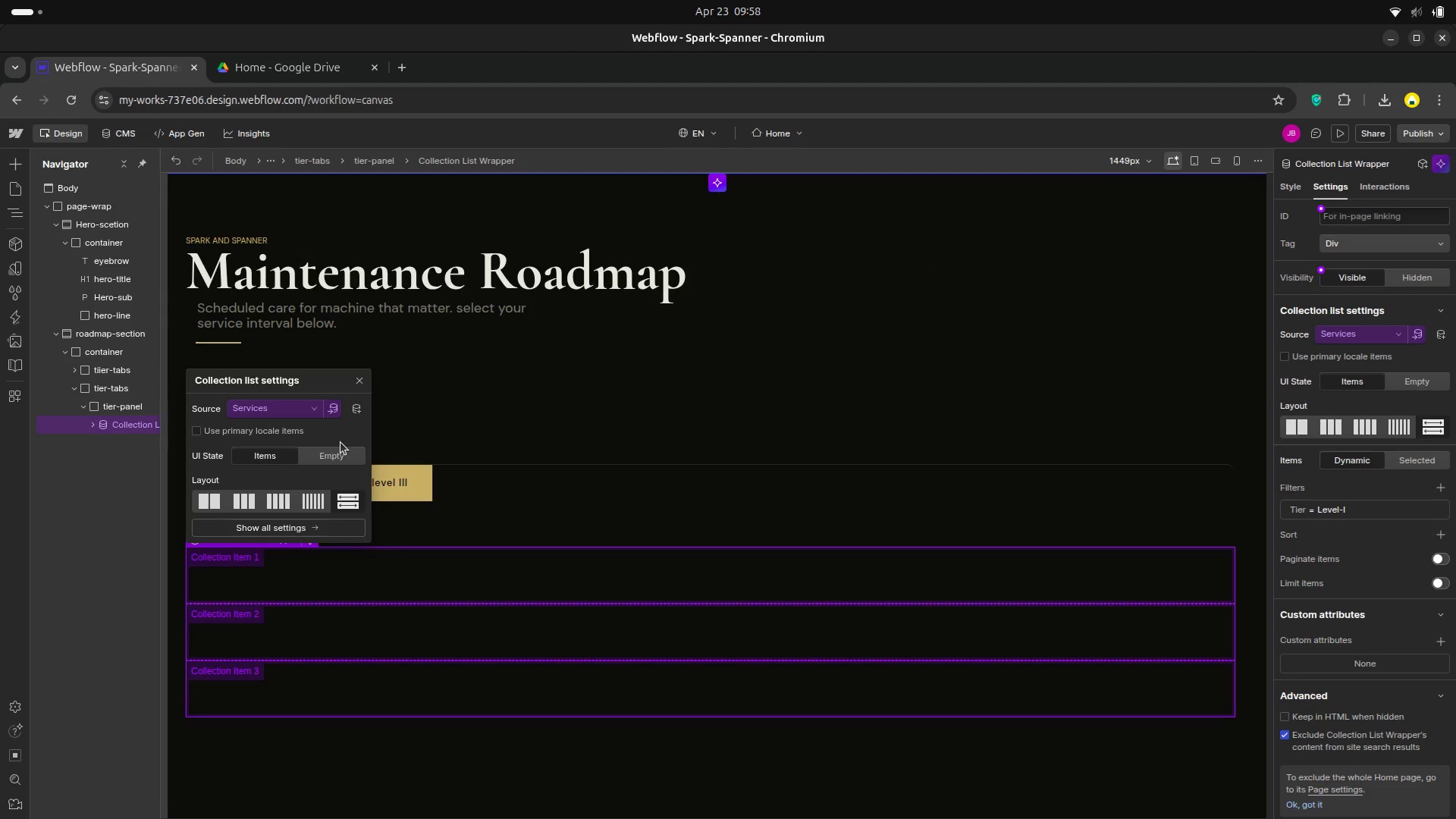 
left_click([364, 386])
 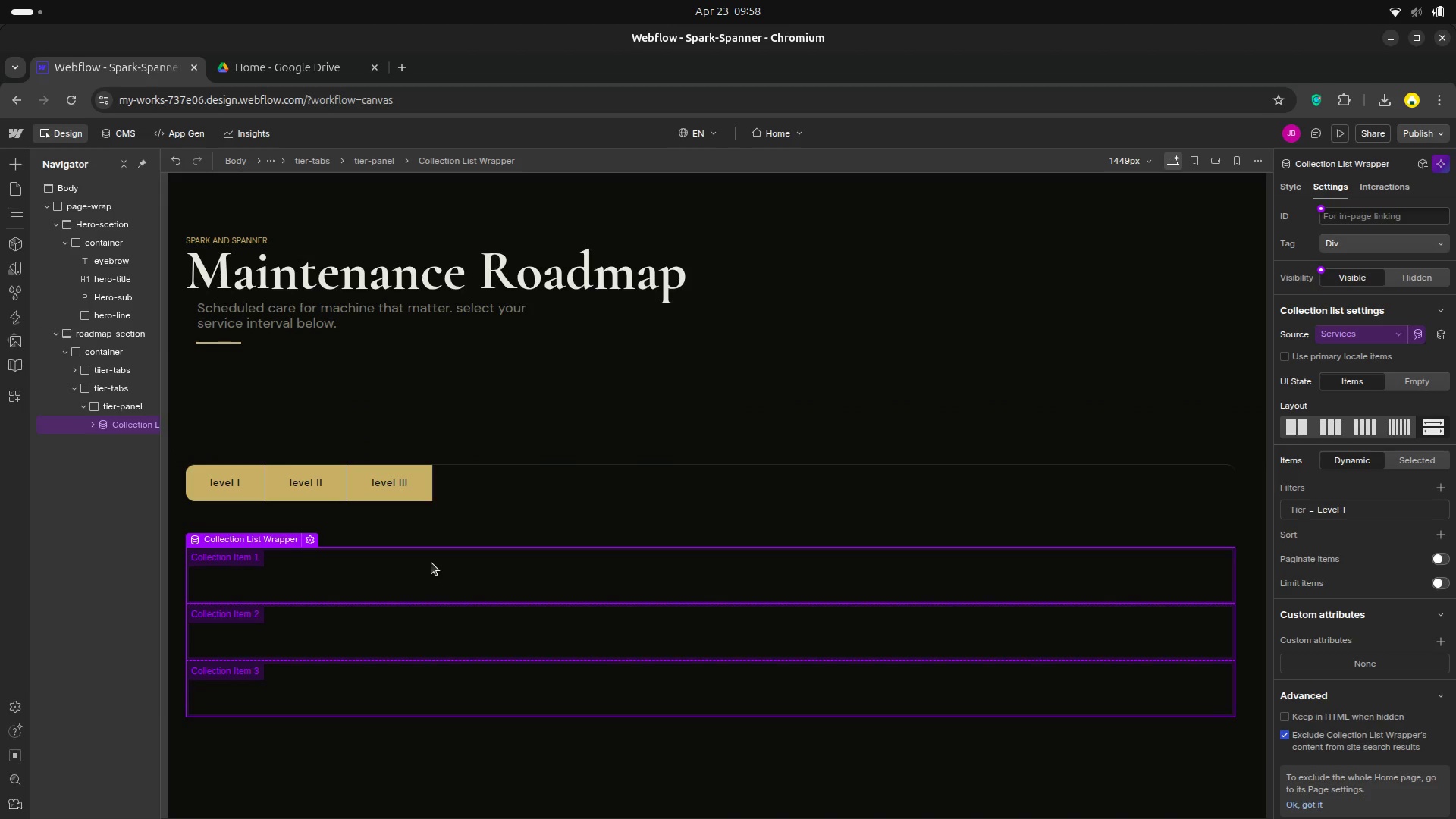 
wait(10.18)
 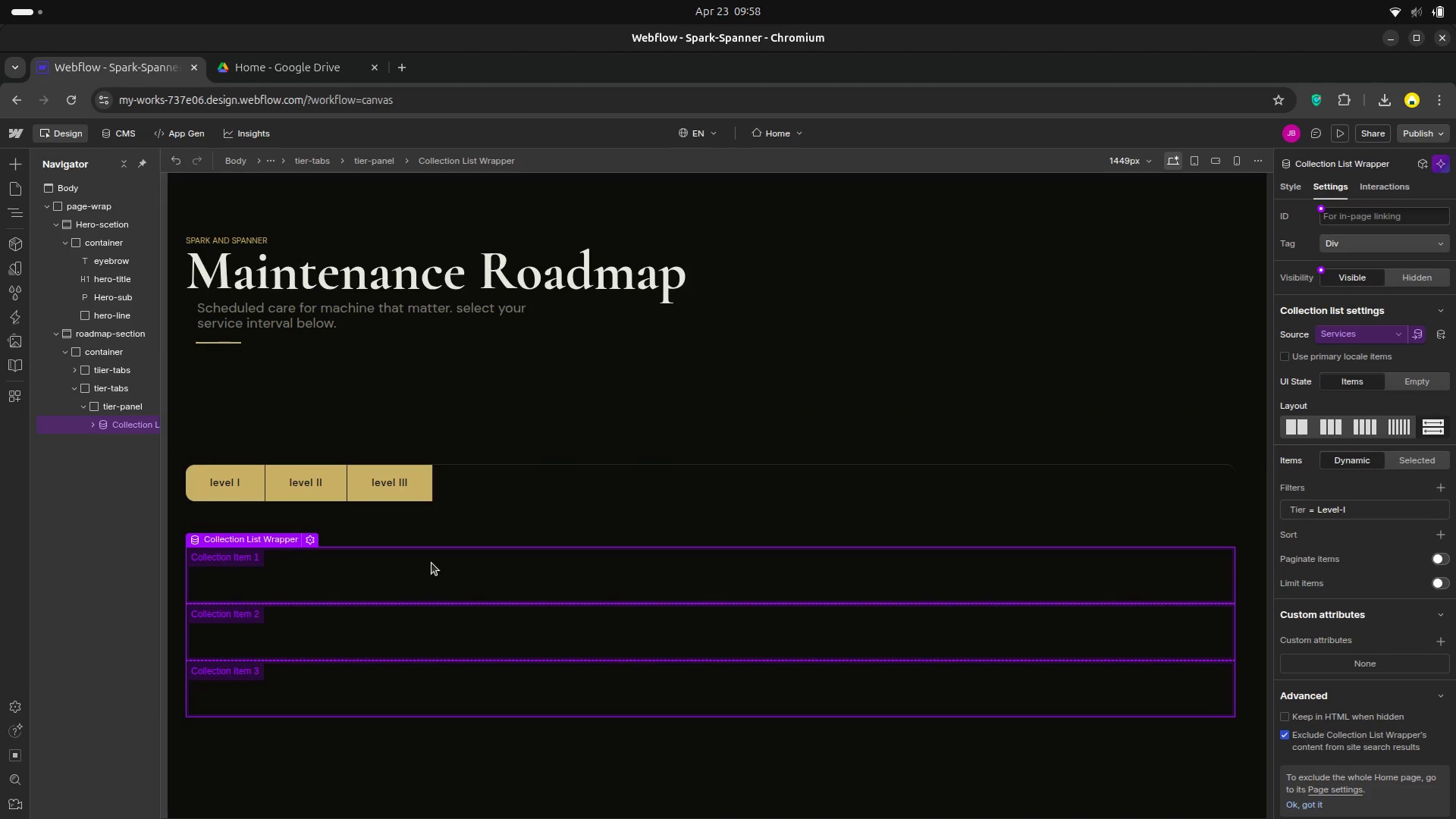 
left_click([92, 424])
 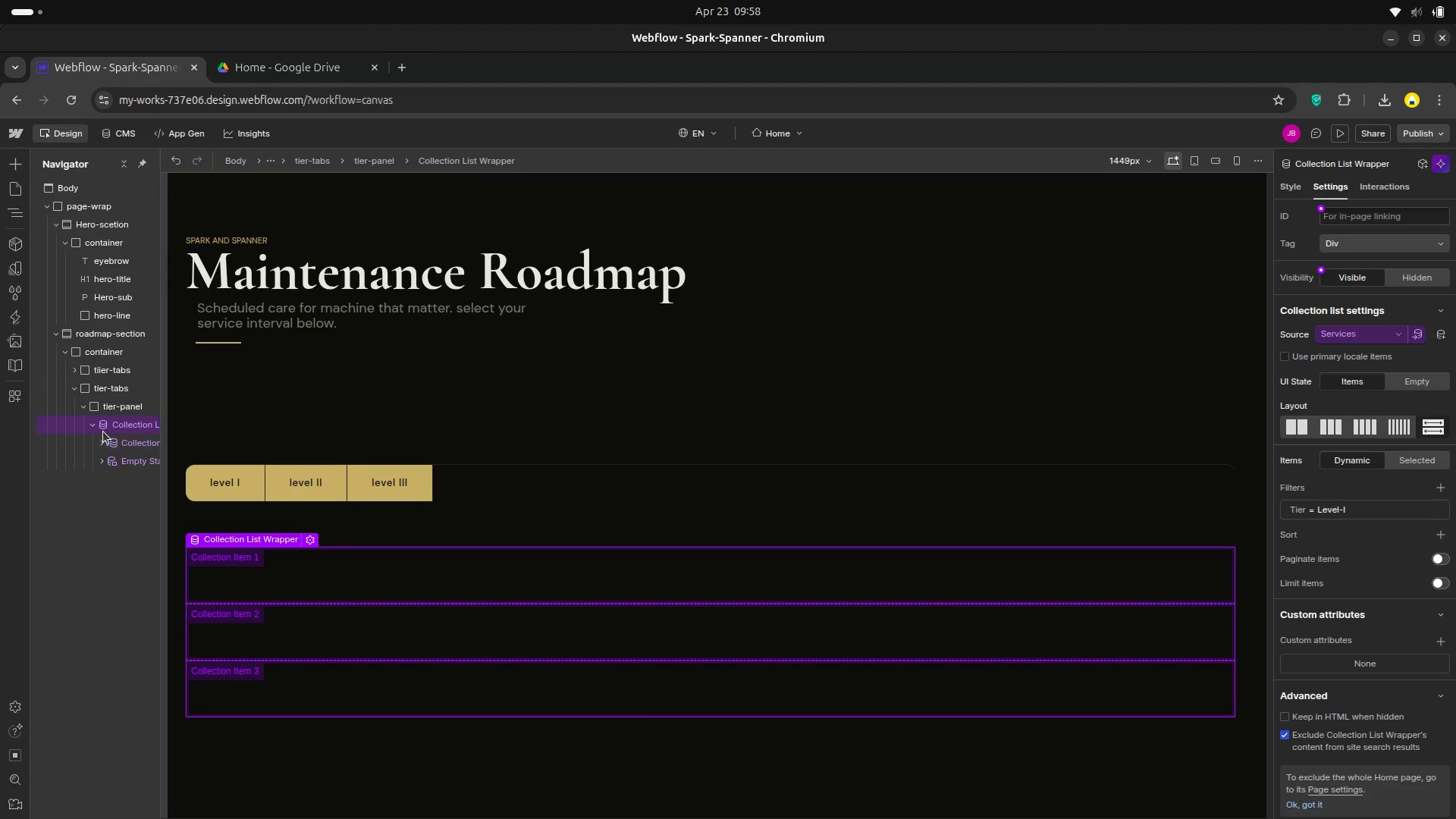 
left_click([94, 428])
 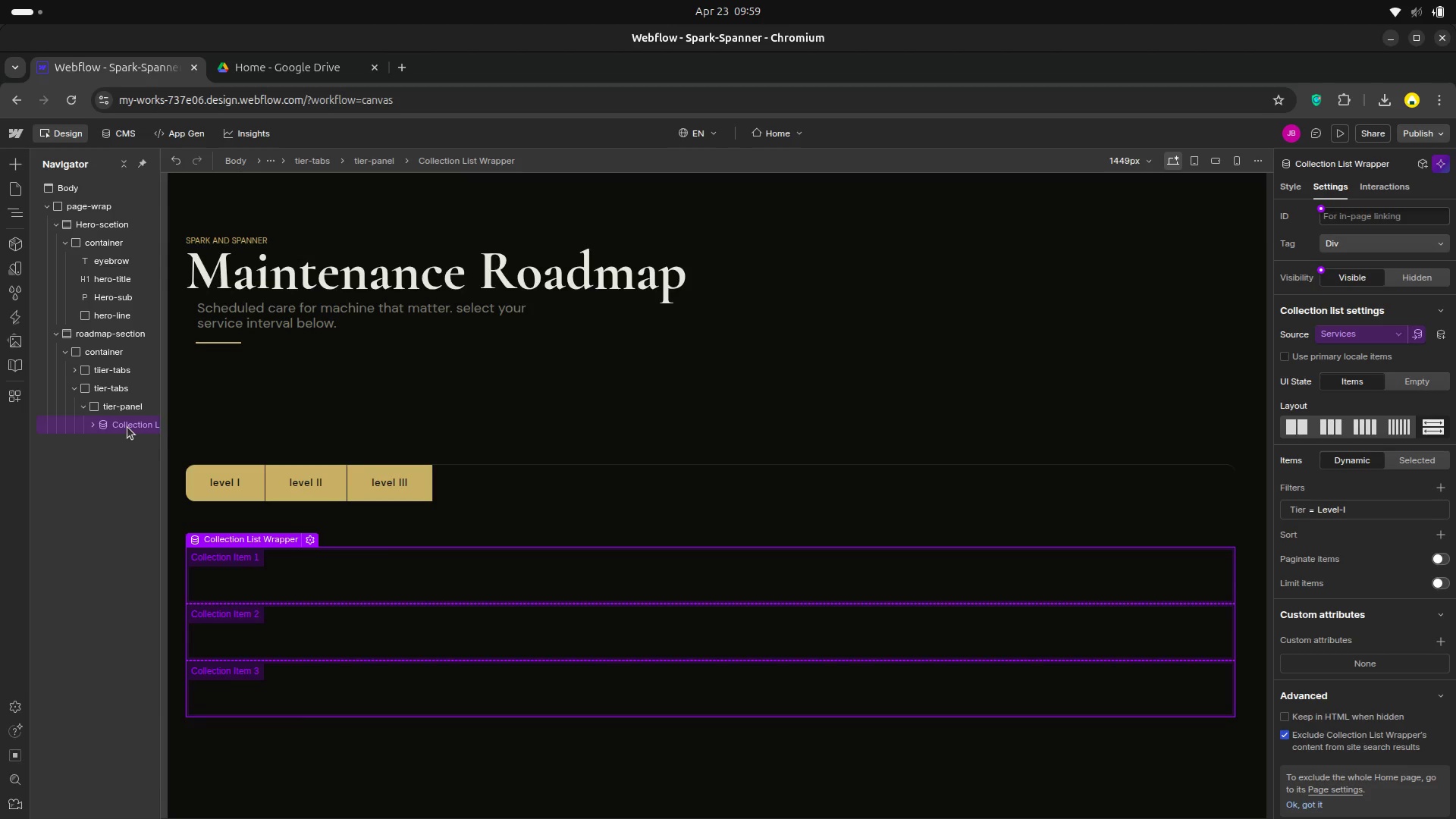 
left_click([127, 427])
 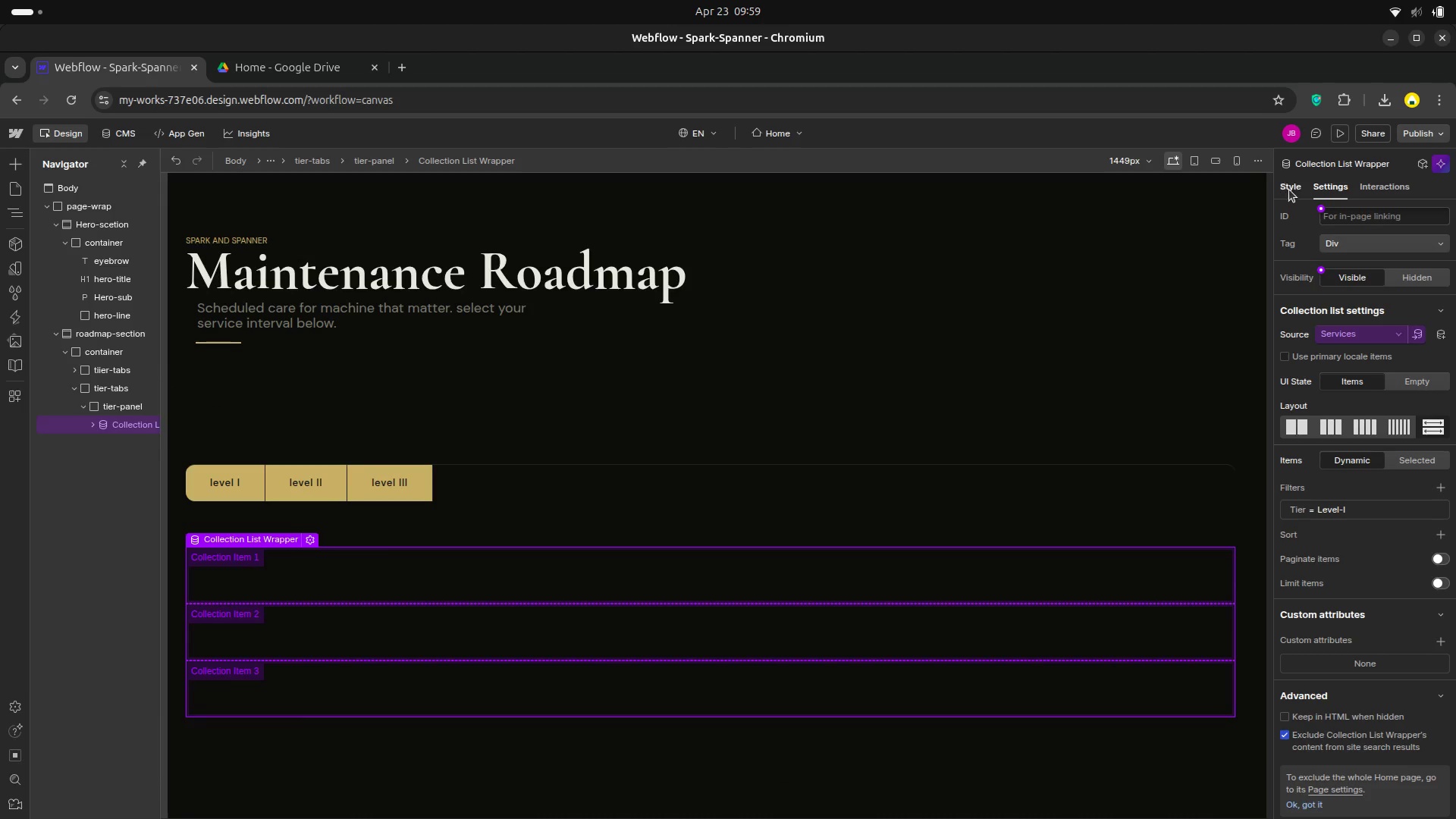 
mouse_move([1272, 189])
 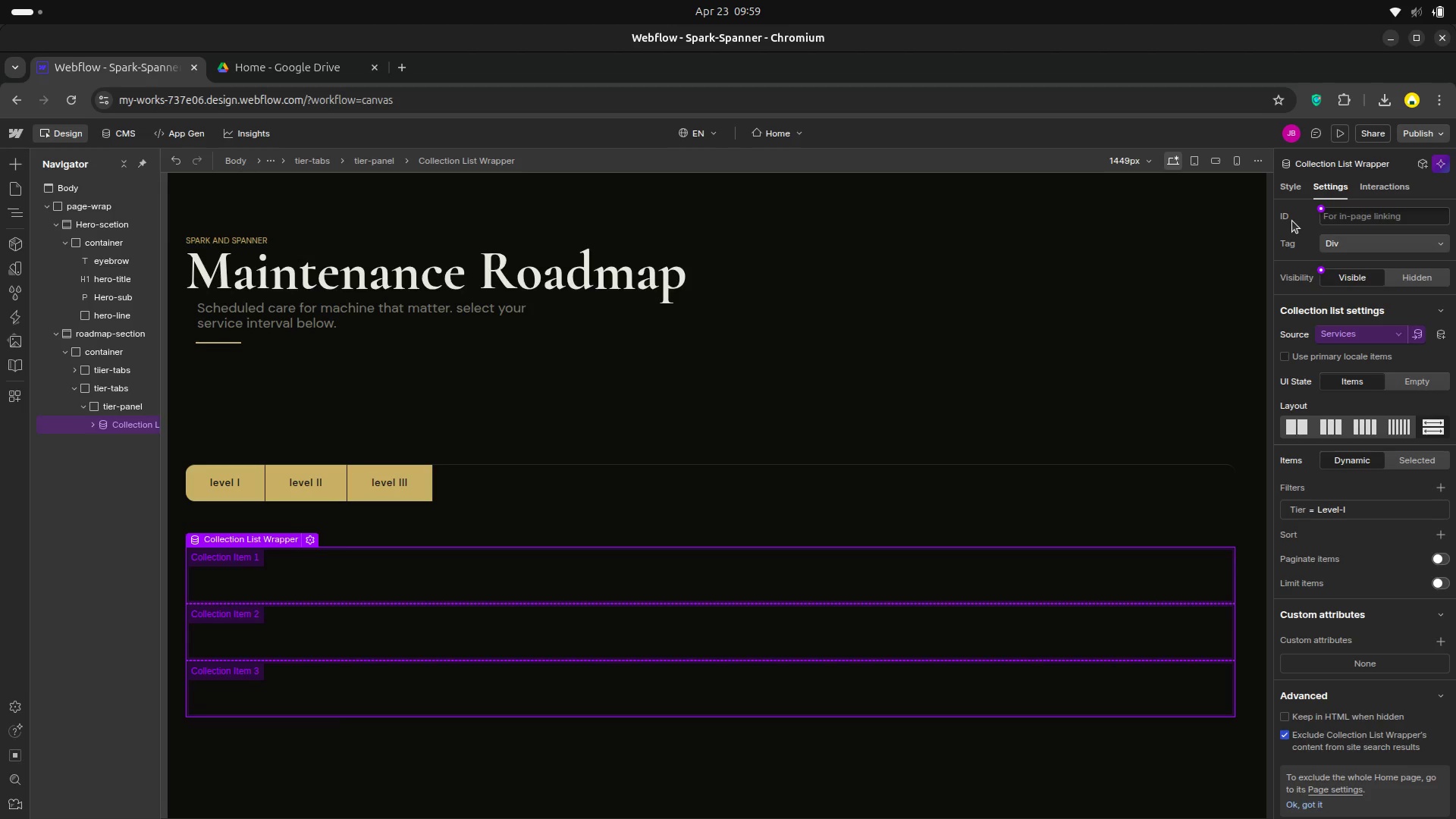 
wait(19.02)
 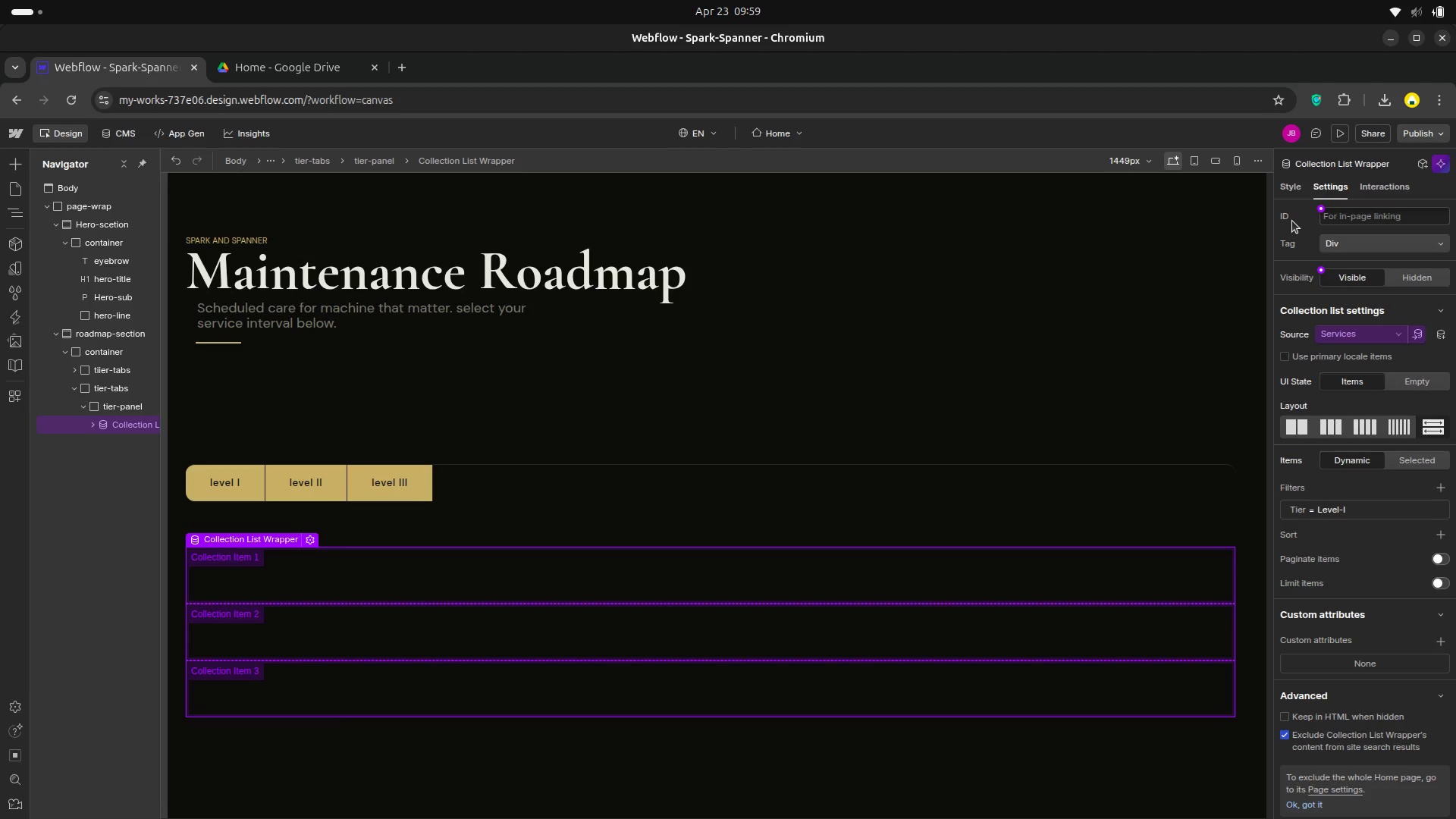 
left_click([1341, 513])
 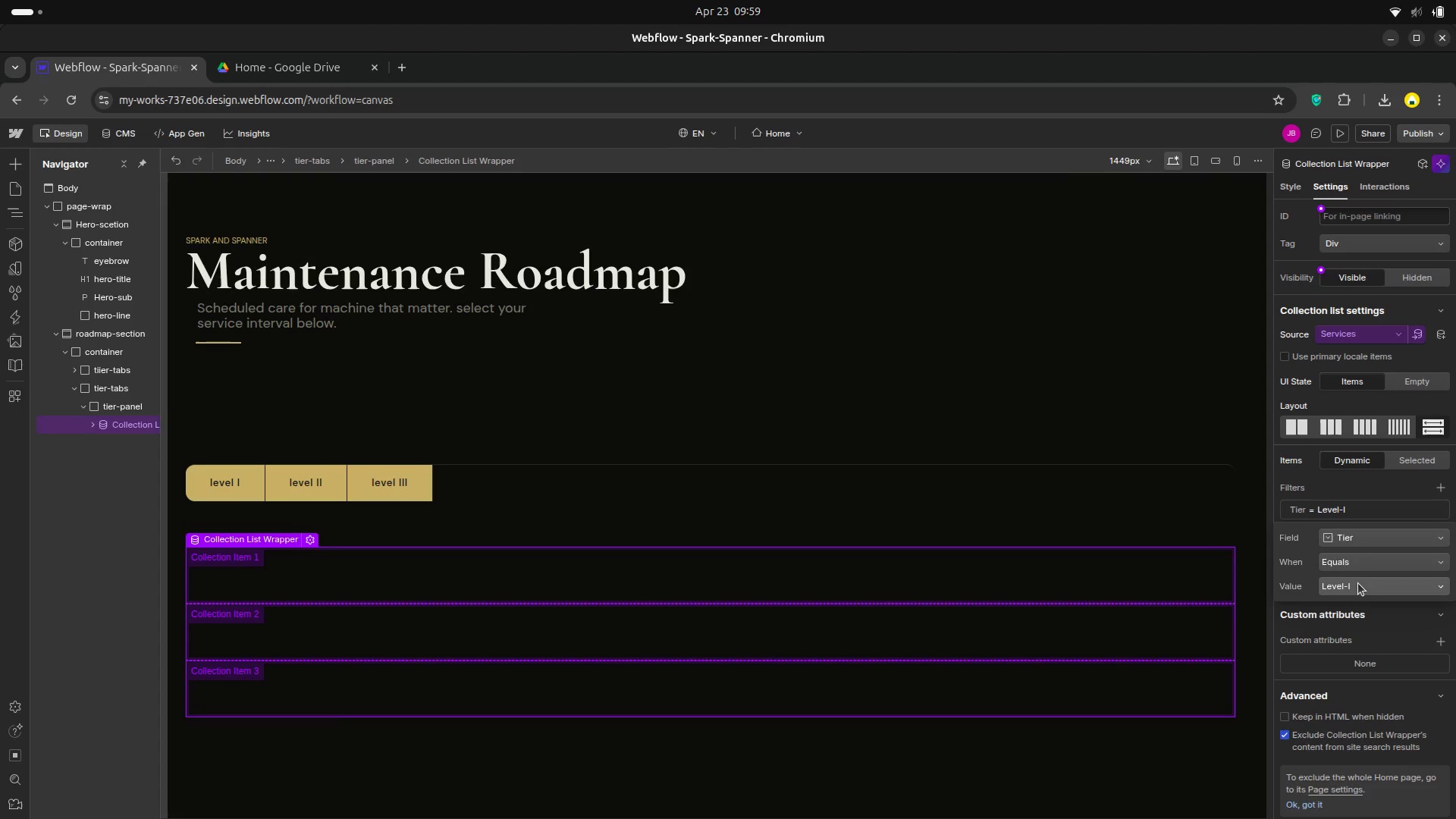 
left_click([1358, 585])
 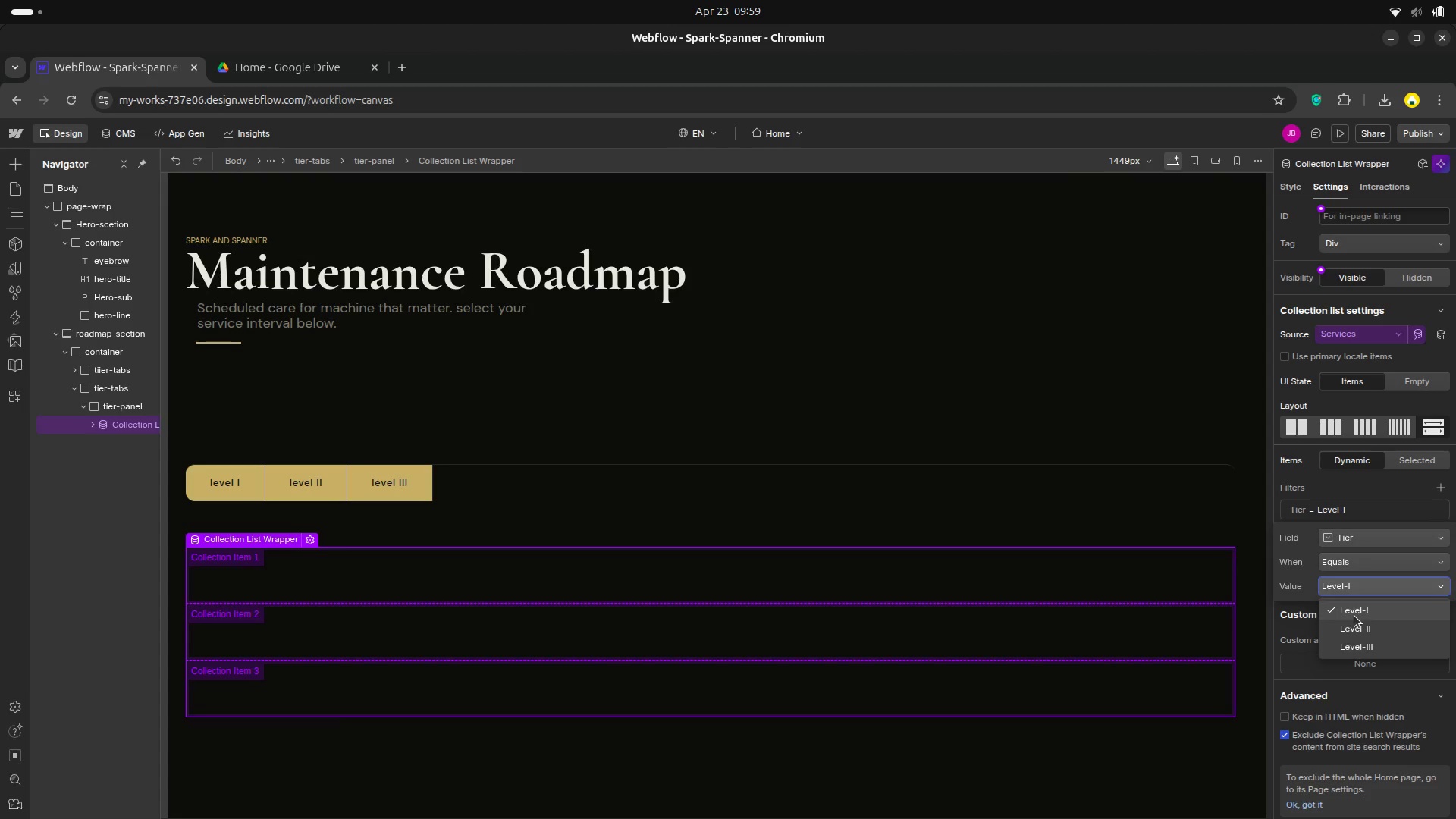 
left_click([1354, 610])
 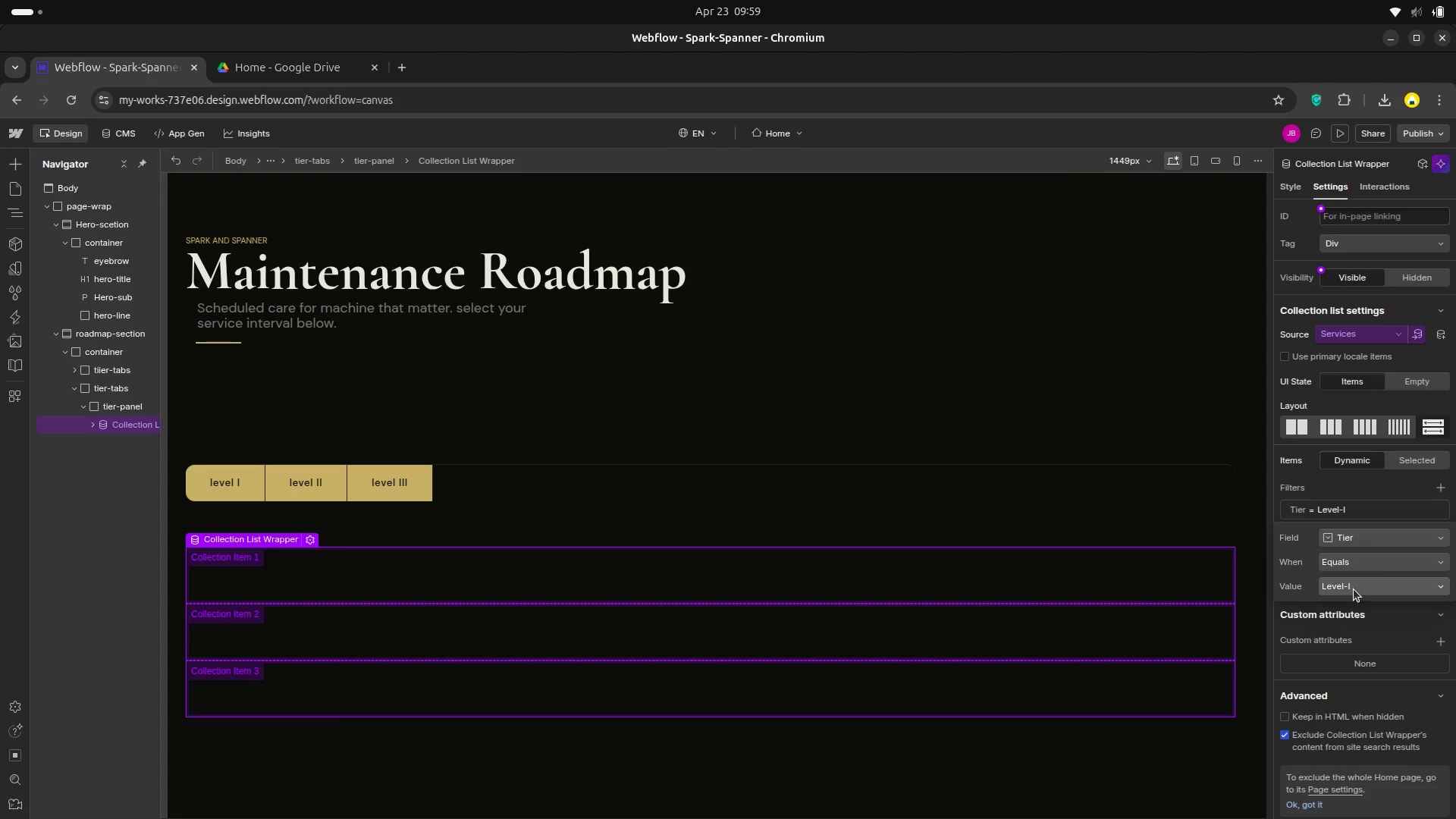 
left_click([1354, 586])
 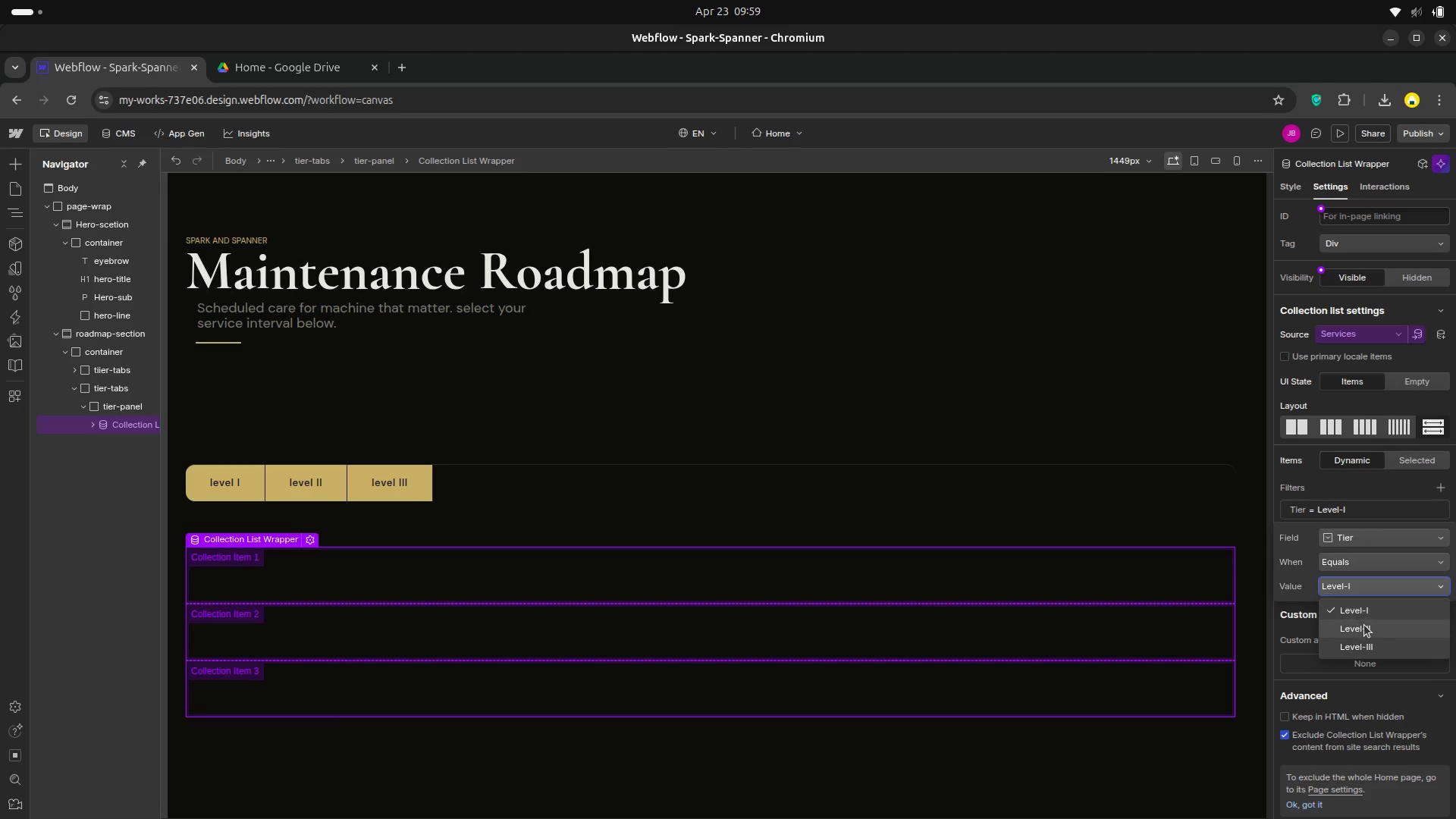 
left_click([1364, 625])
 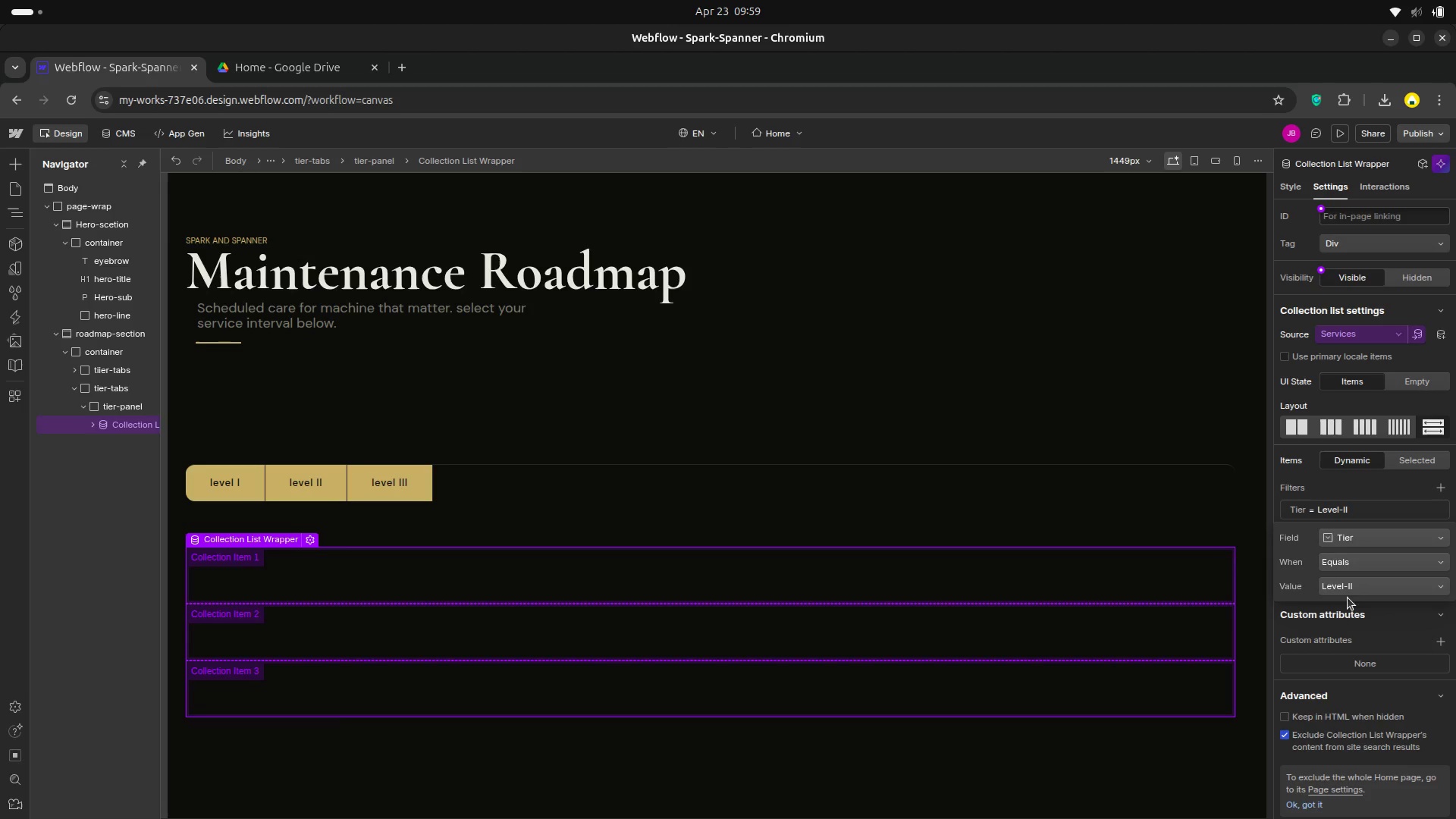 
left_click([1351, 589])
 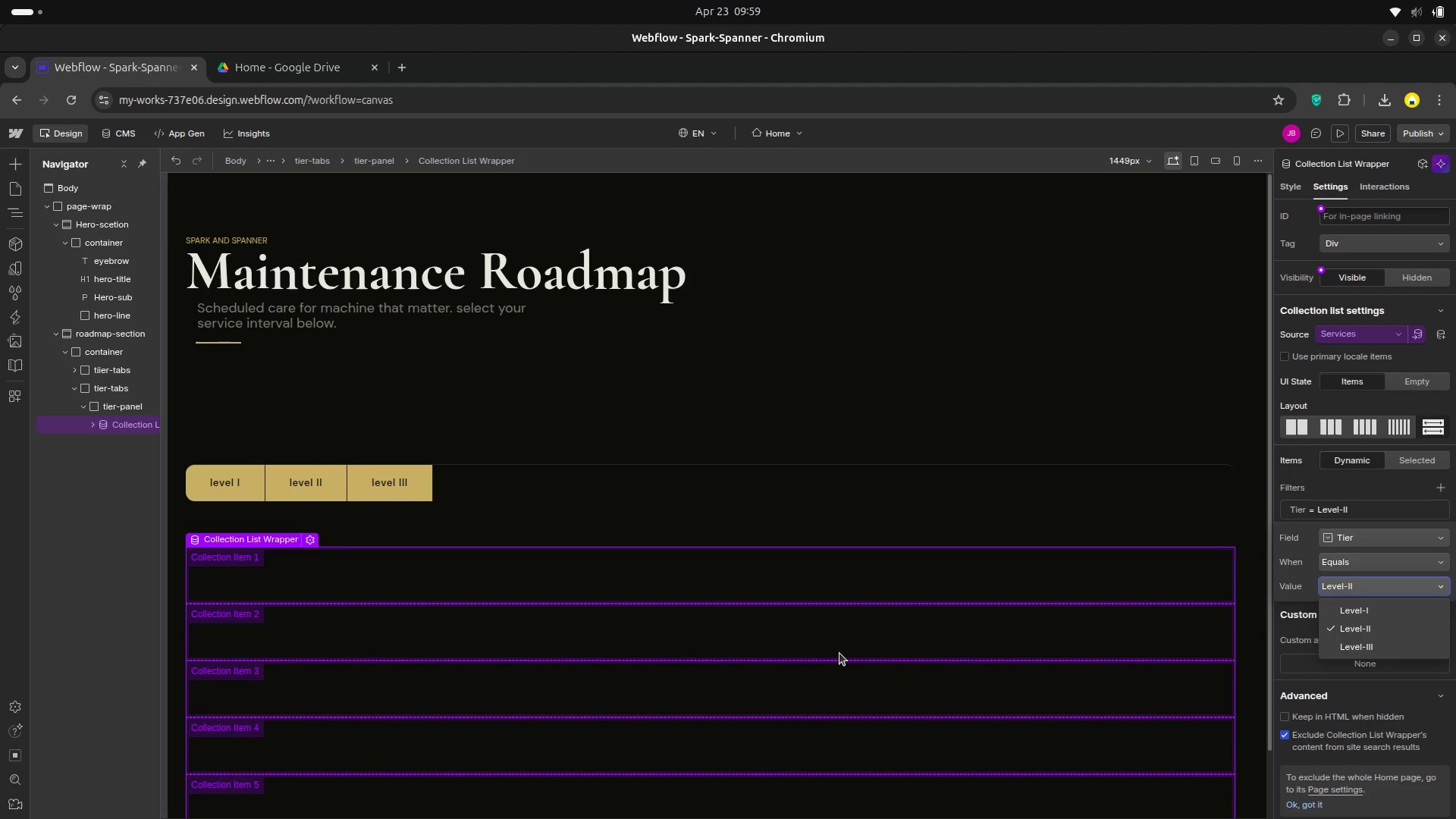 
scroll: coordinate [1180, 328], scroll_direction: down, amount: 37.0
 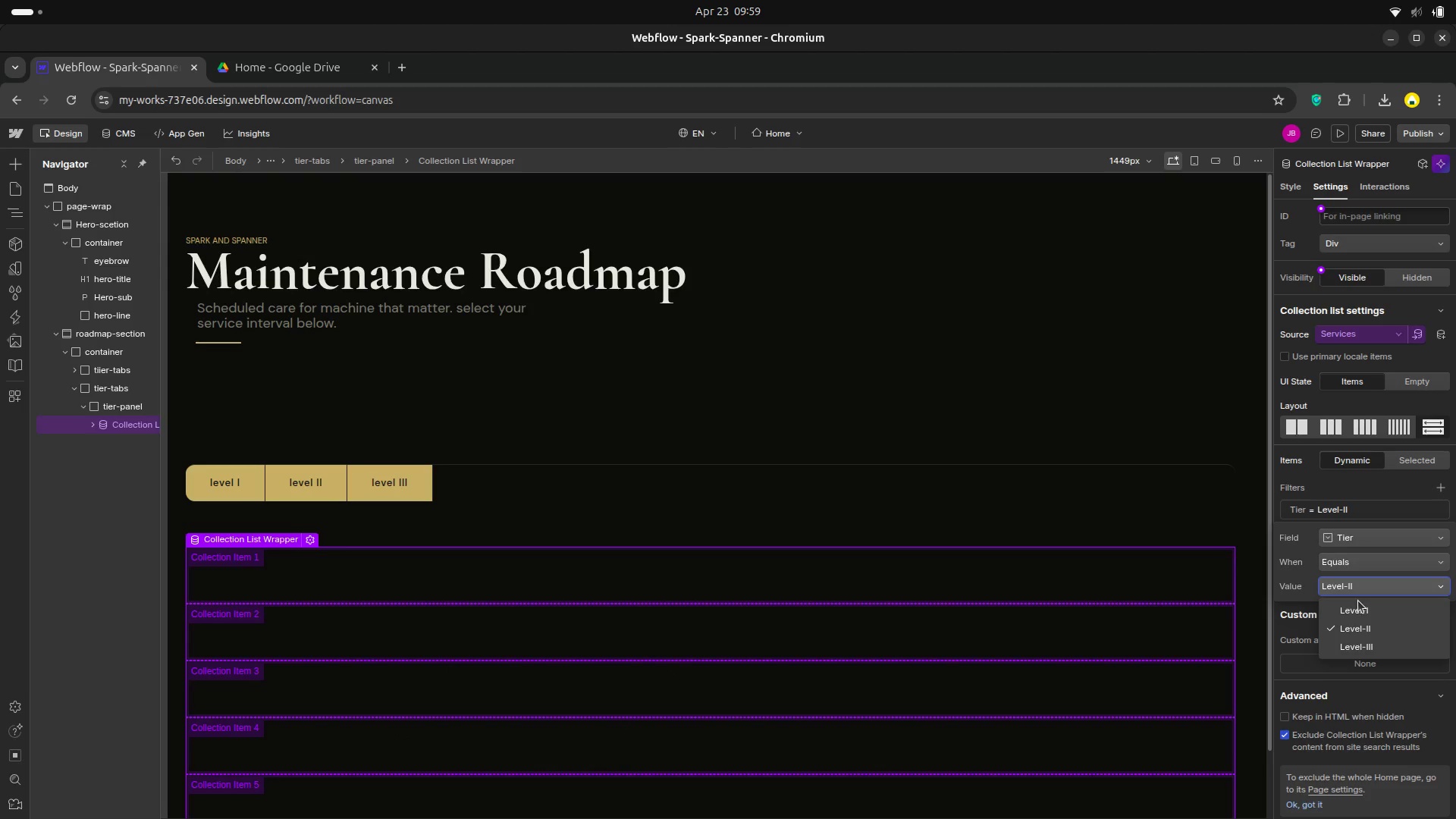 
left_click([1341, 644])
 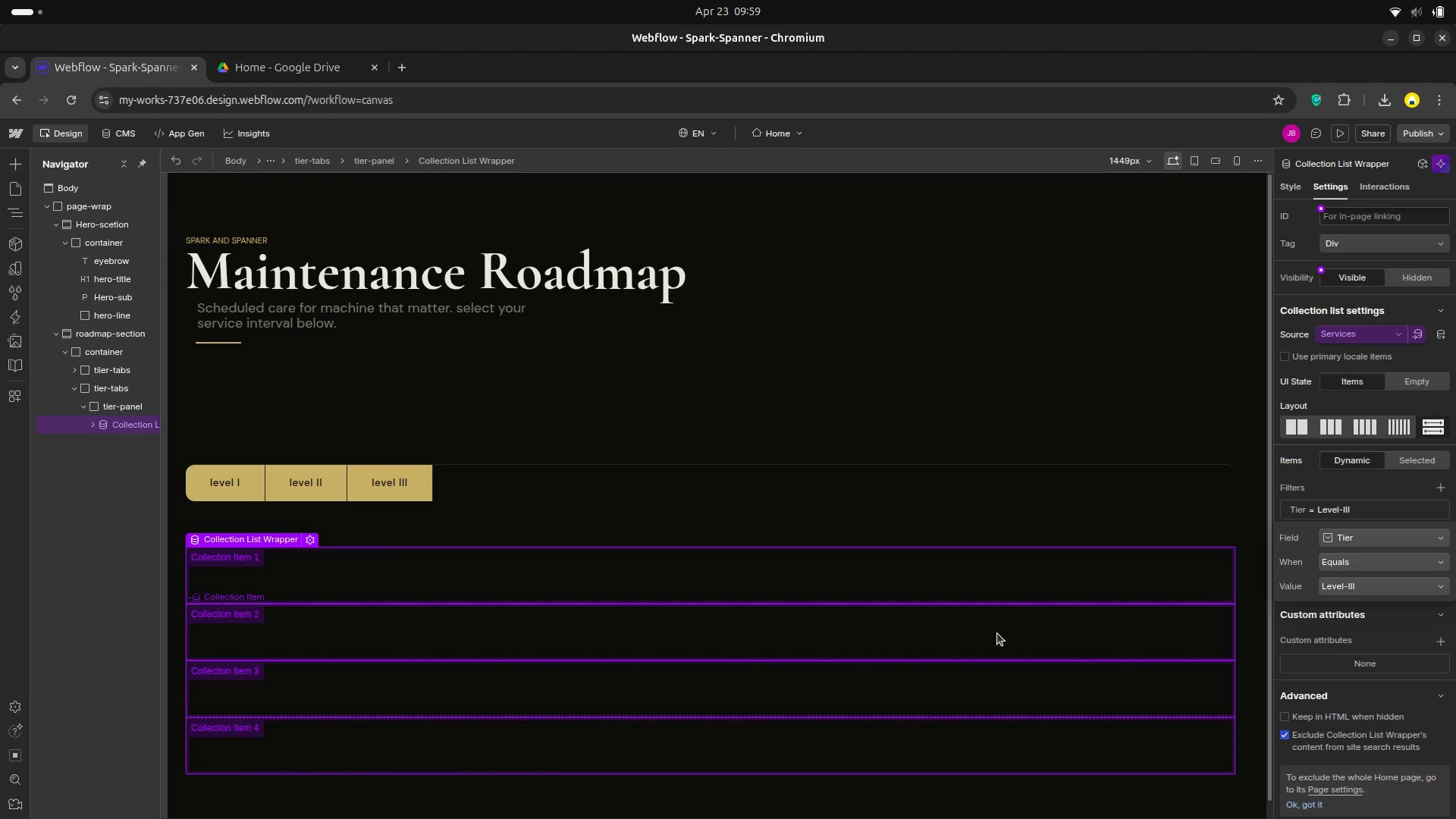 
scroll: coordinate [864, 644], scroll_direction: down, amount: 9.0
 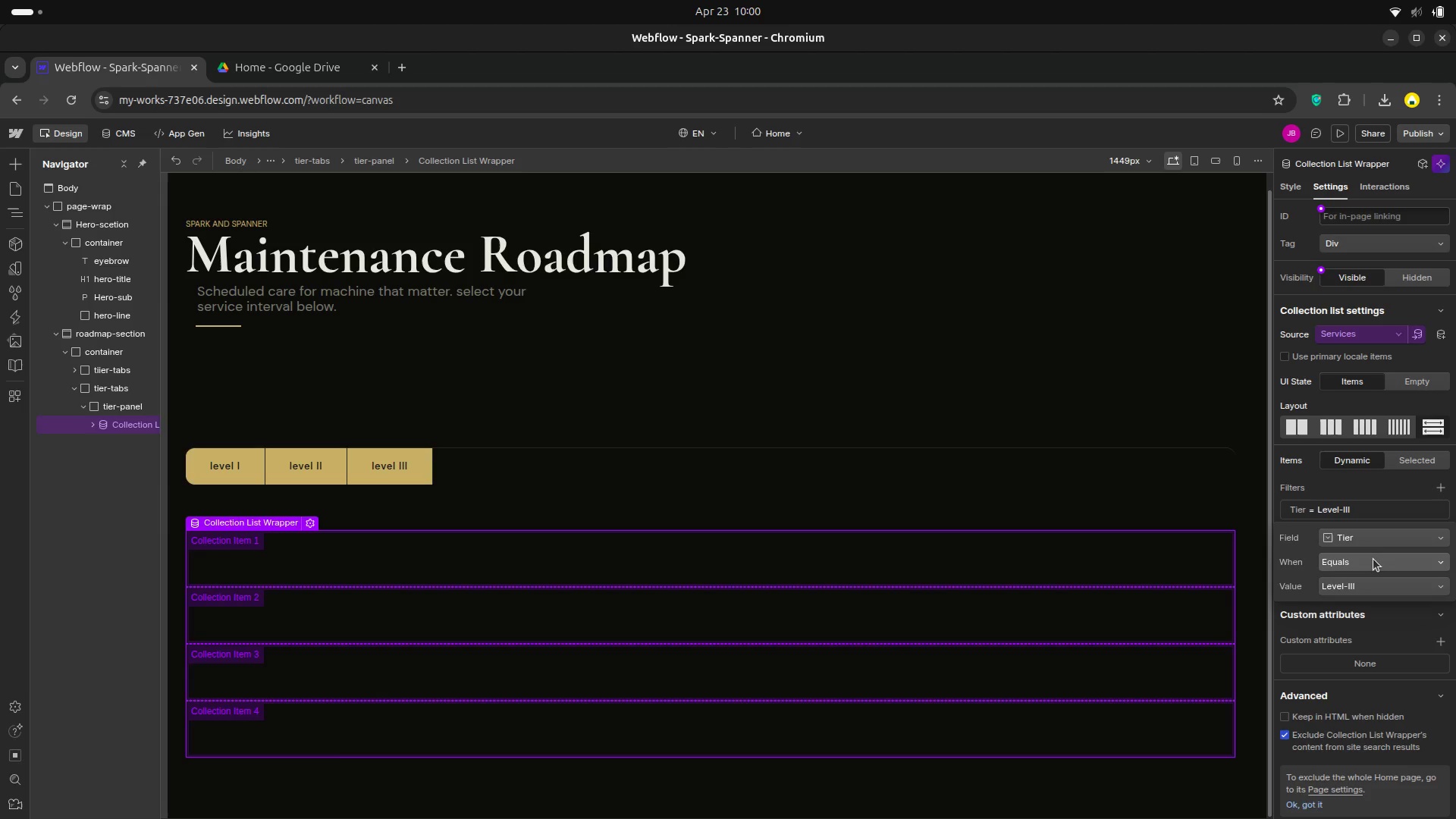 
left_click([1374, 585])
 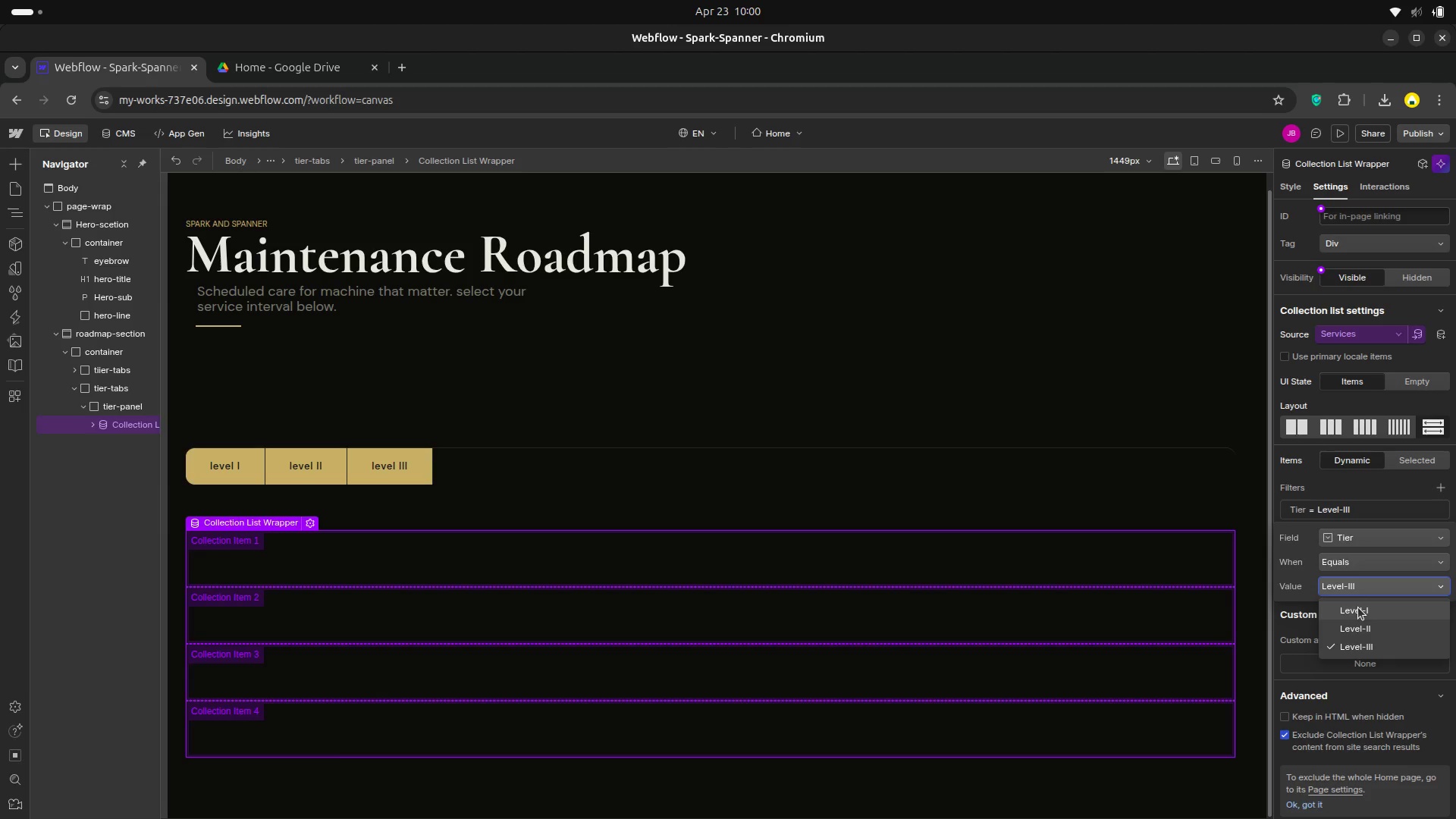 
left_click([1358, 607])
 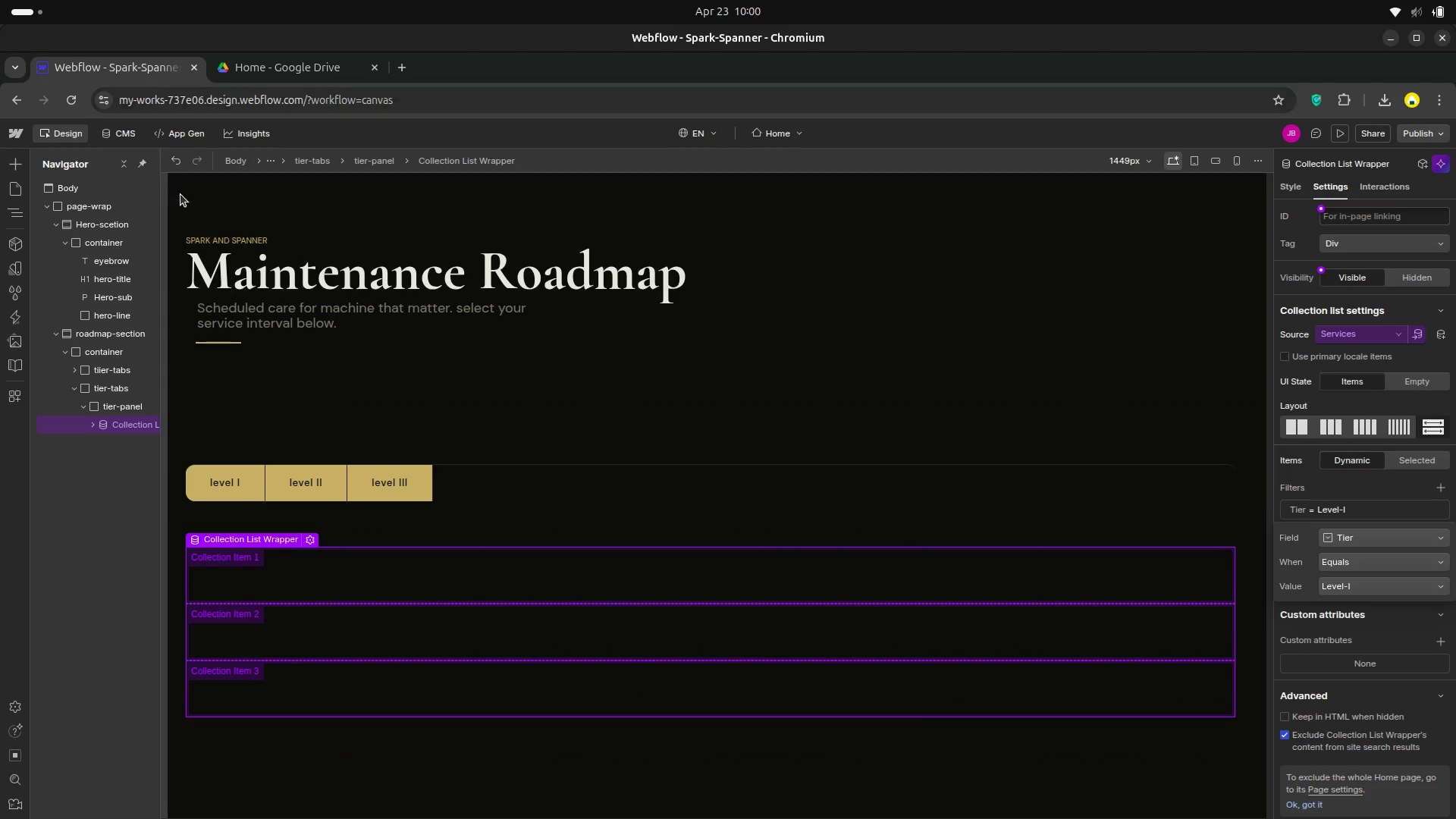 
left_click([113, 134])
 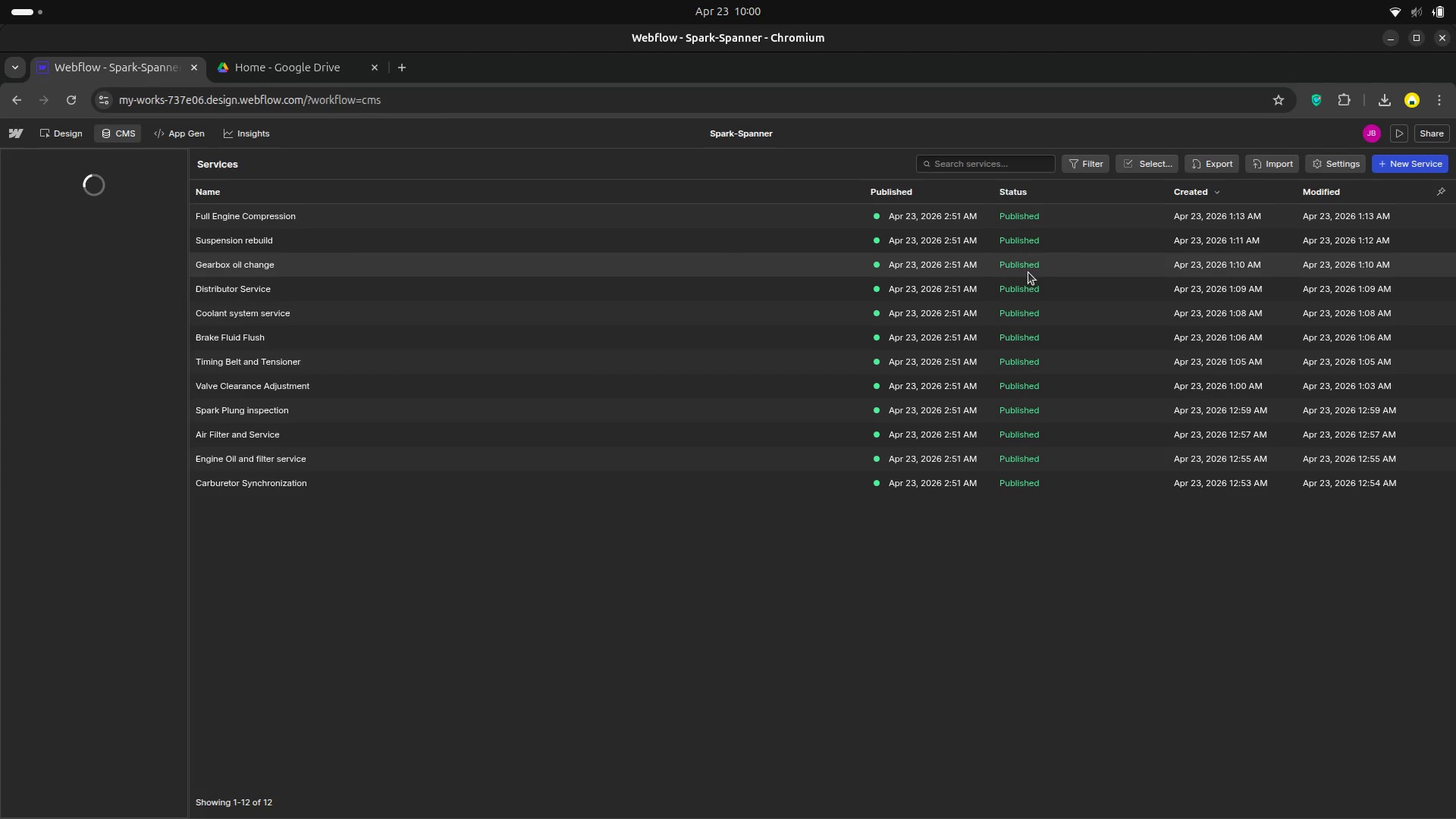 
wait(8.3)
 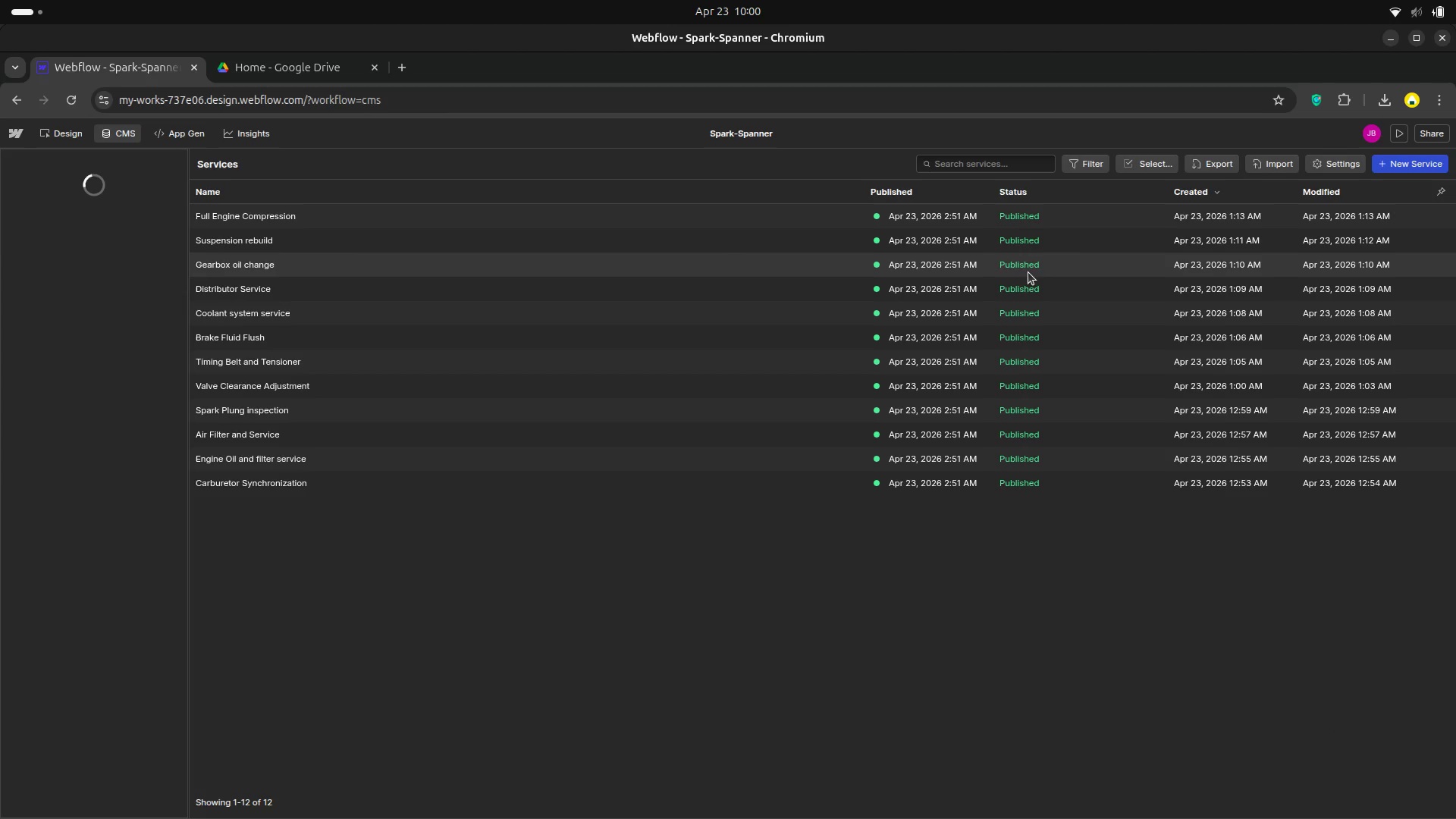 
left_click([414, 219])
 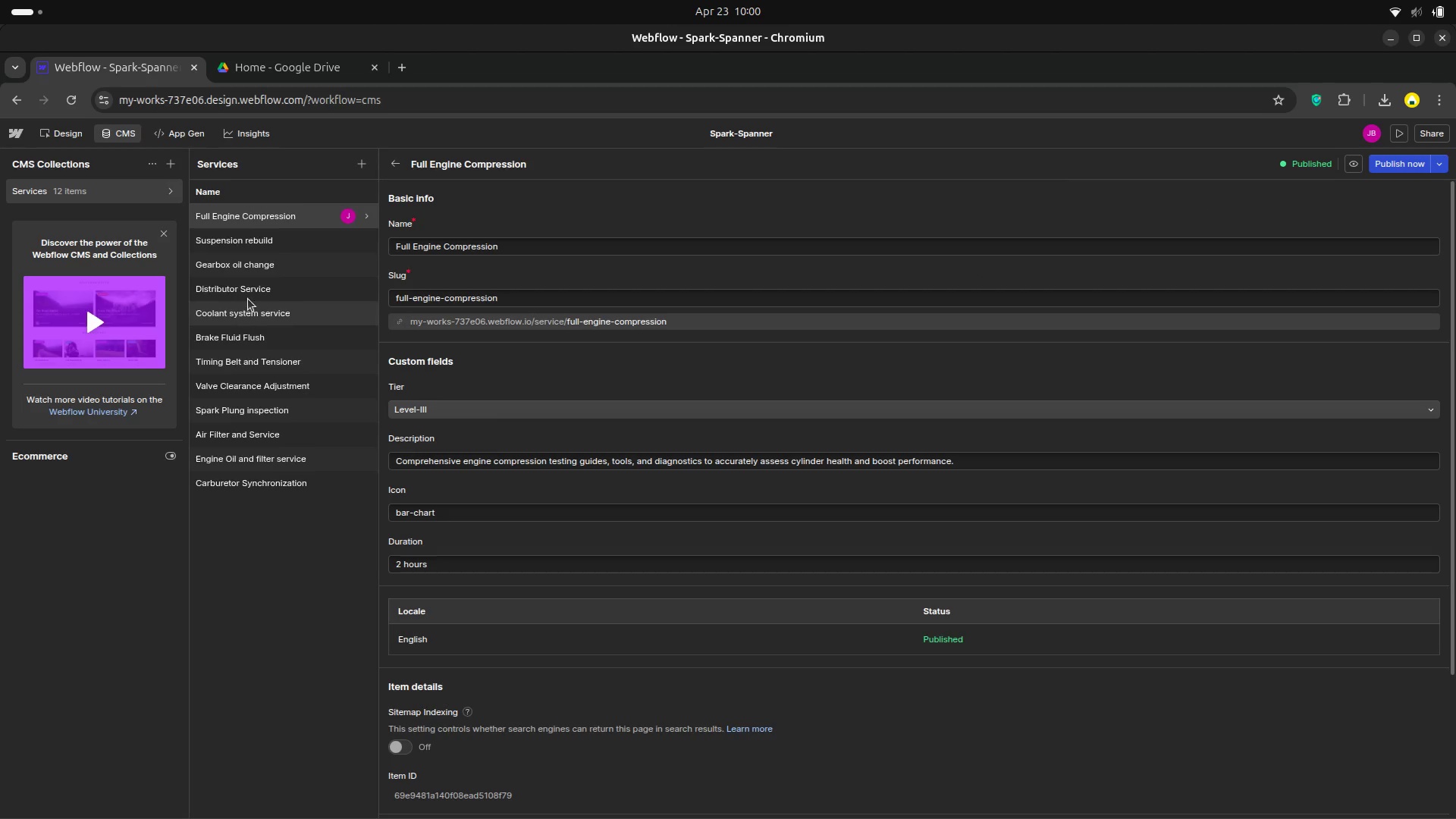 
left_click([268, 235])
 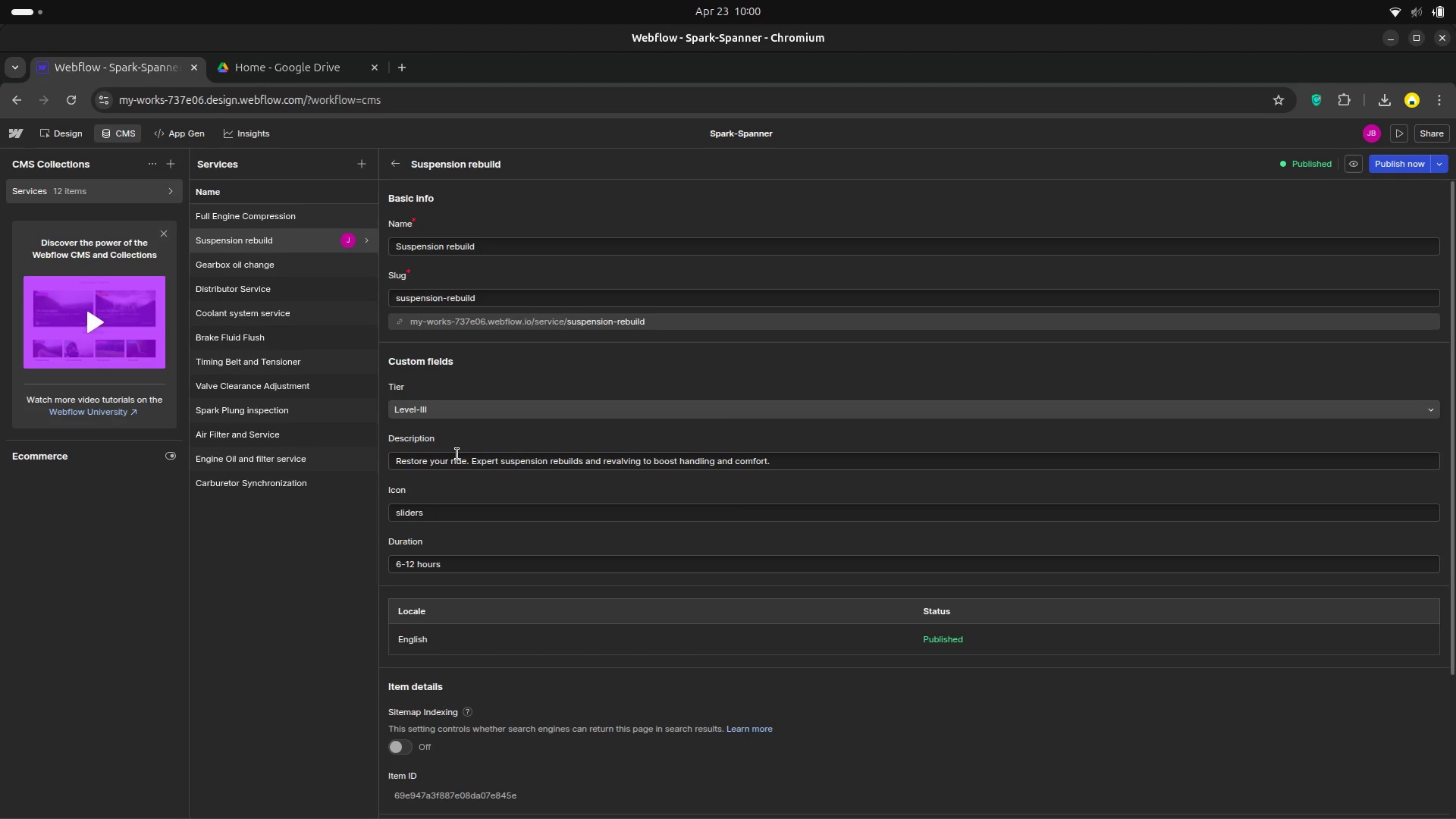 
scroll: coordinate [466, 410], scroll_direction: down, amount: 4.0
 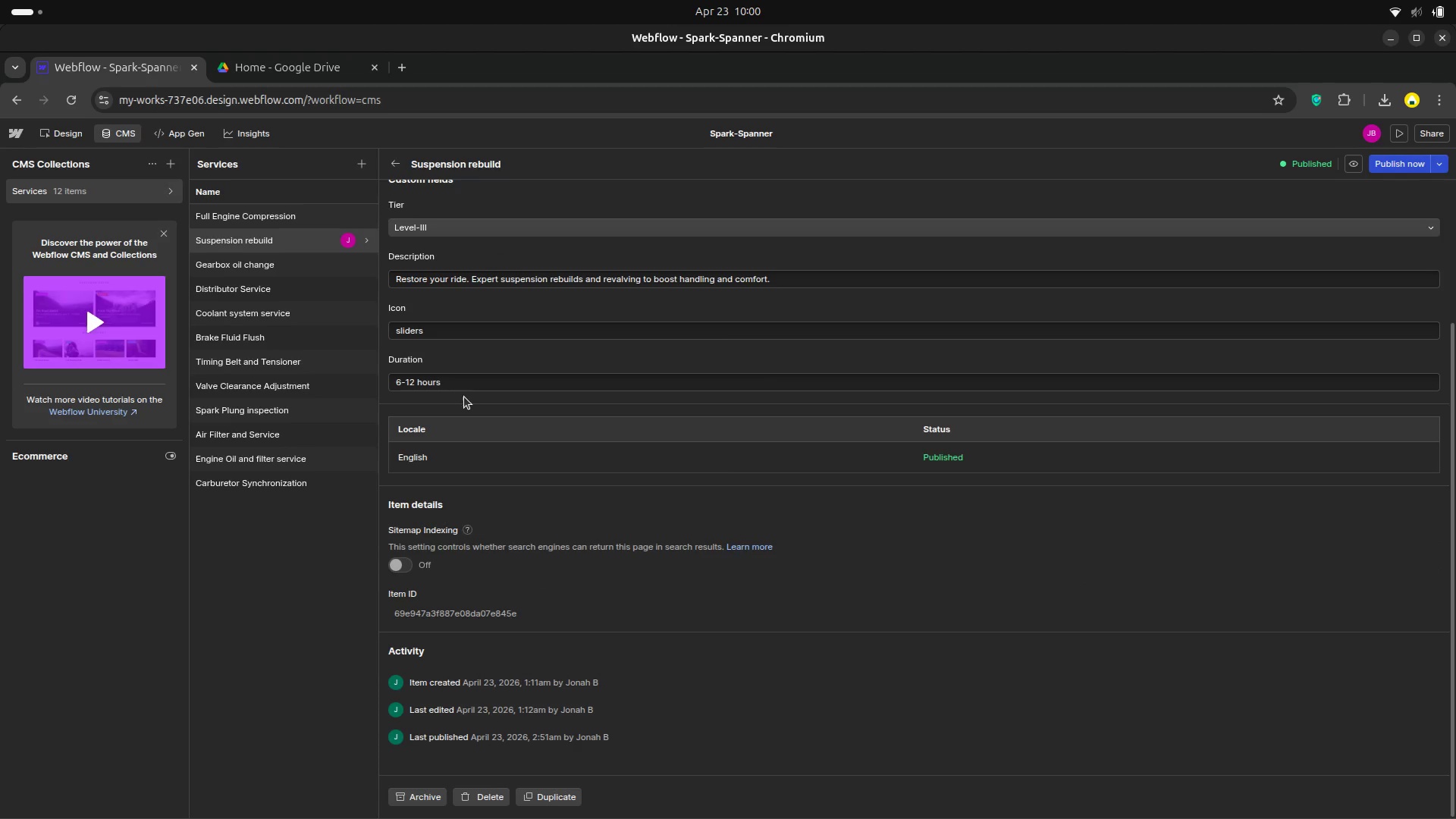 
scroll: coordinate [464, 397], scroll_direction: up, amount: 3.0
 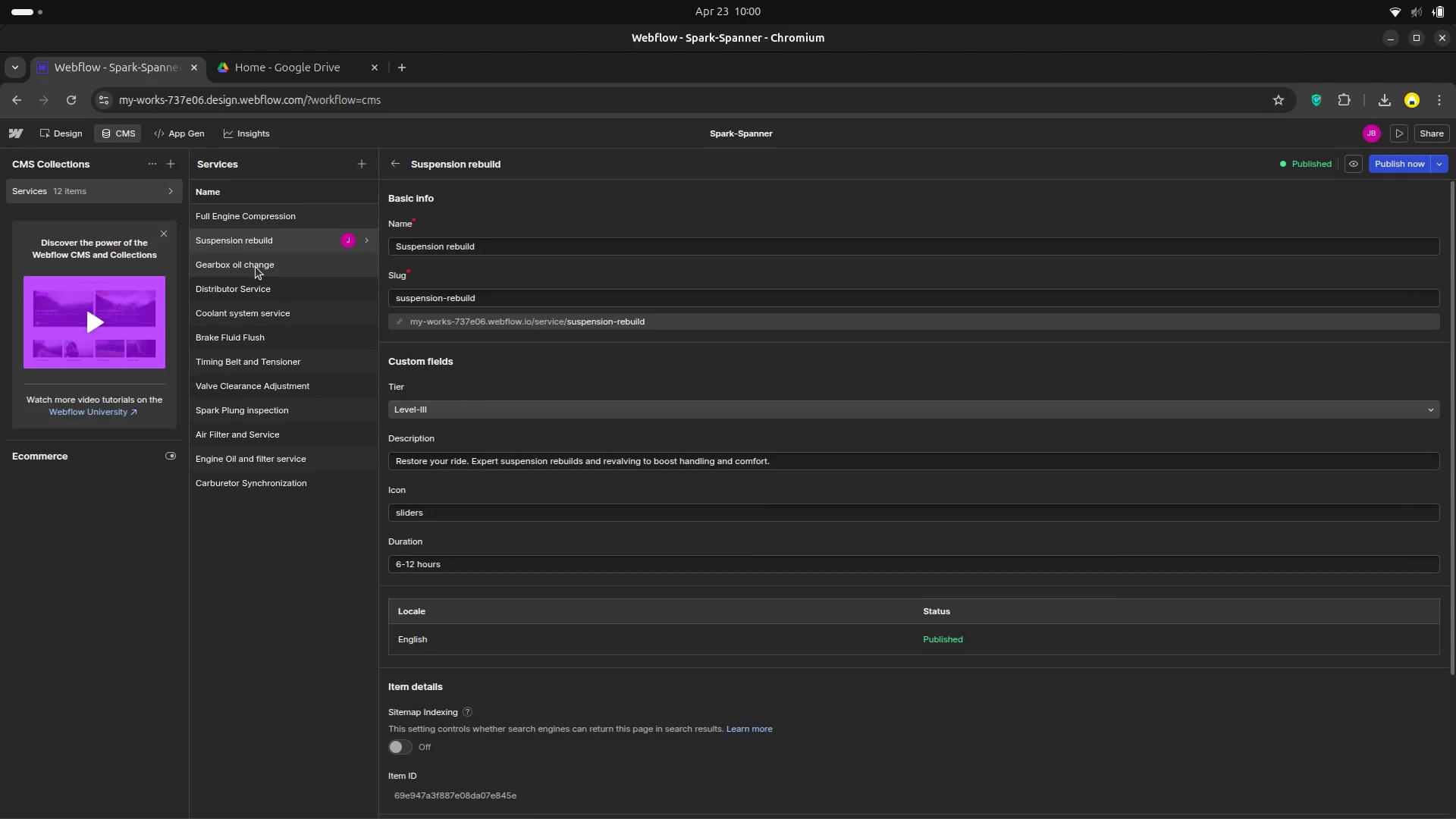 
left_click([256, 267])
 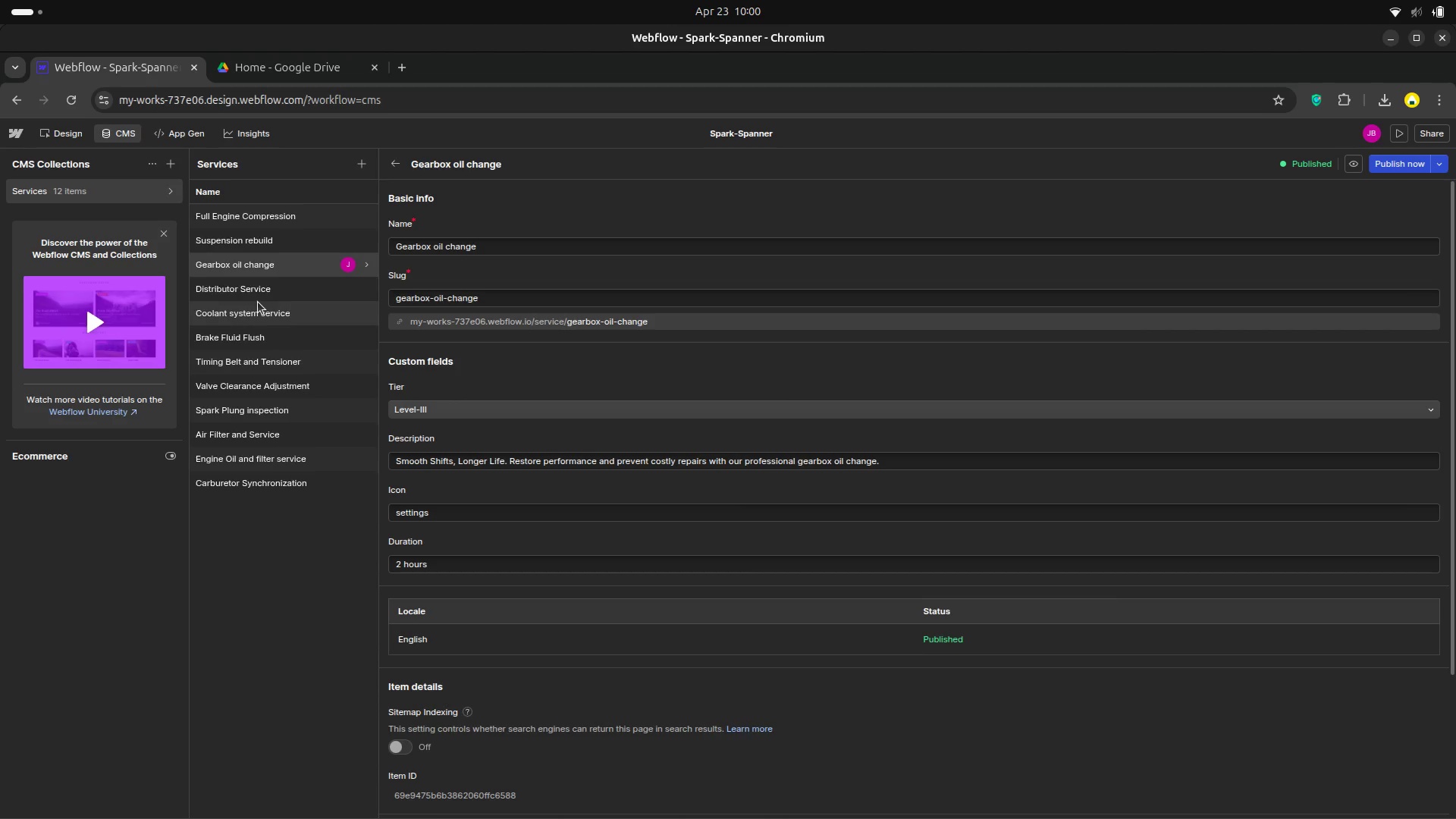 
left_click([259, 295])
 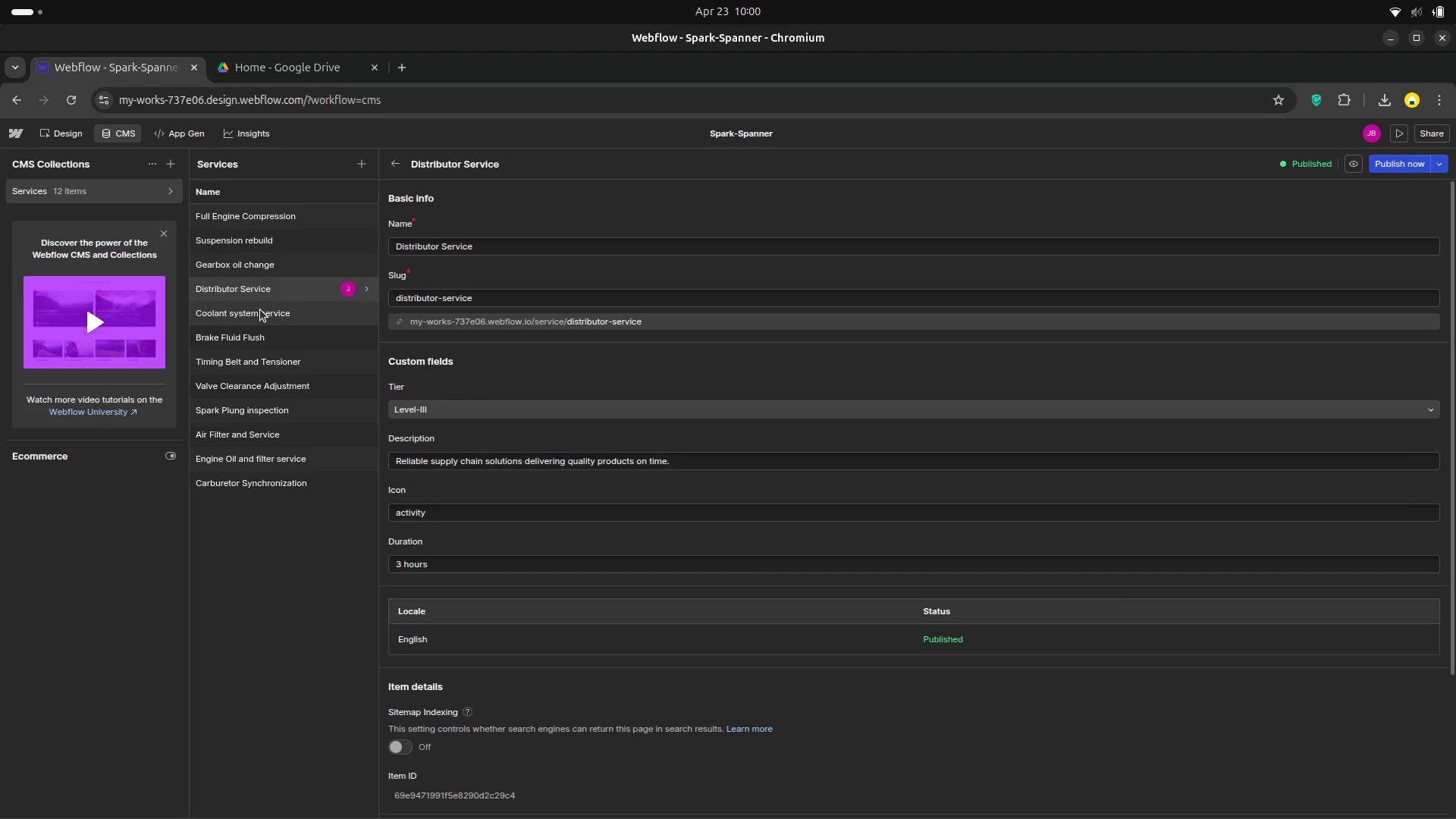 
left_click([259, 311])
 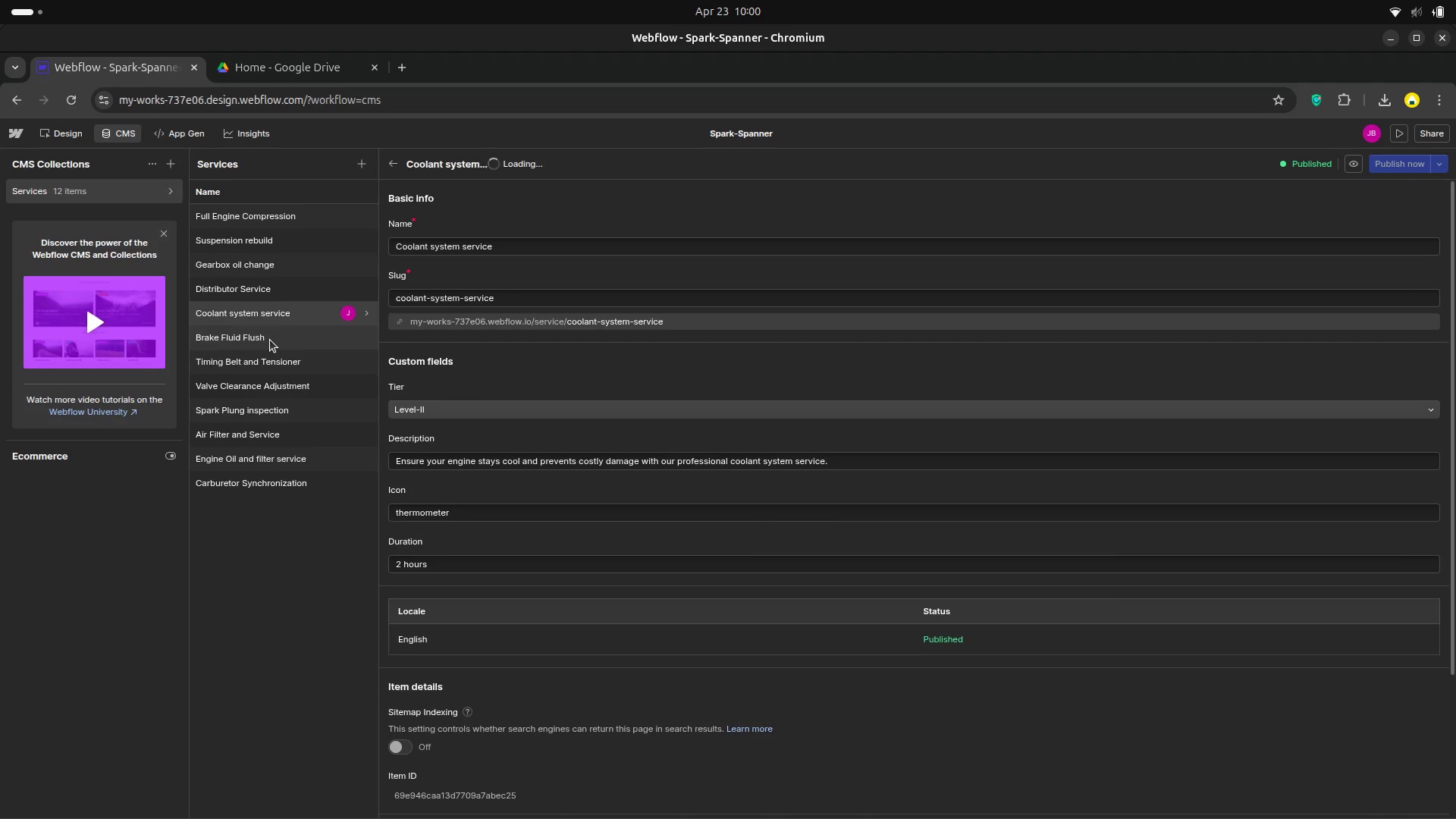 
left_click([270, 340])
 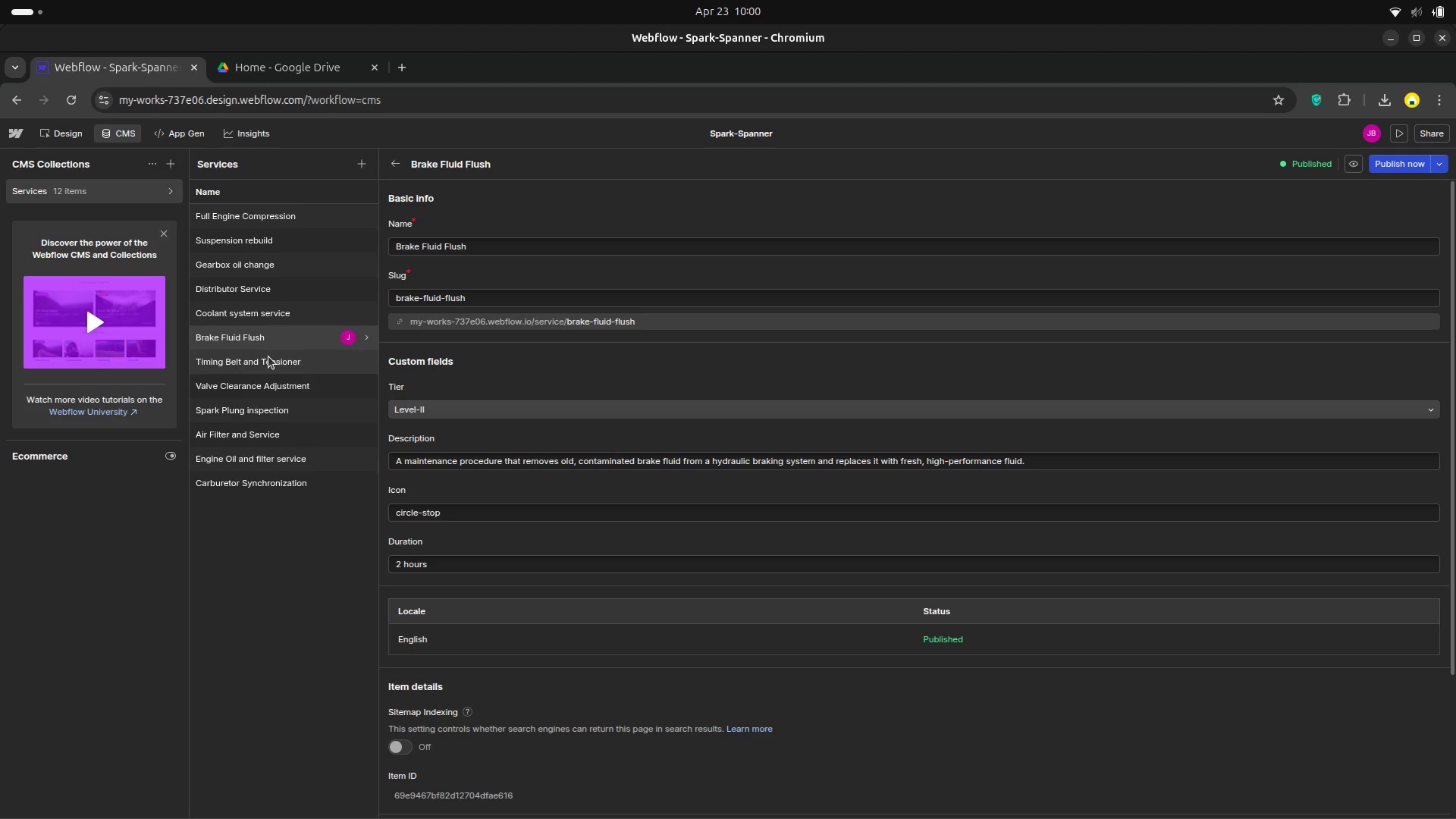 
left_click([268, 356])
 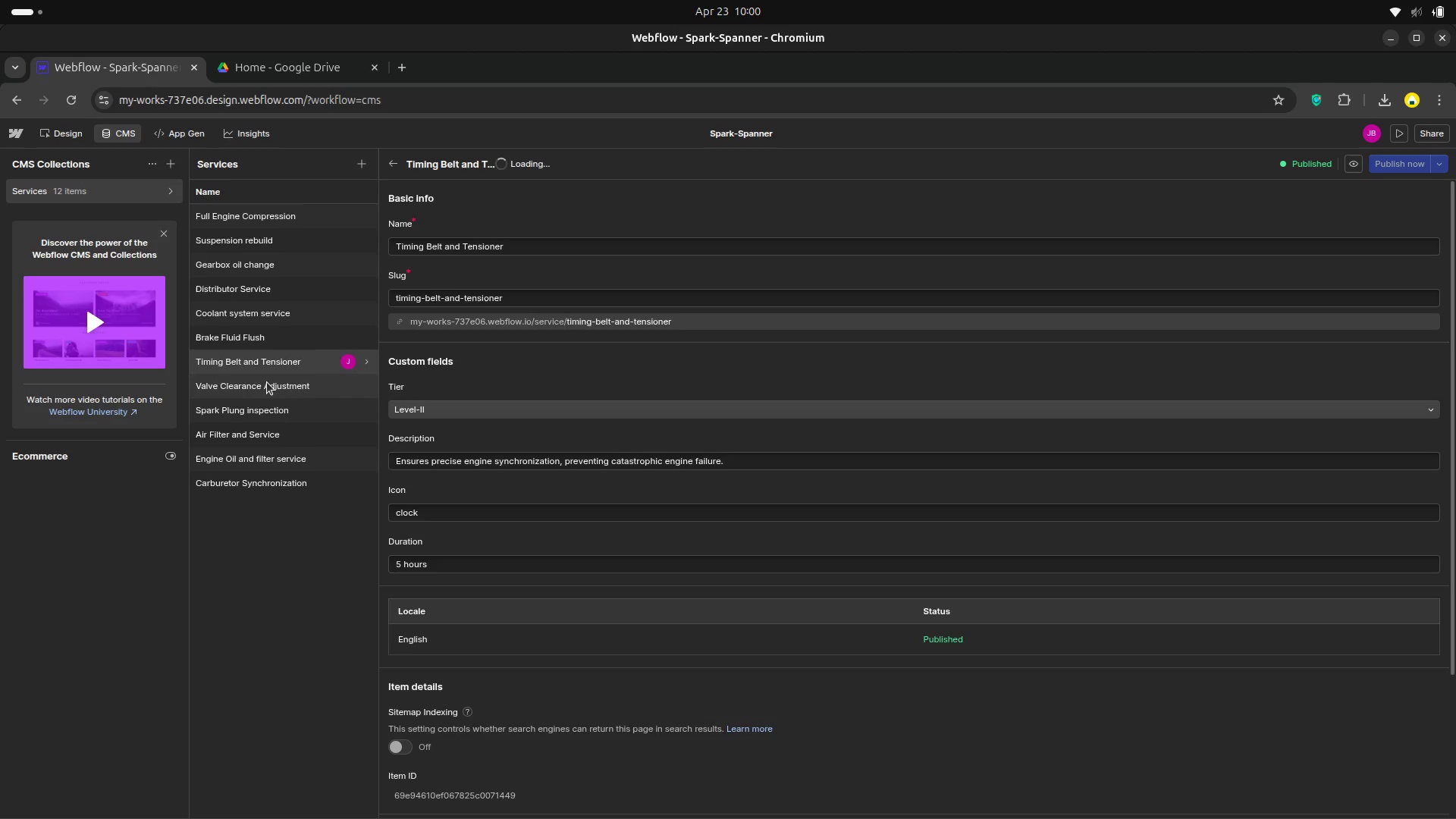 
left_click([267, 382])
 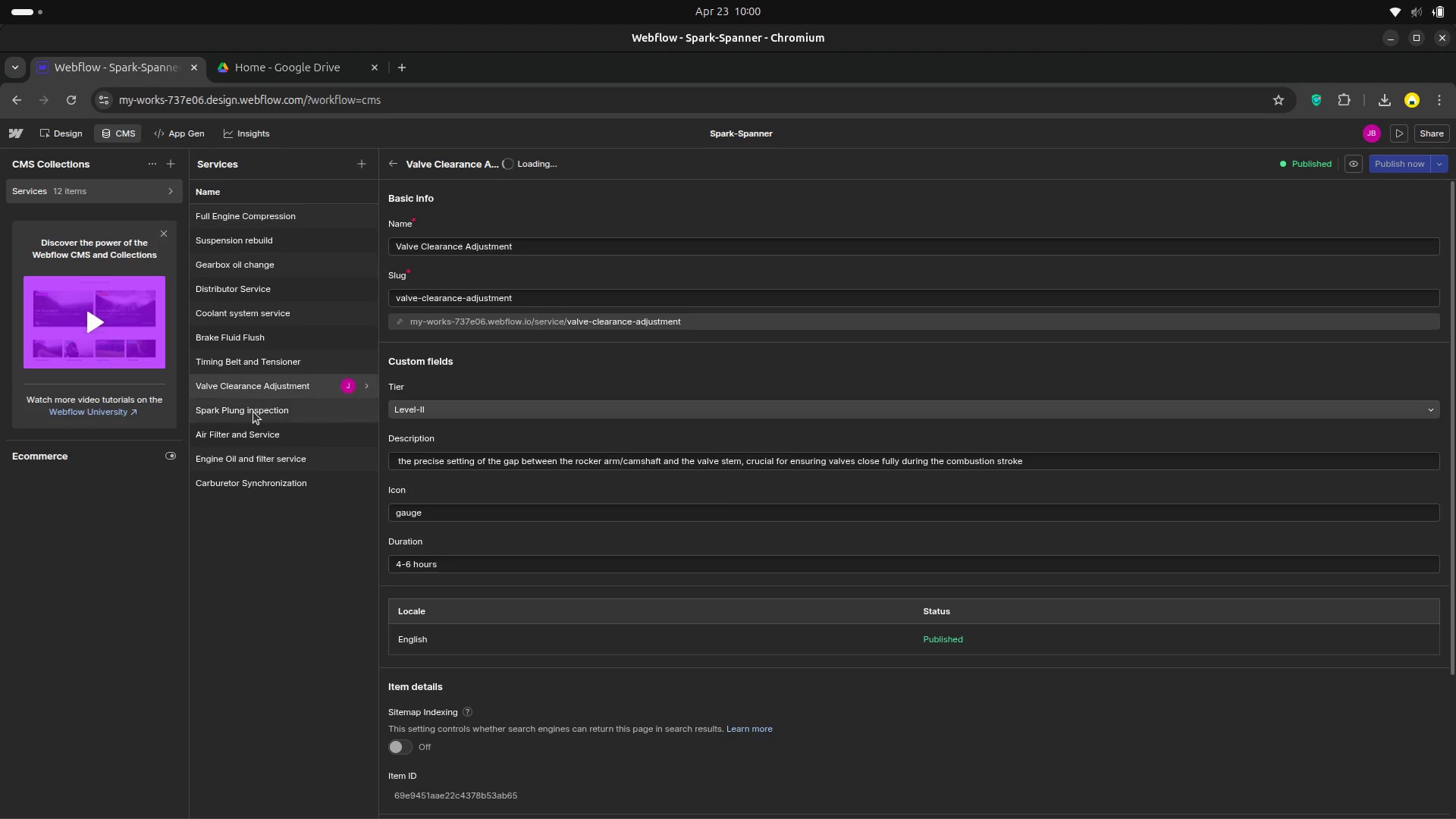 
left_click([253, 412])
 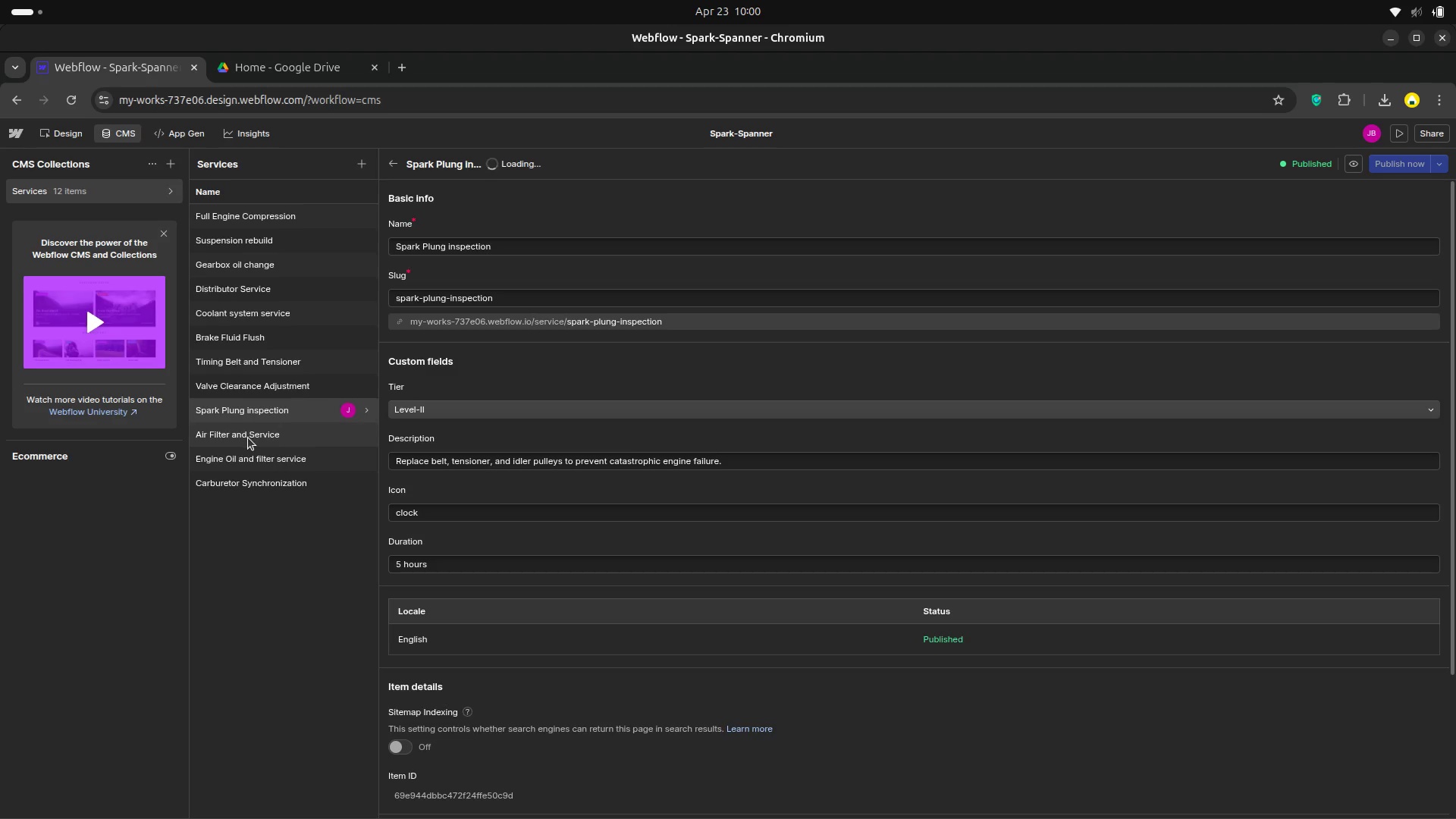 
left_click([248, 438])
 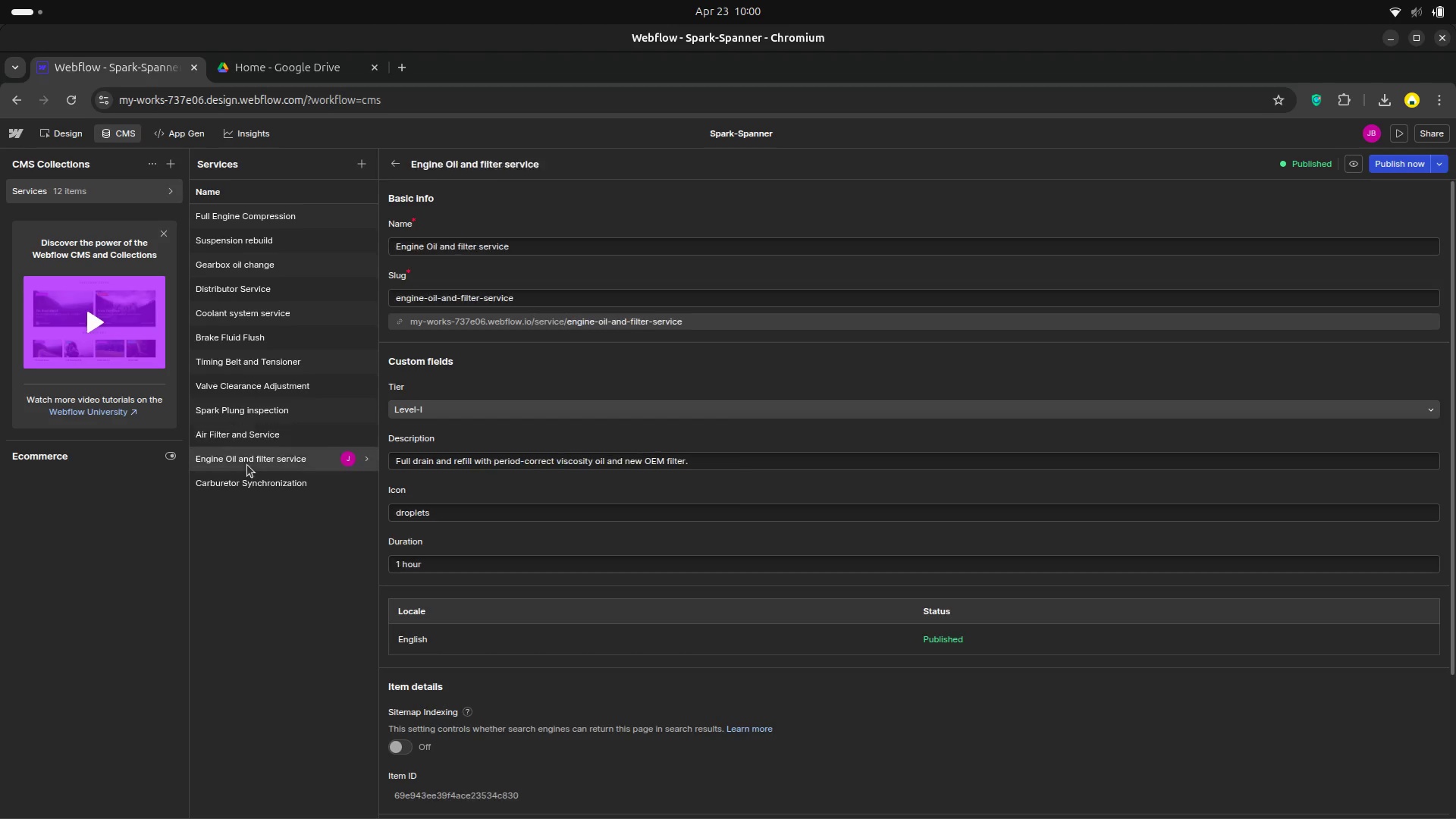 
left_click([247, 480])
 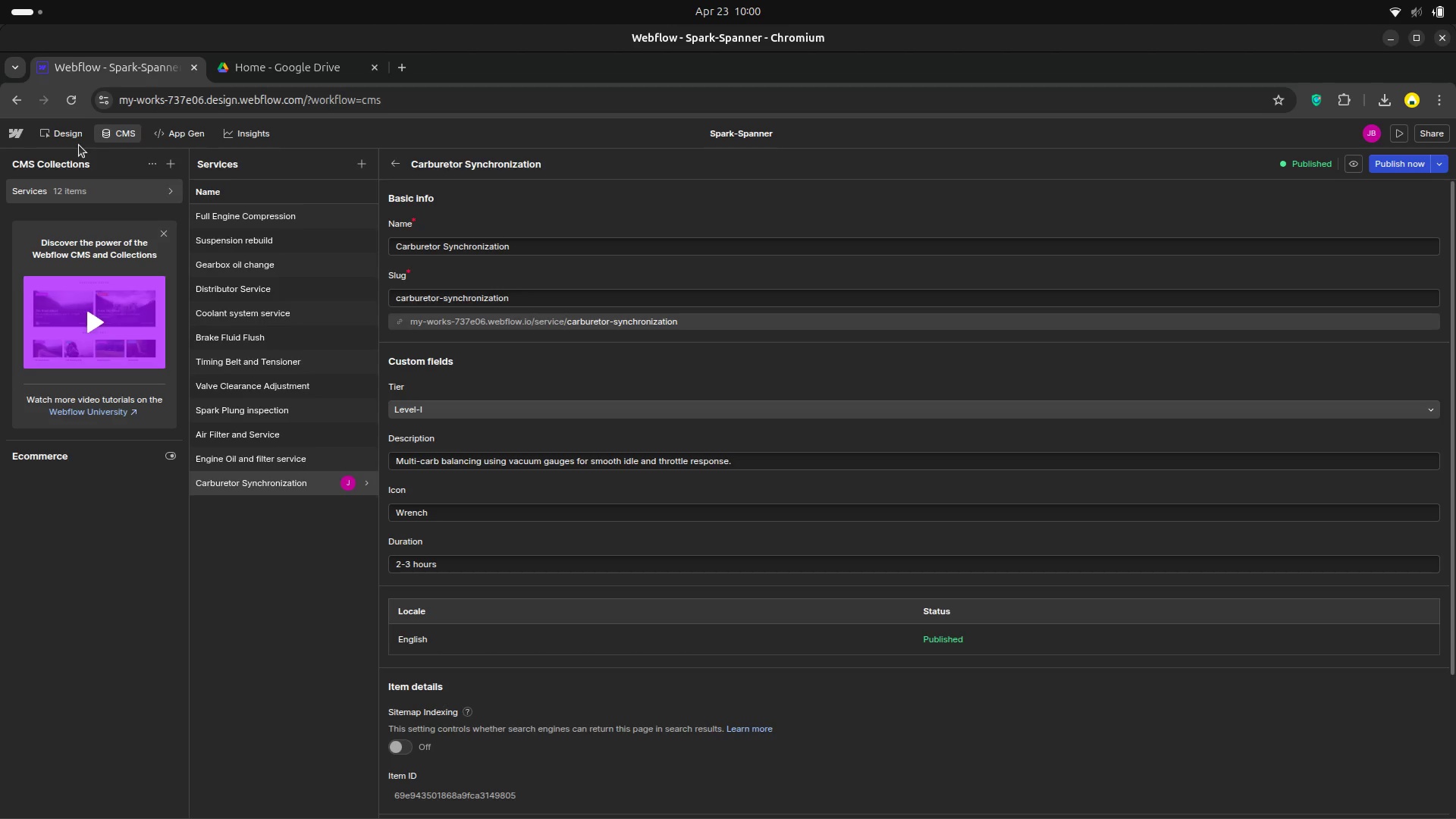 
left_click([59, 137])
 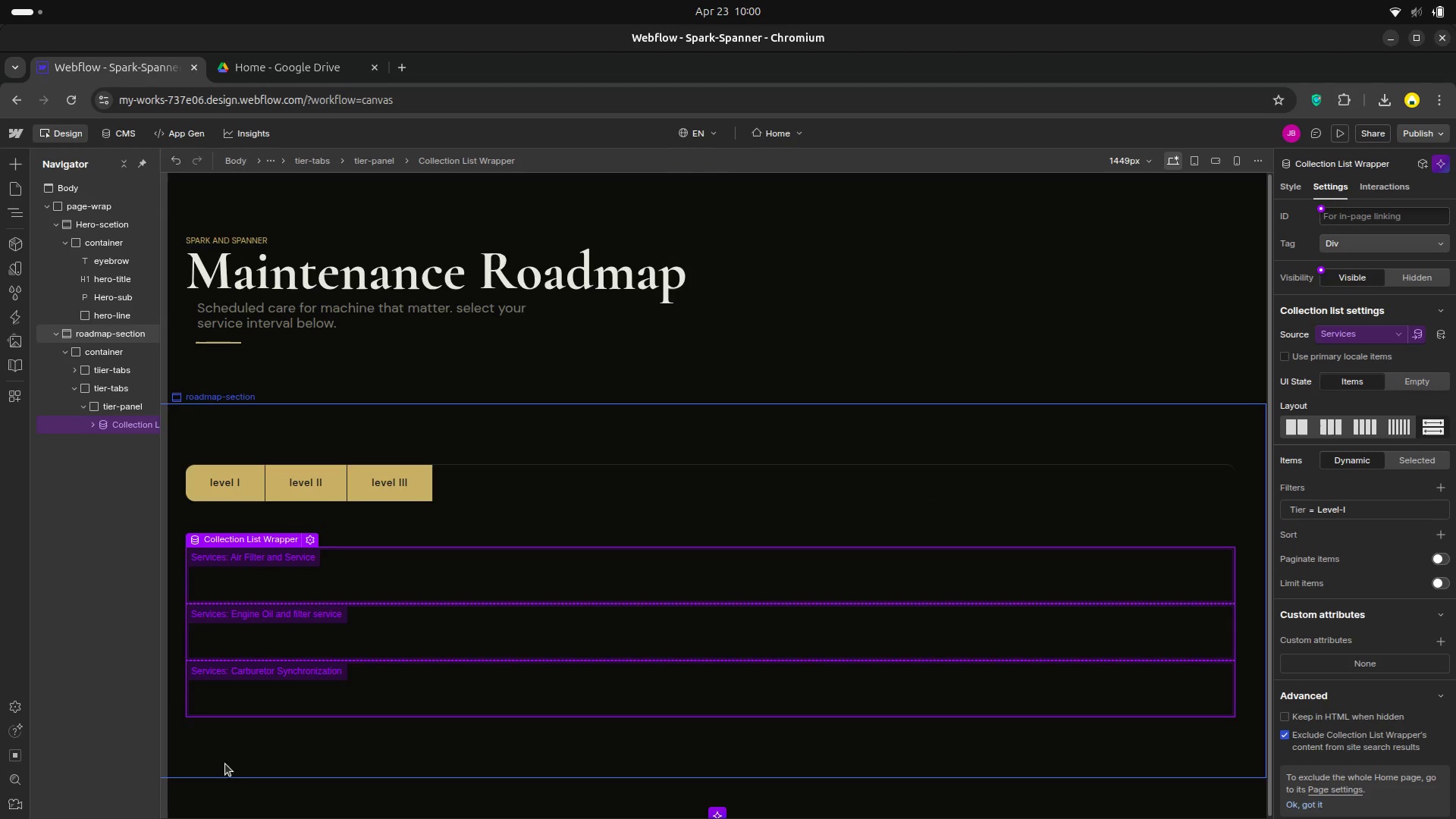 
wait(6.02)
 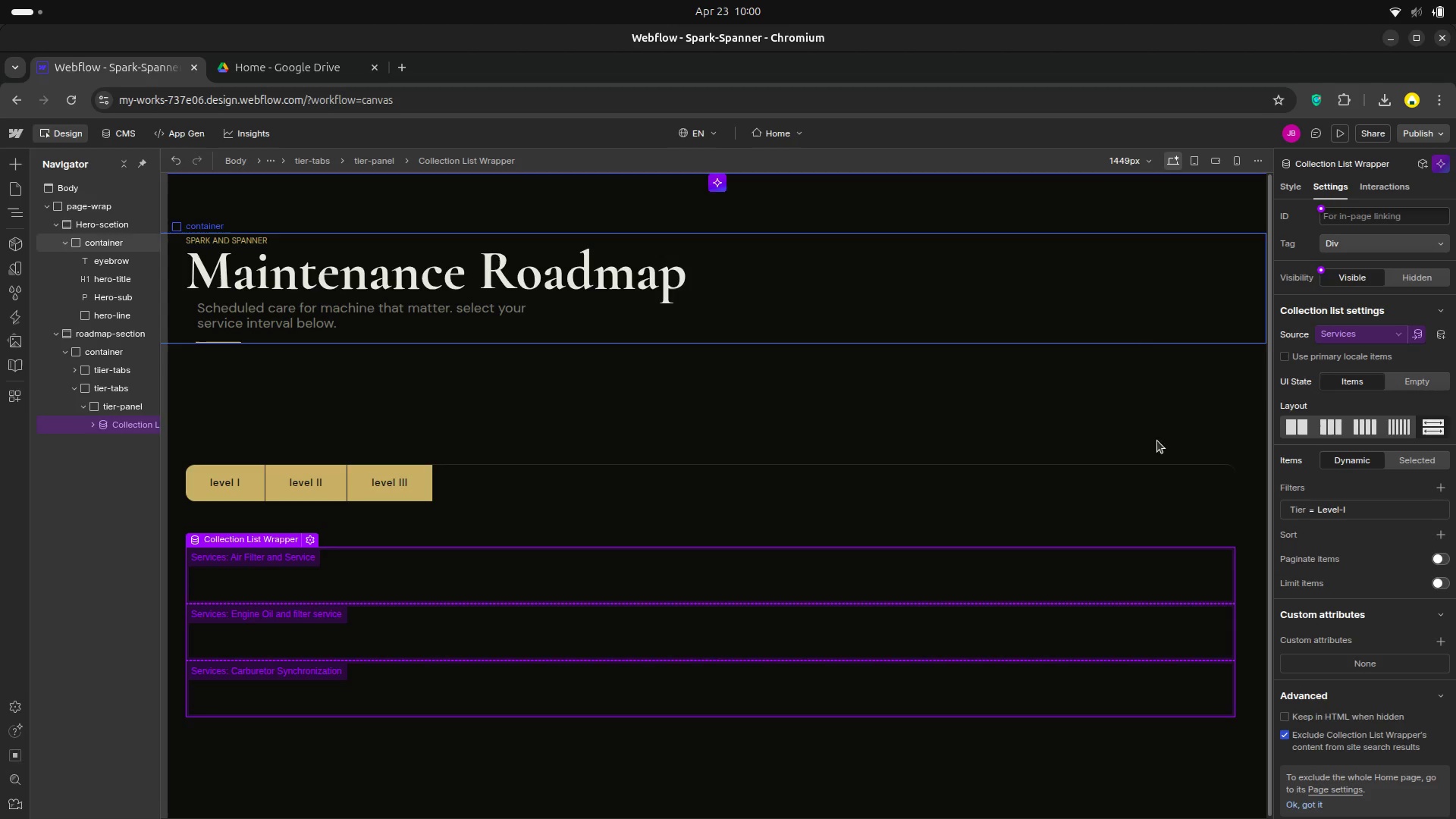 
left_click([108, 429])
 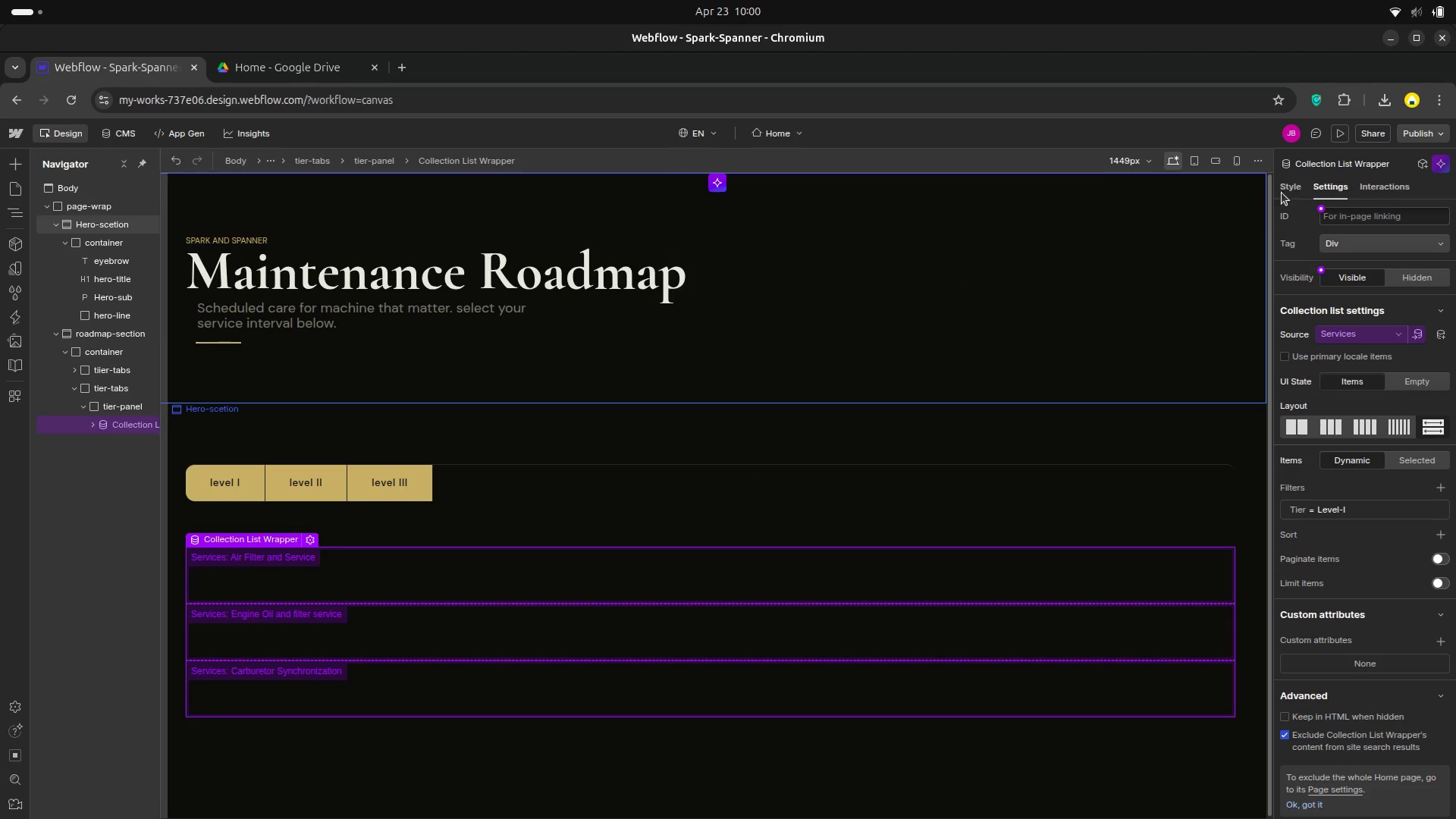 
left_click([1297, 186])
 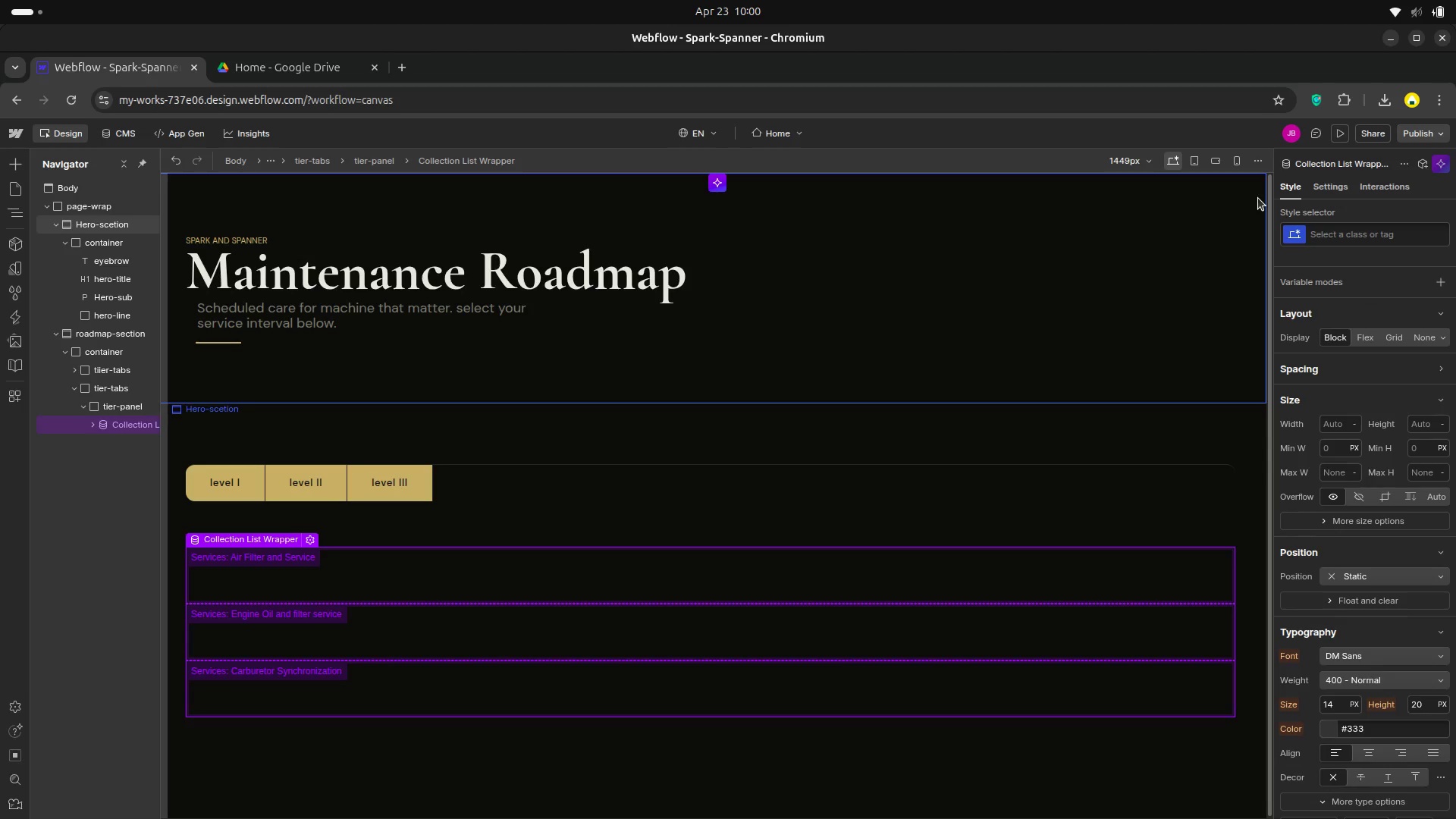 
wait(10.38)
 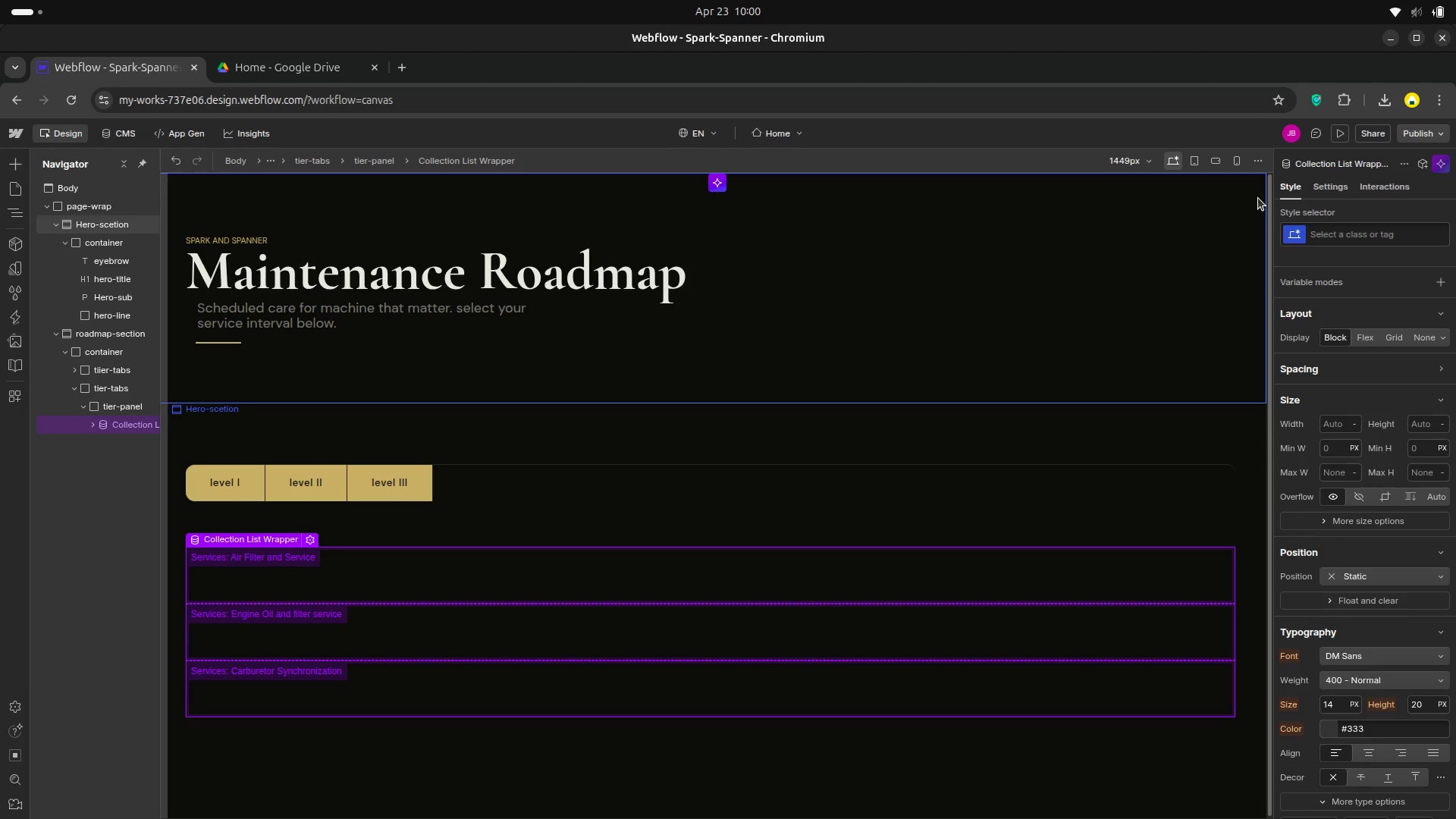 
left_click([1337, 235])
 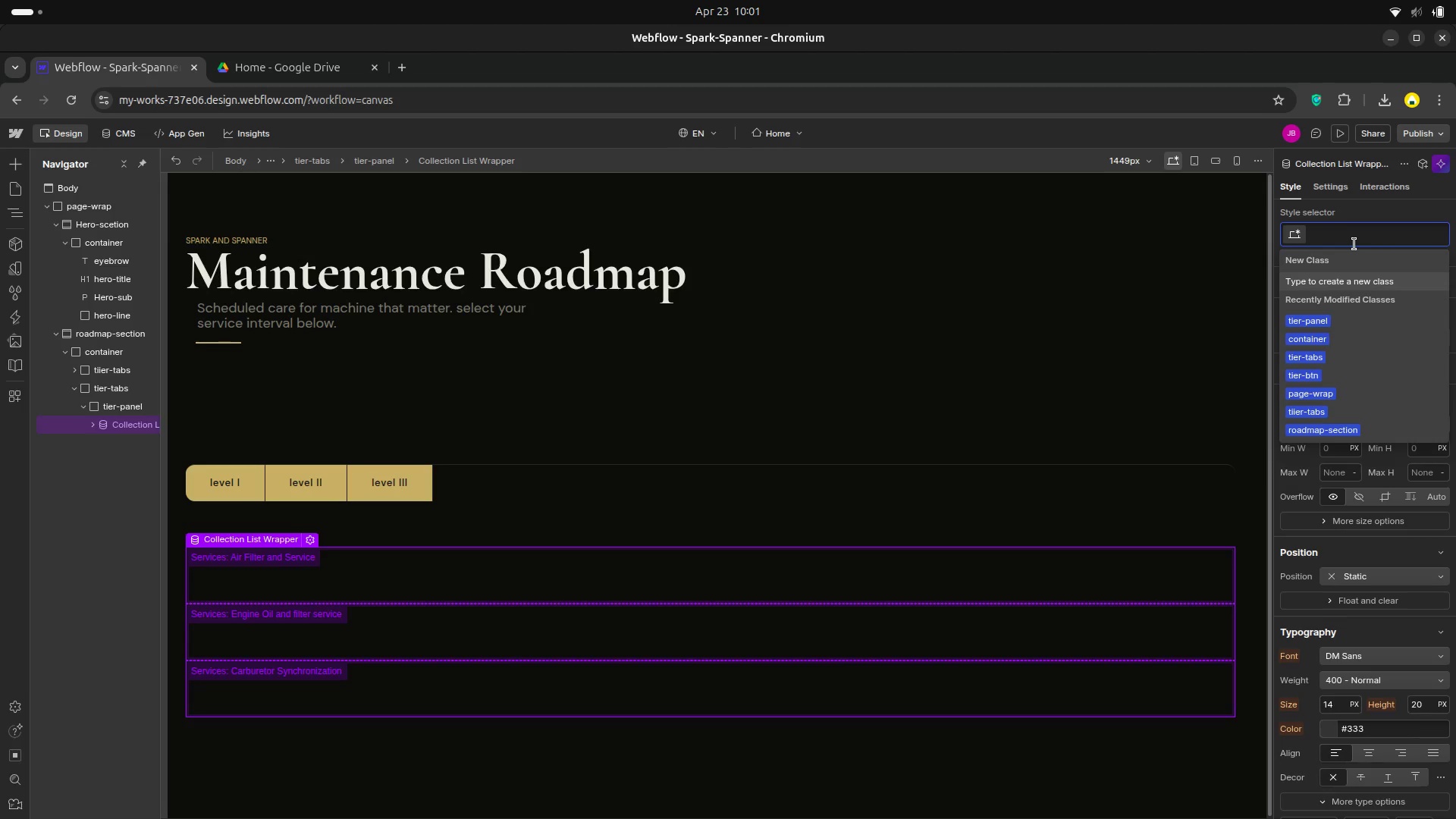 
type(service )
key(Backspace)
type(-grid )
key(Backspace)
 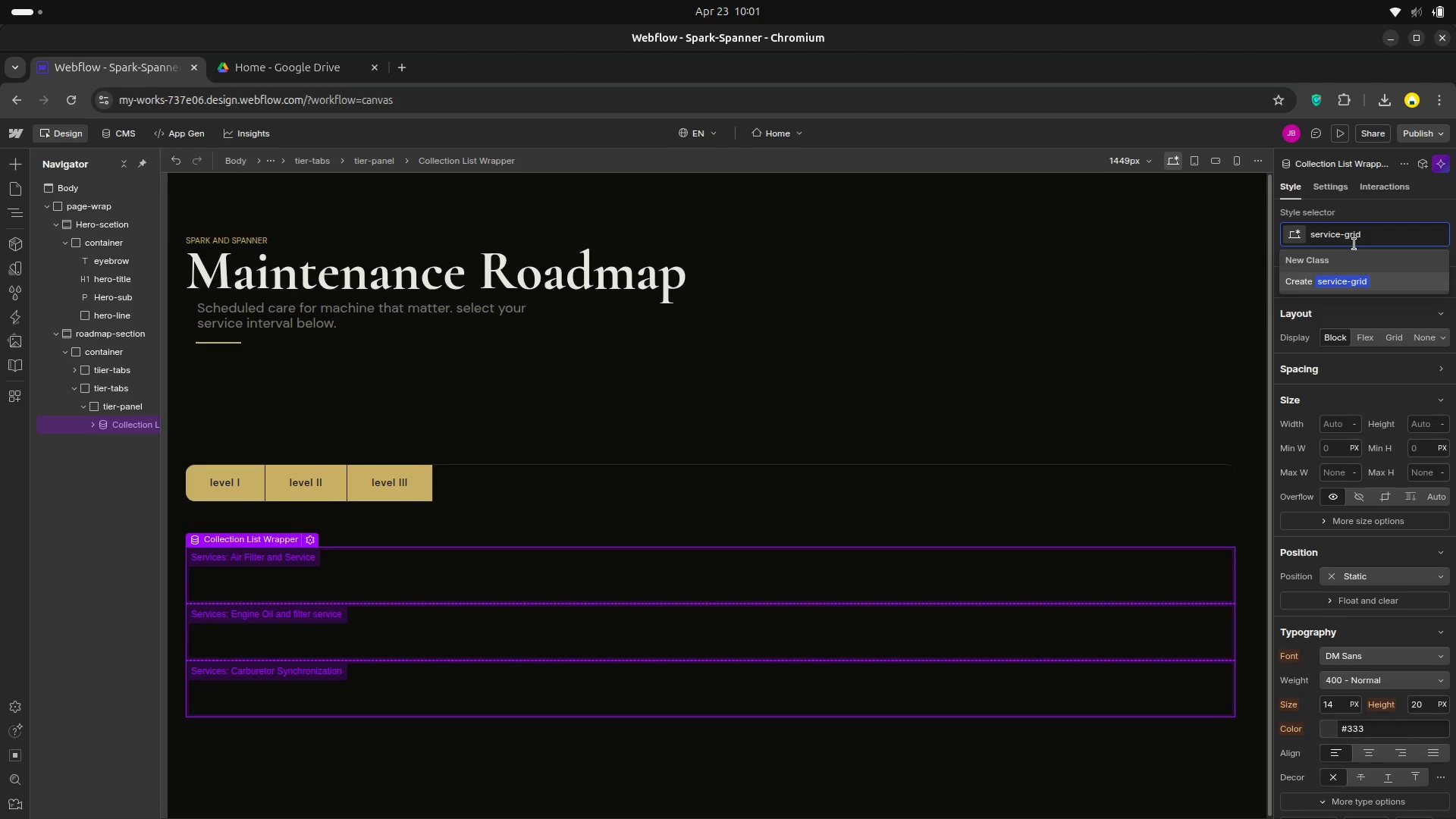 
wait(8.41)
 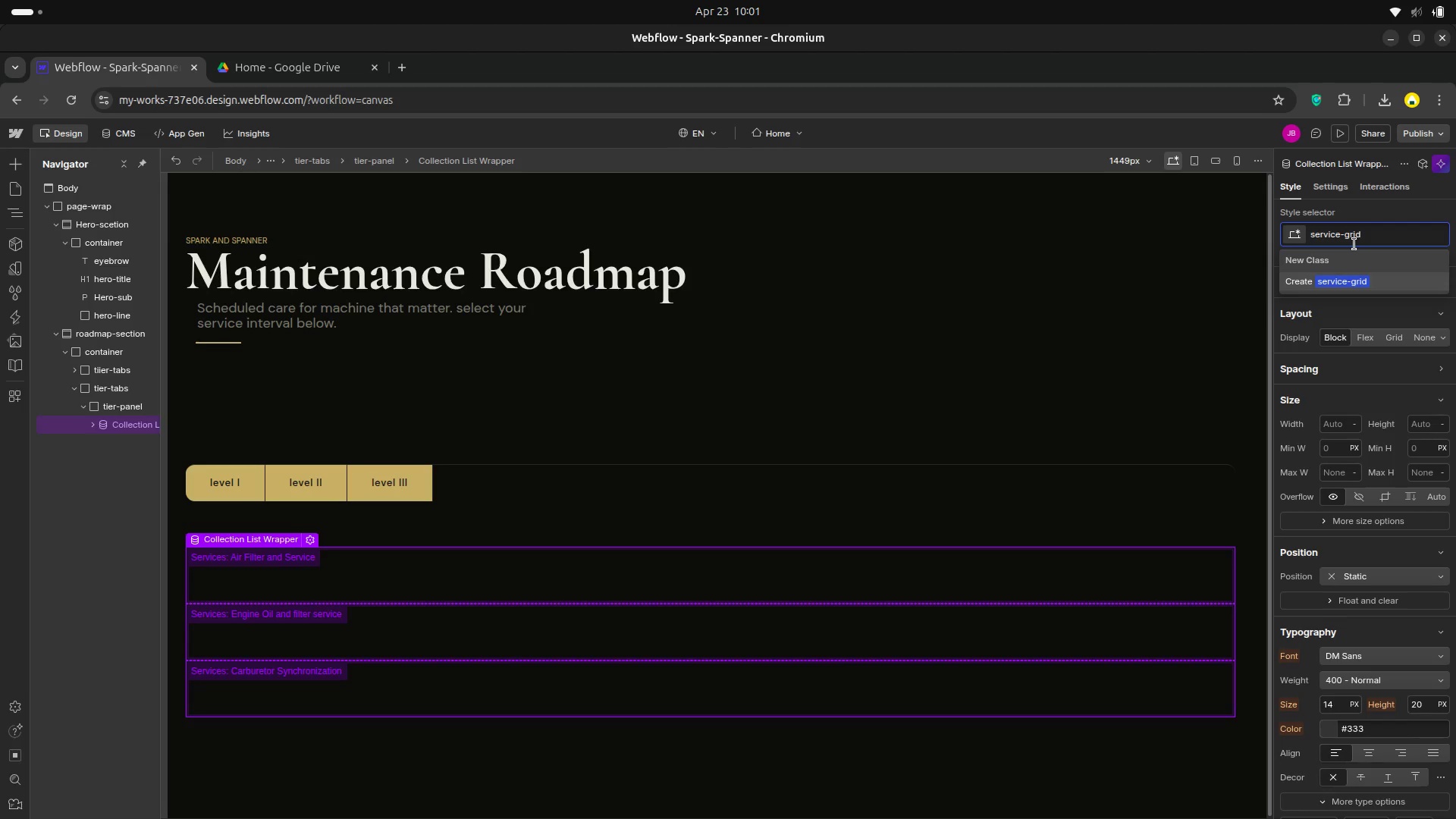 
left_click([1395, 339])
 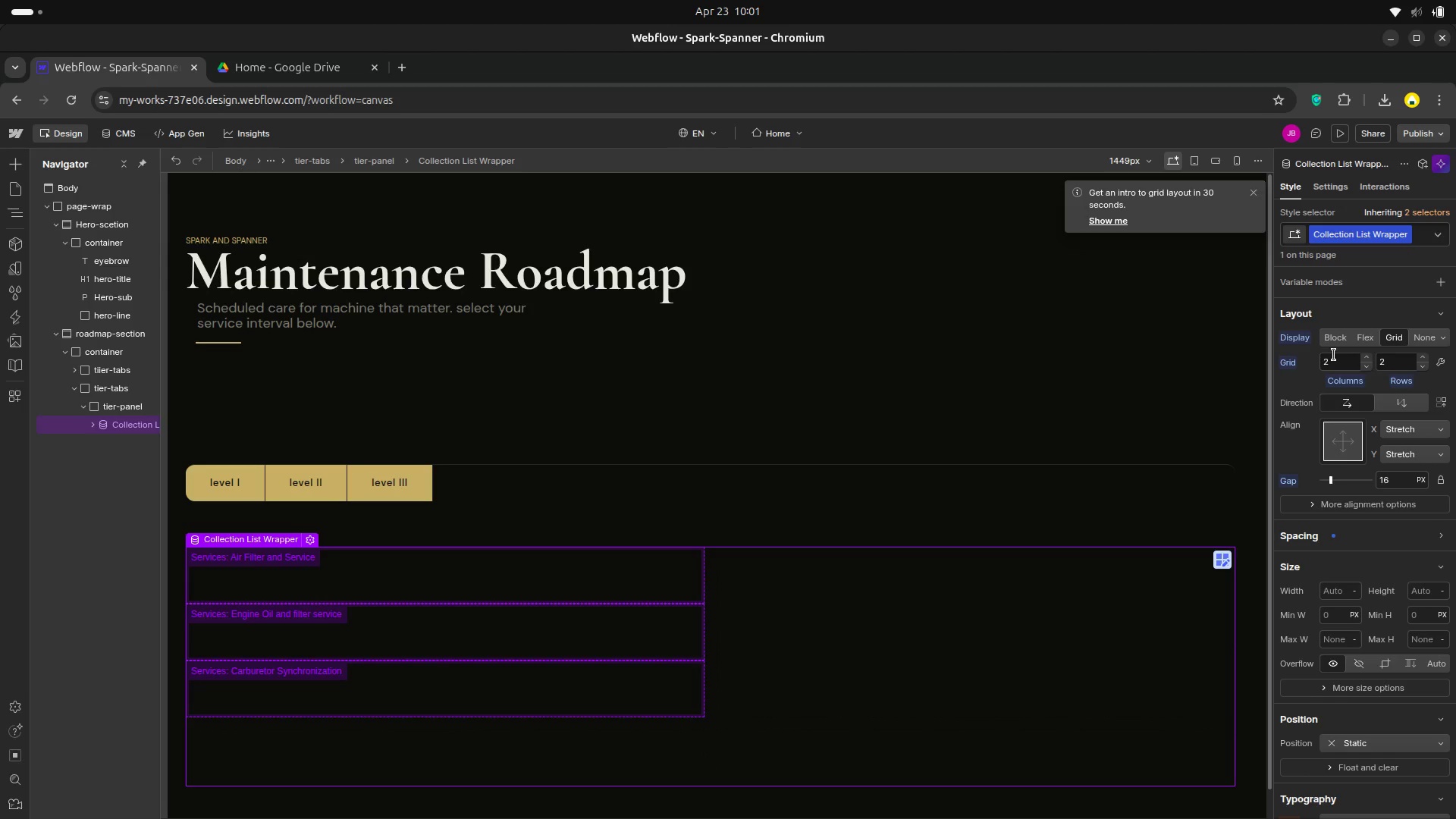 
wait(15.82)
 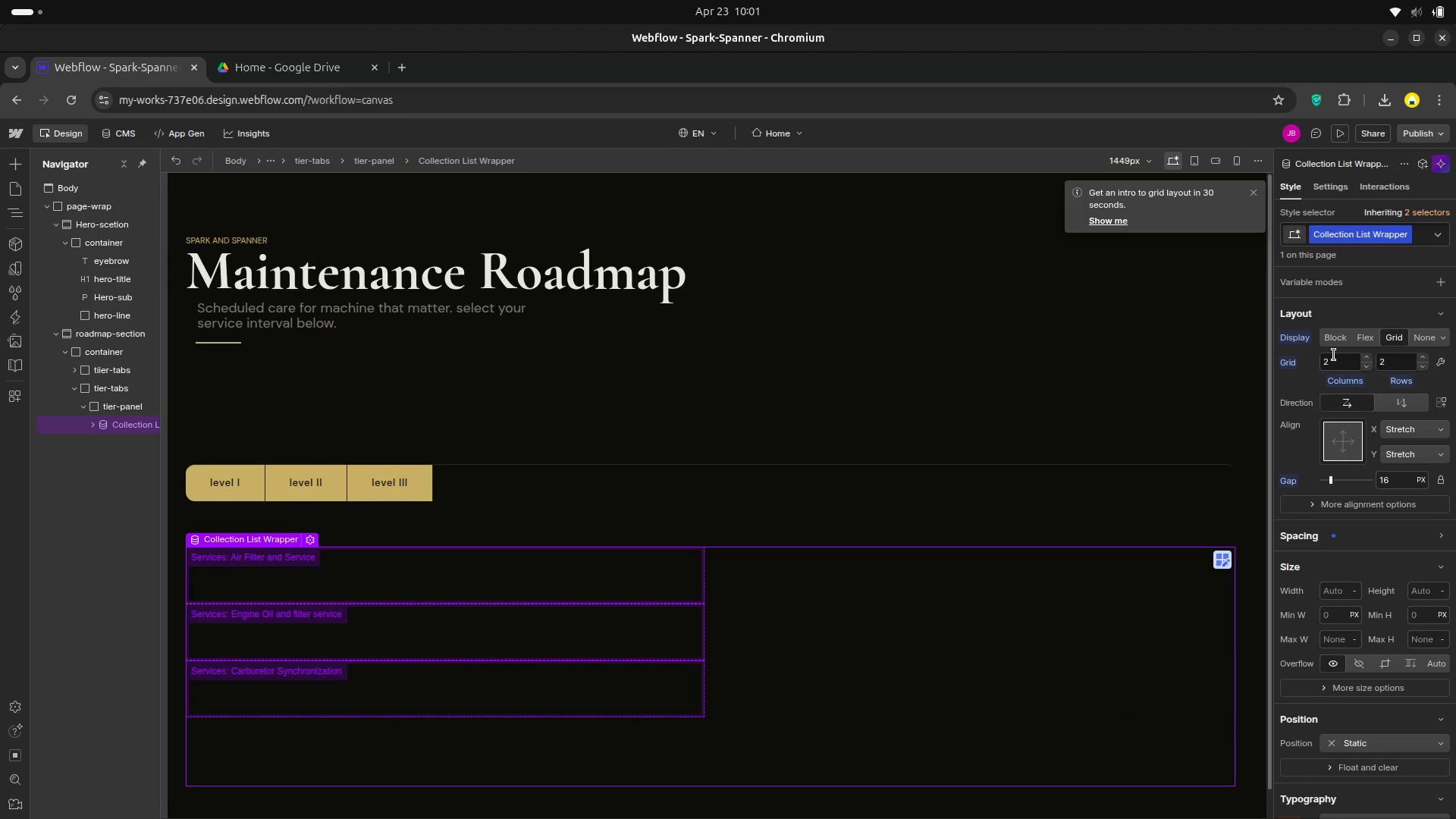 
left_click([1338, 364])
 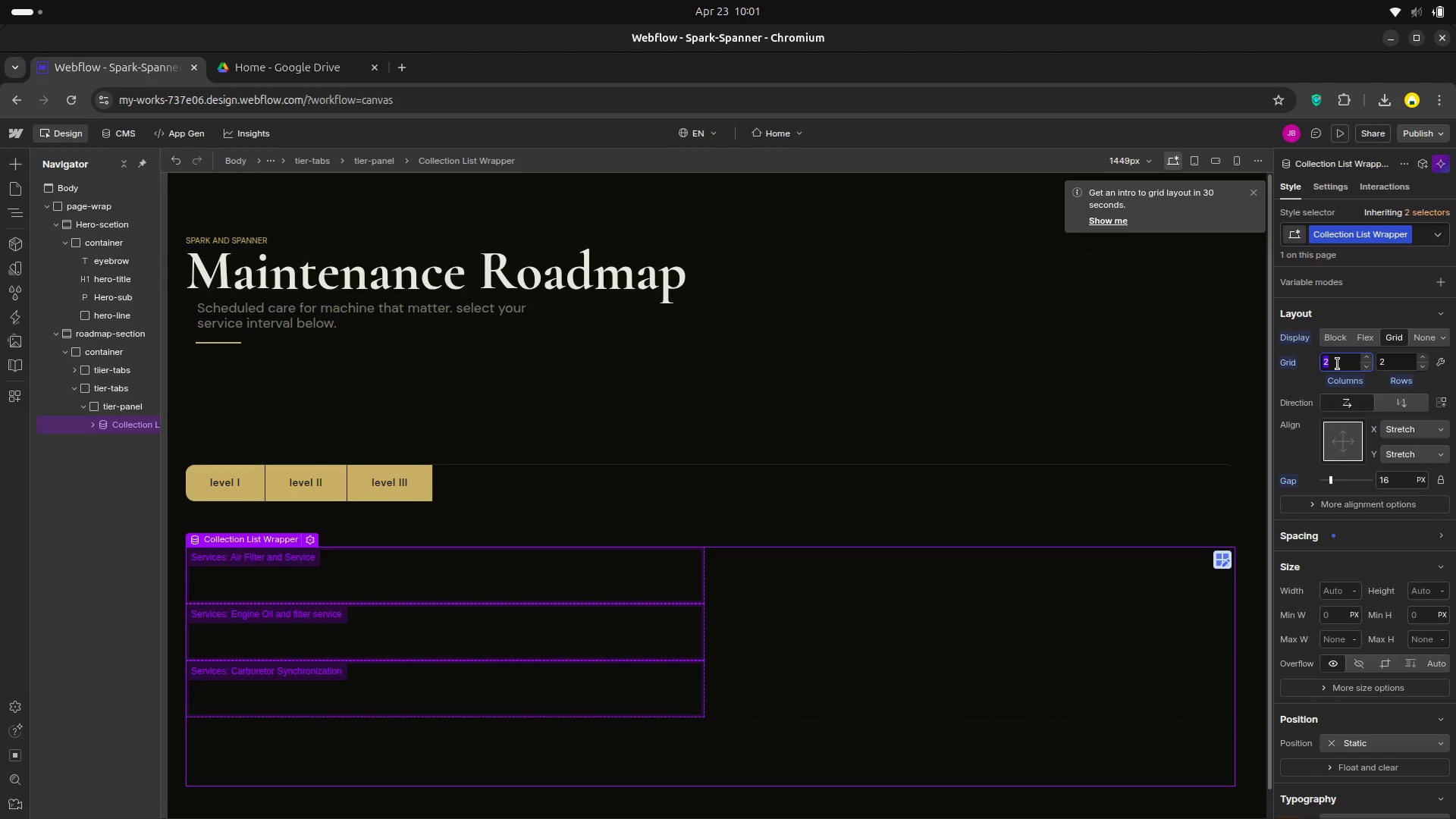 
left_click([1338, 364])
 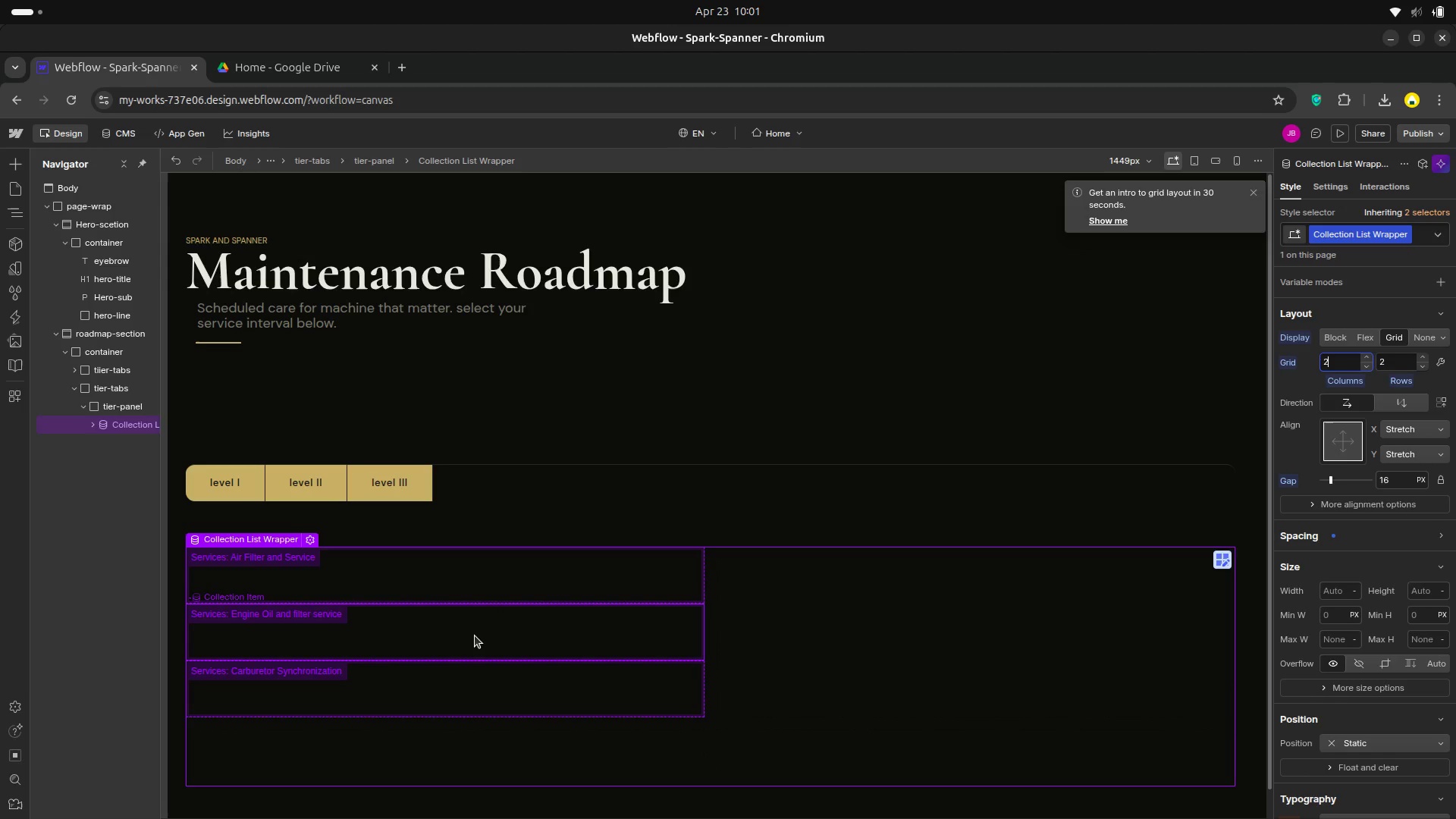 
wait(14.99)
 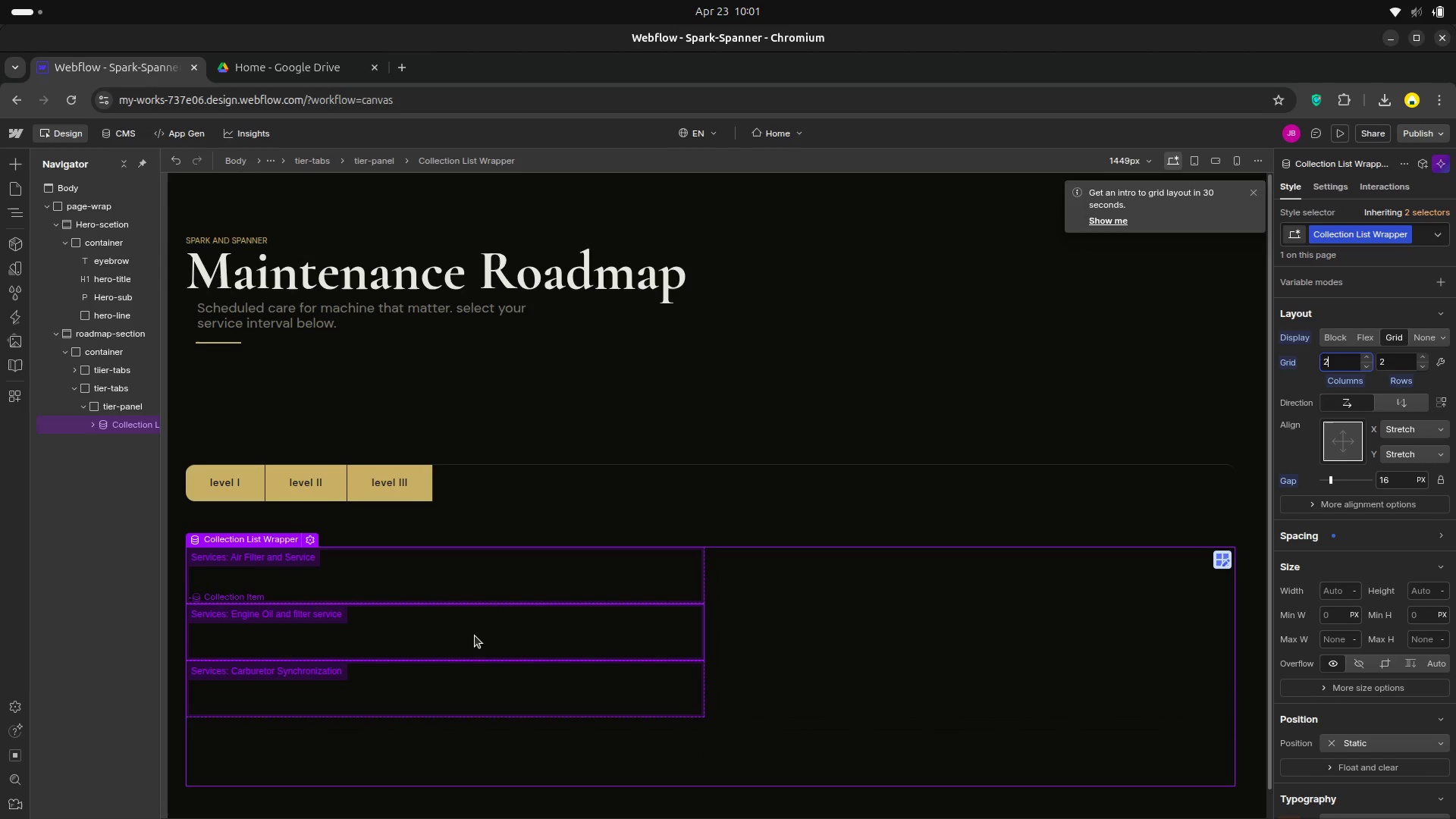 
left_click([1390, 334])
 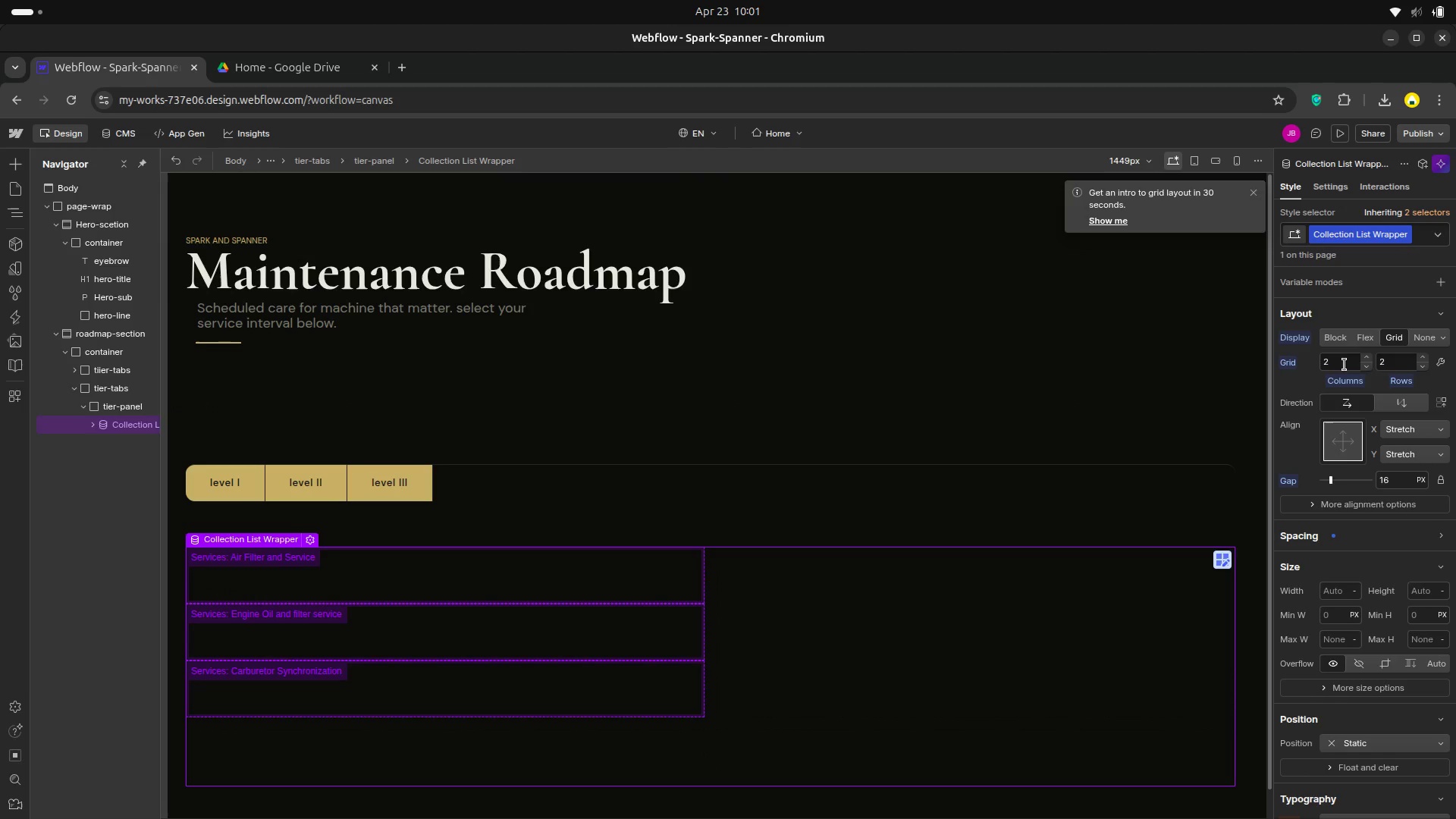 
left_click([1345, 365])
 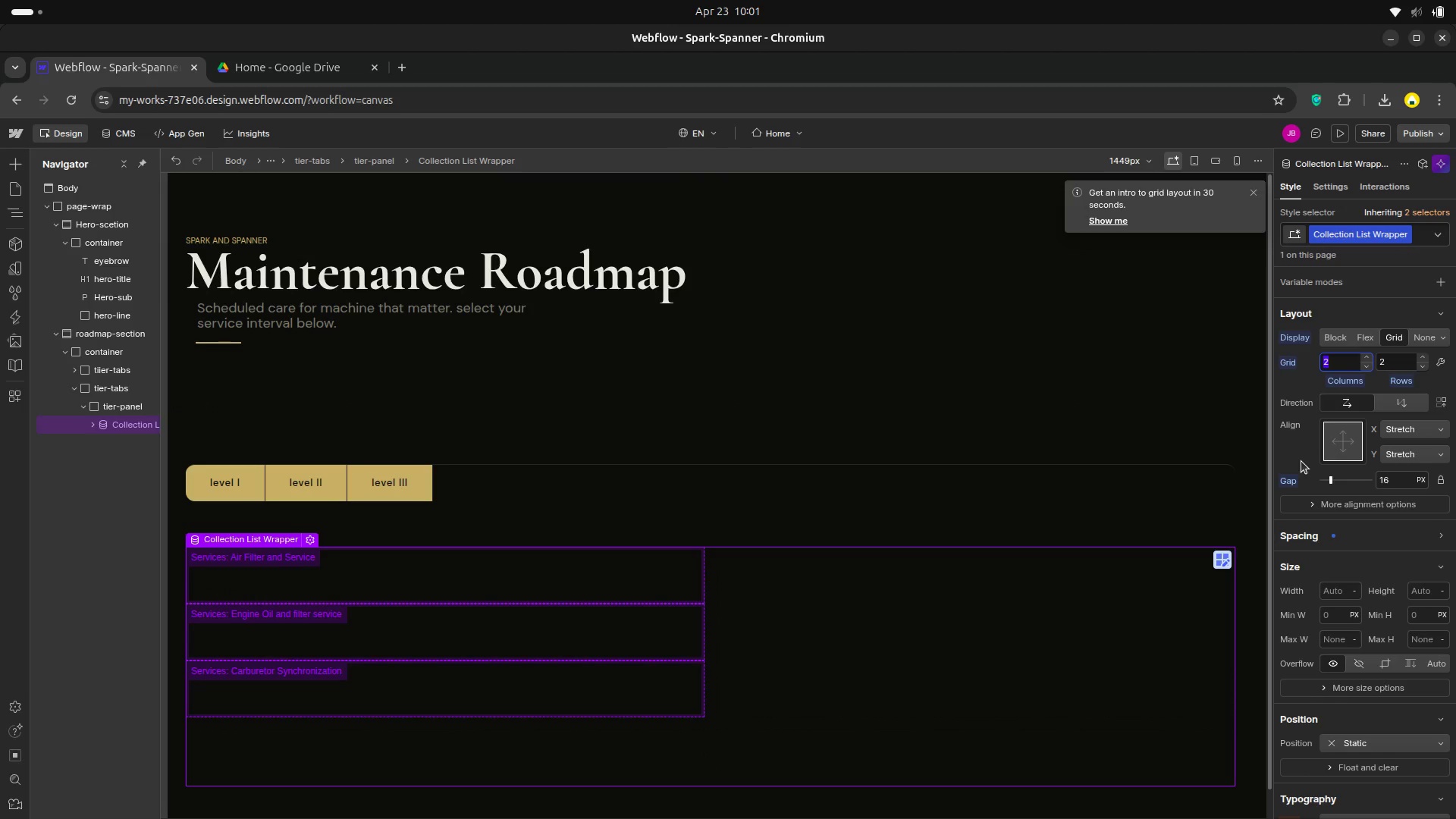 
wait(5.43)
 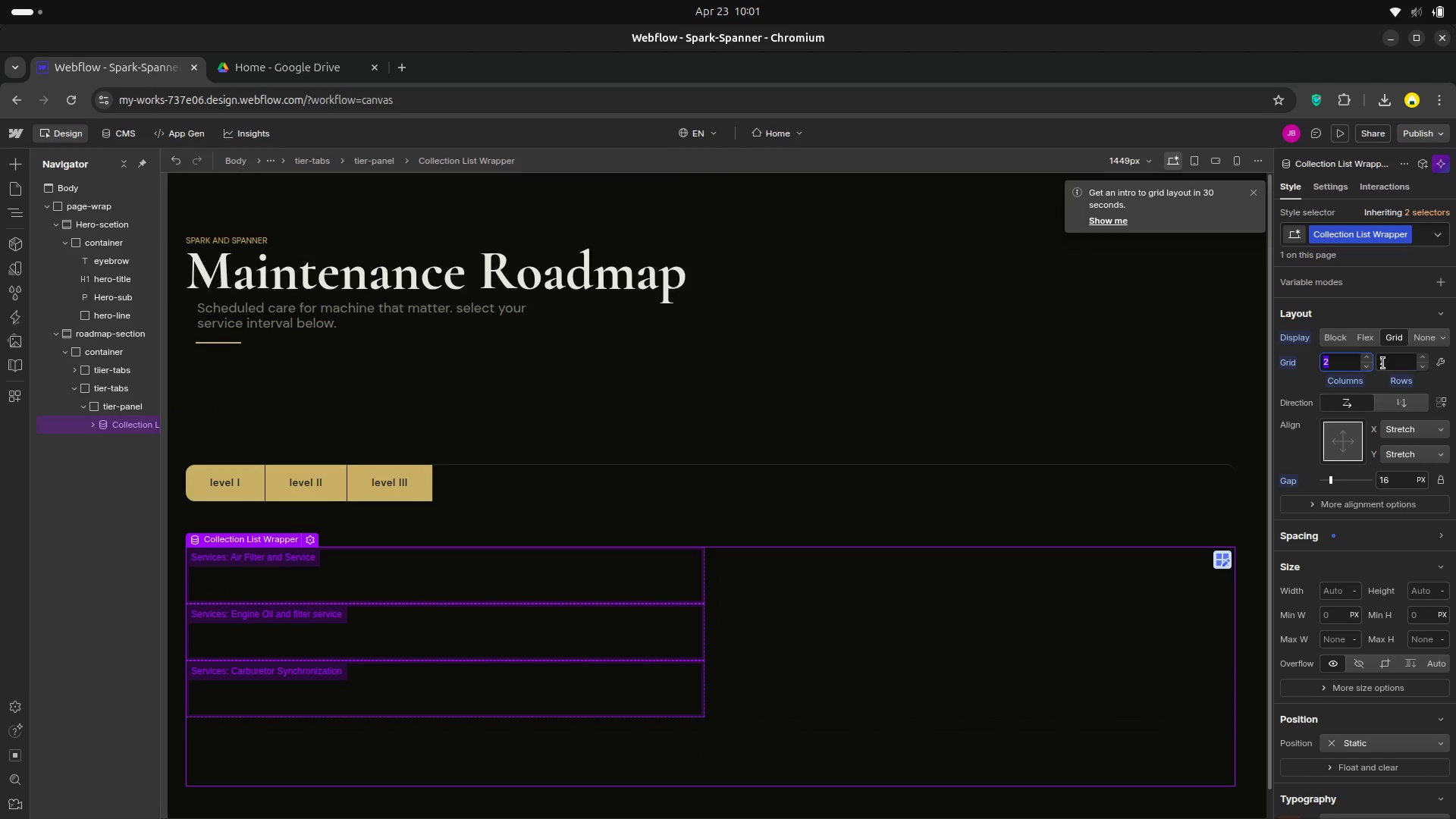 
left_click([1396, 479])
 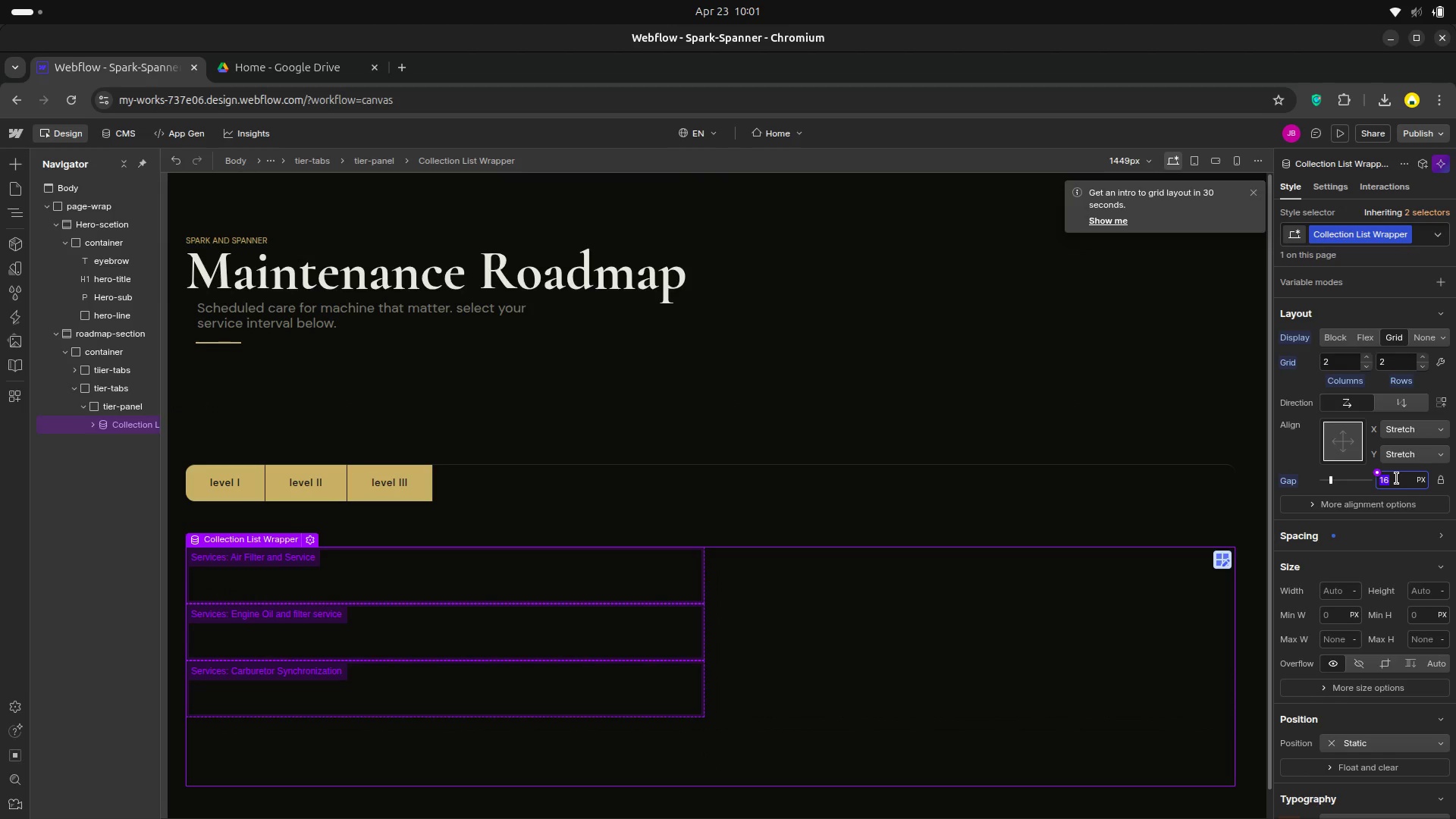 
left_click([1397, 479])
 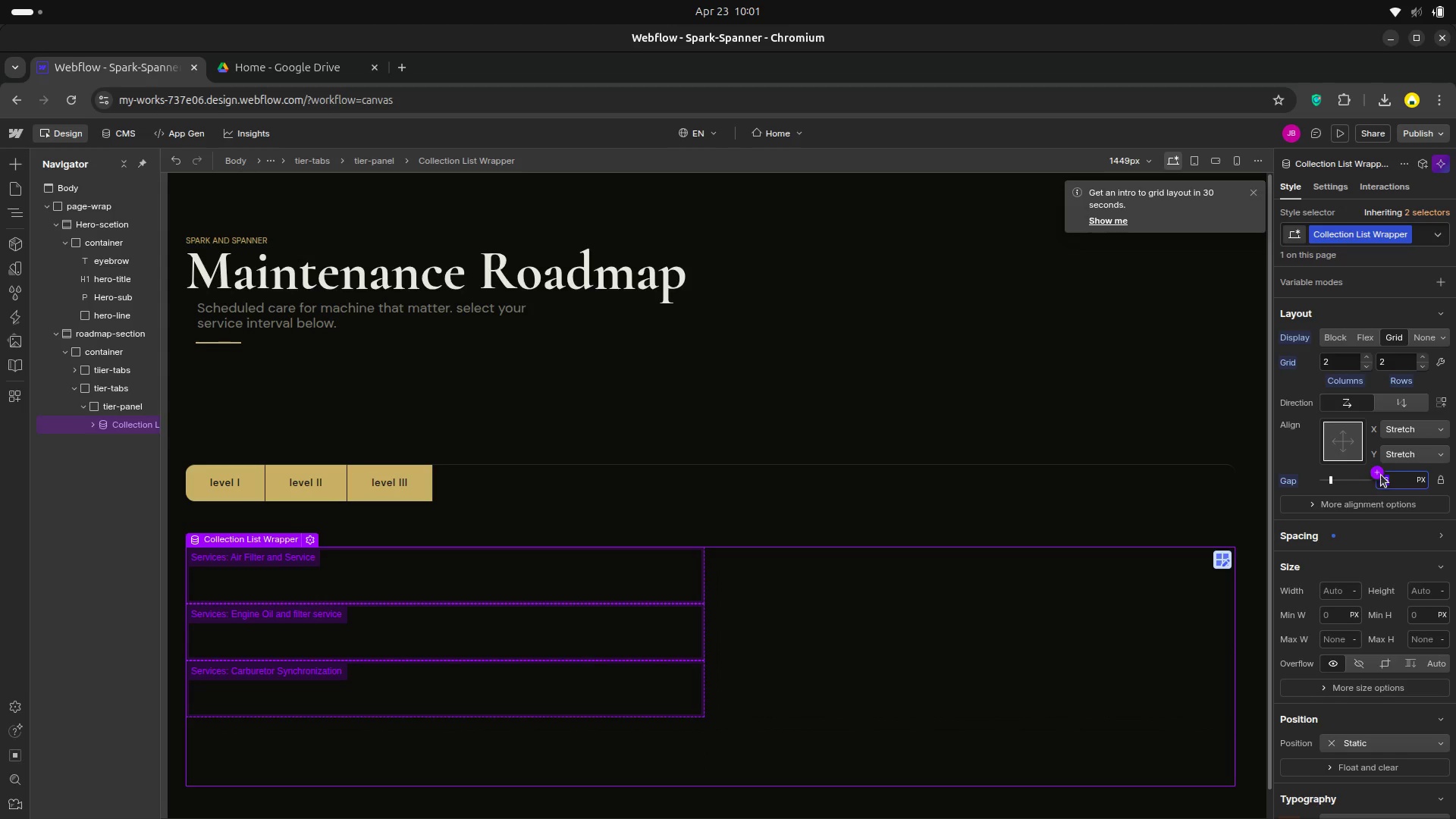 
key(Backspace)
type(20)
 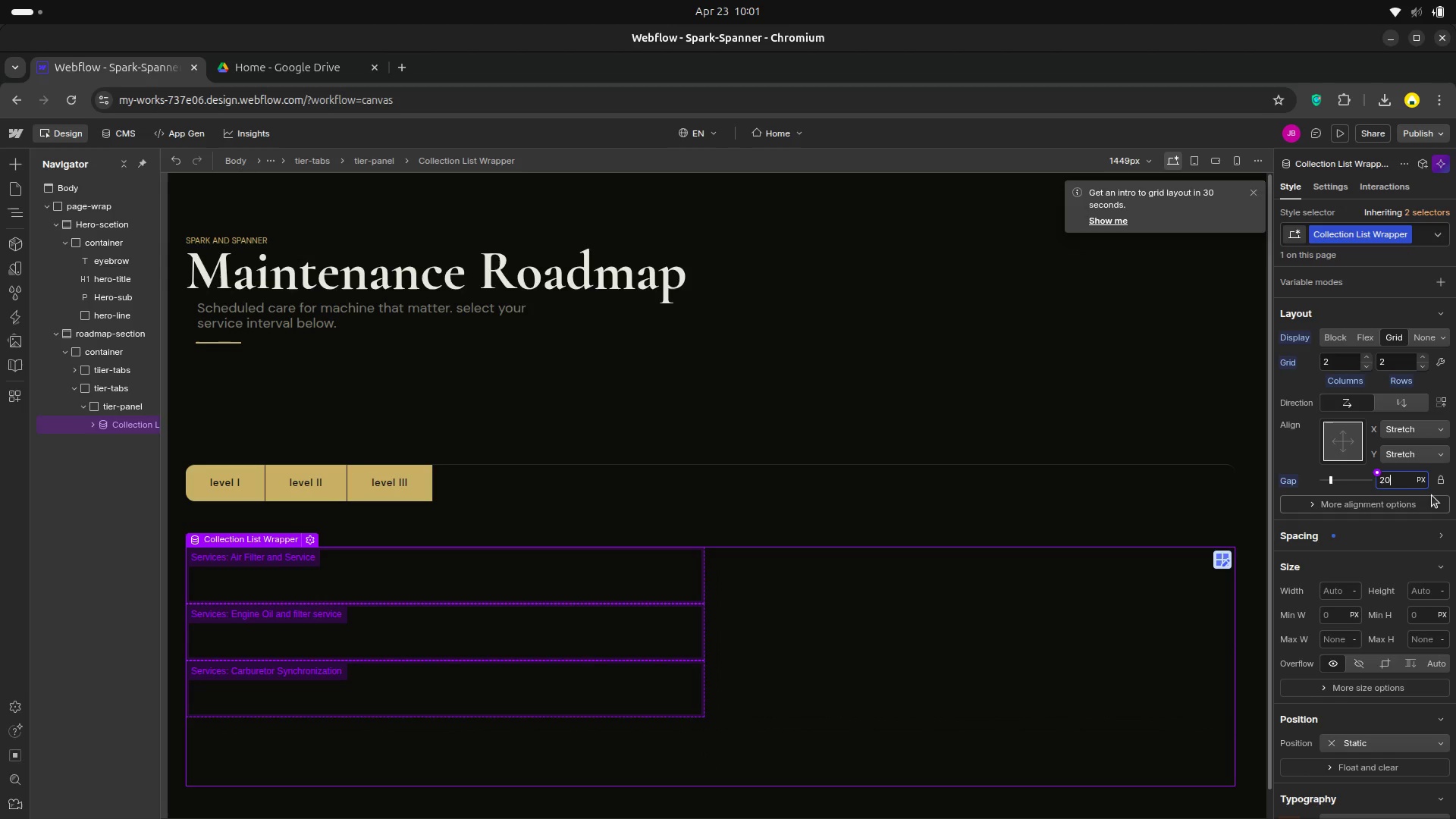 
key(Enter)
 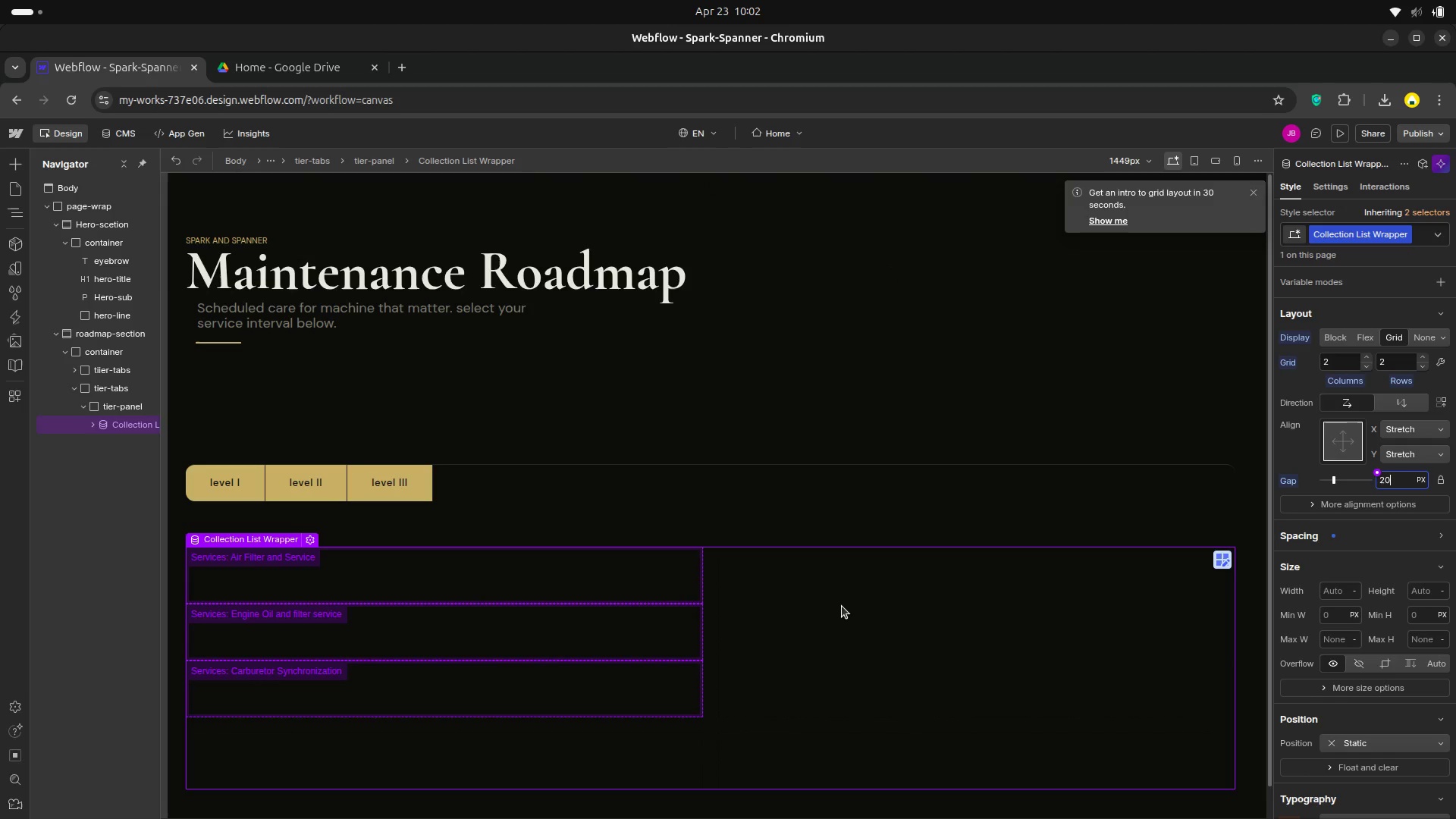 
wait(18.95)
 